 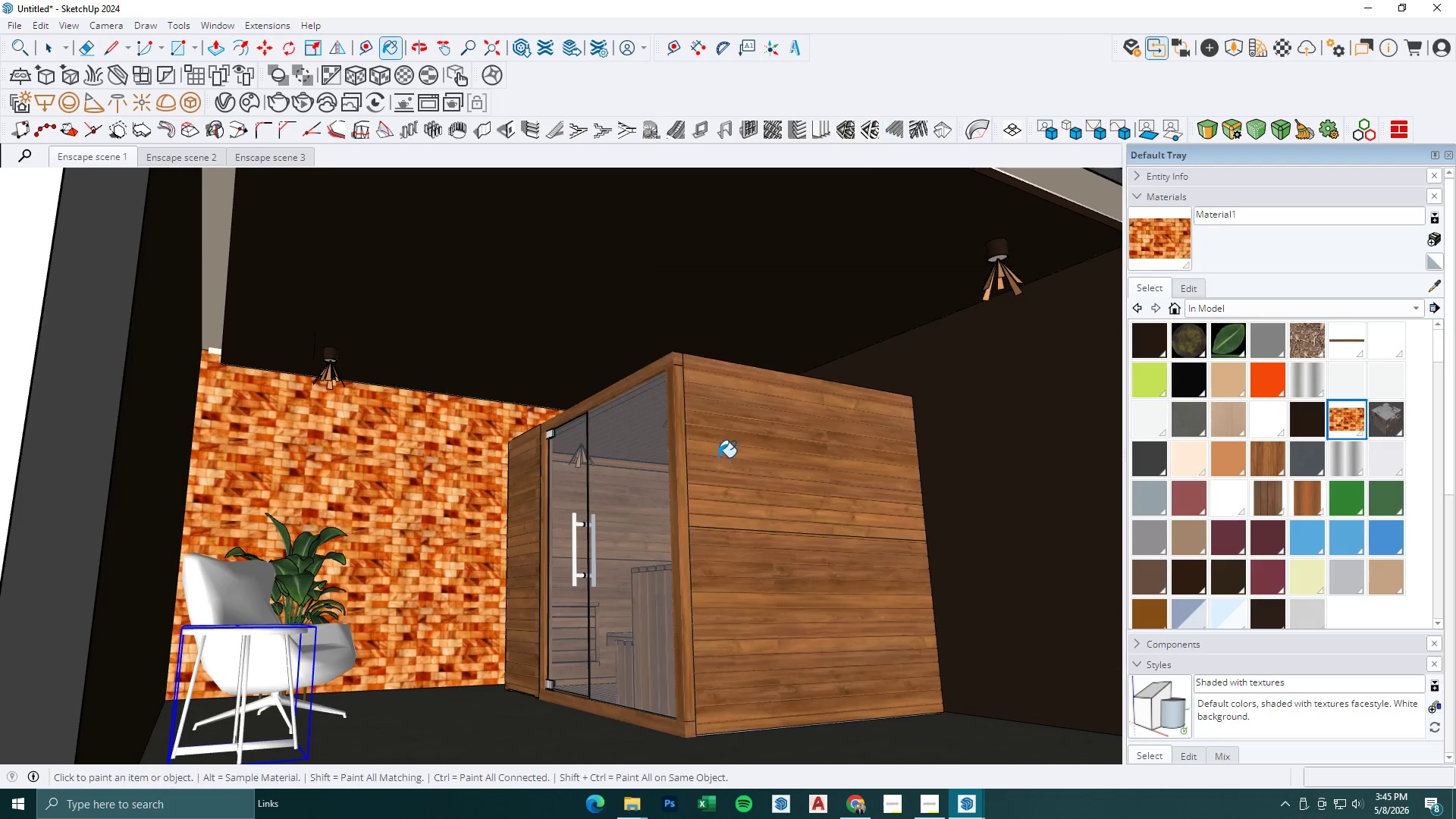 
scroll: coordinate [718, 457], scroll_direction: down, amount: 6.0
 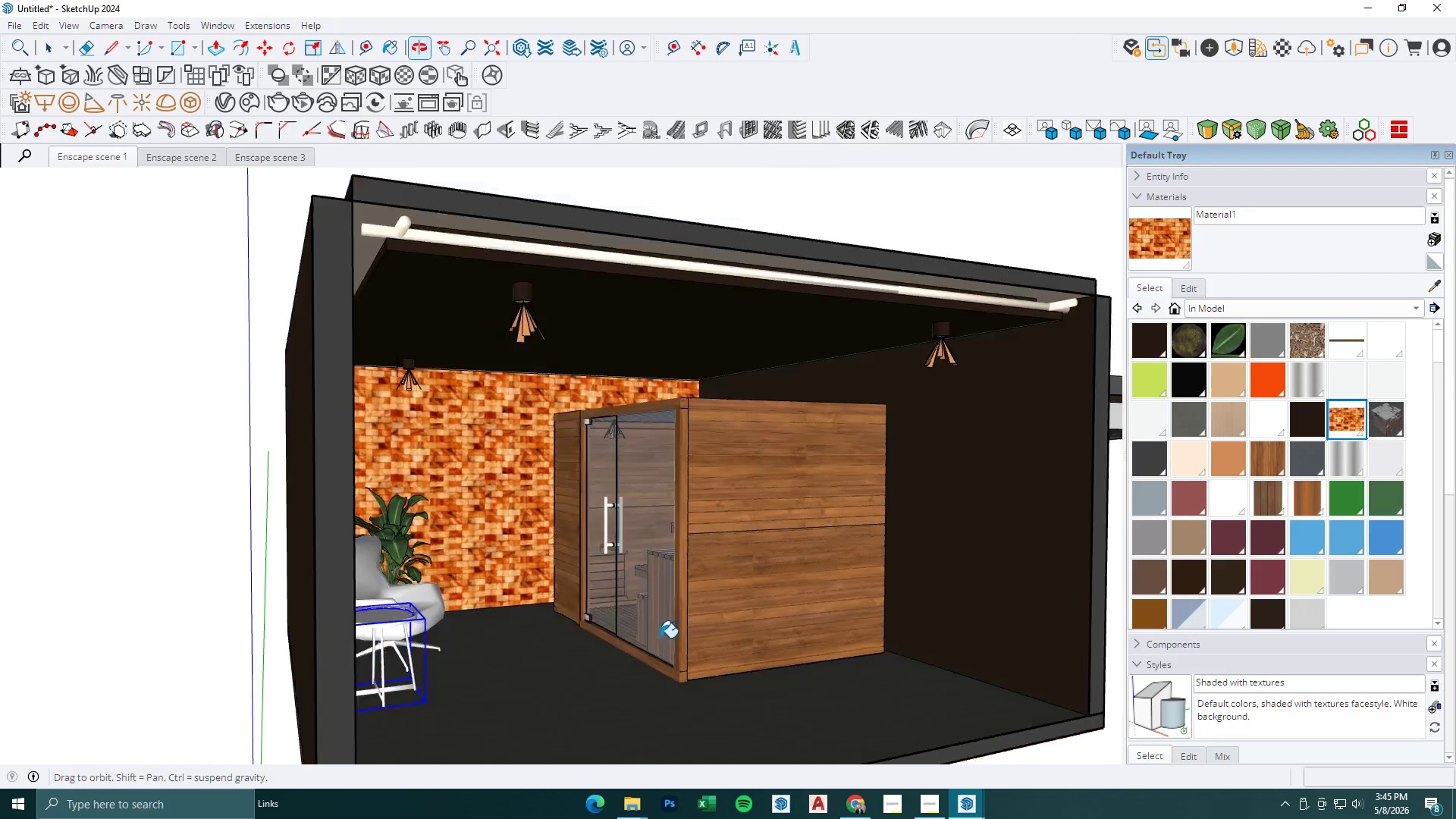 
key(Space)
 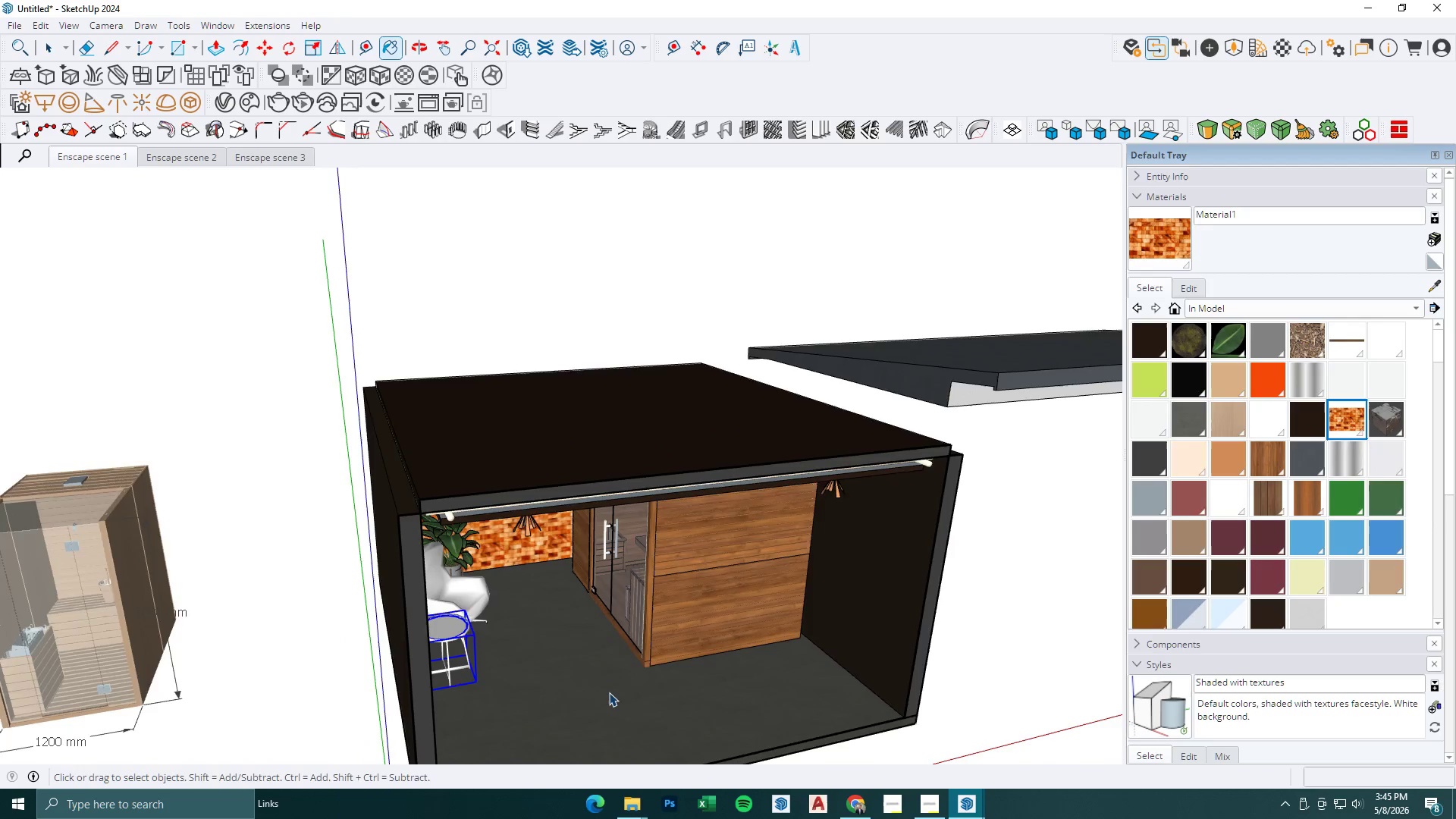 
key(Escape)
 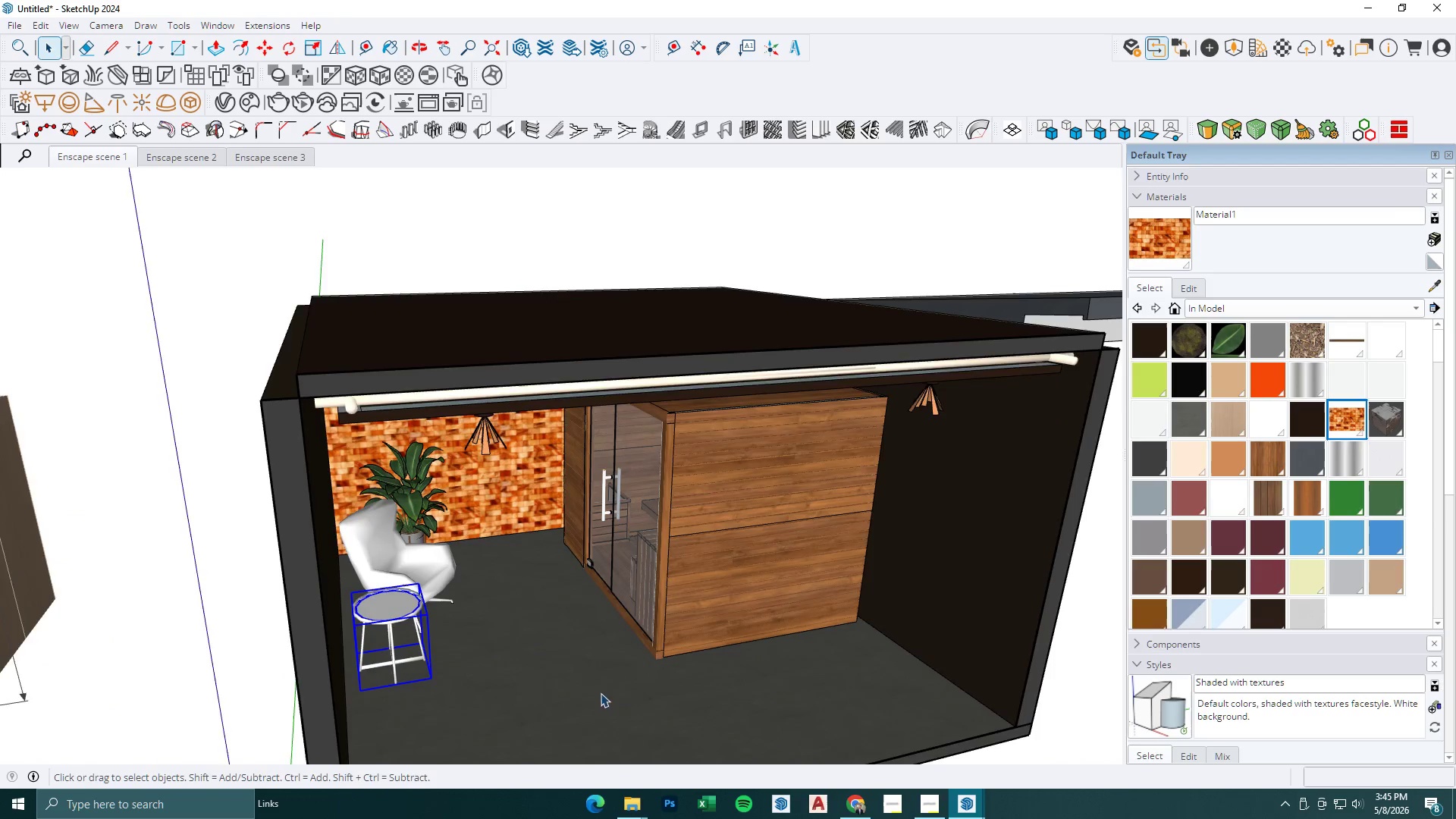 
key(Escape)
 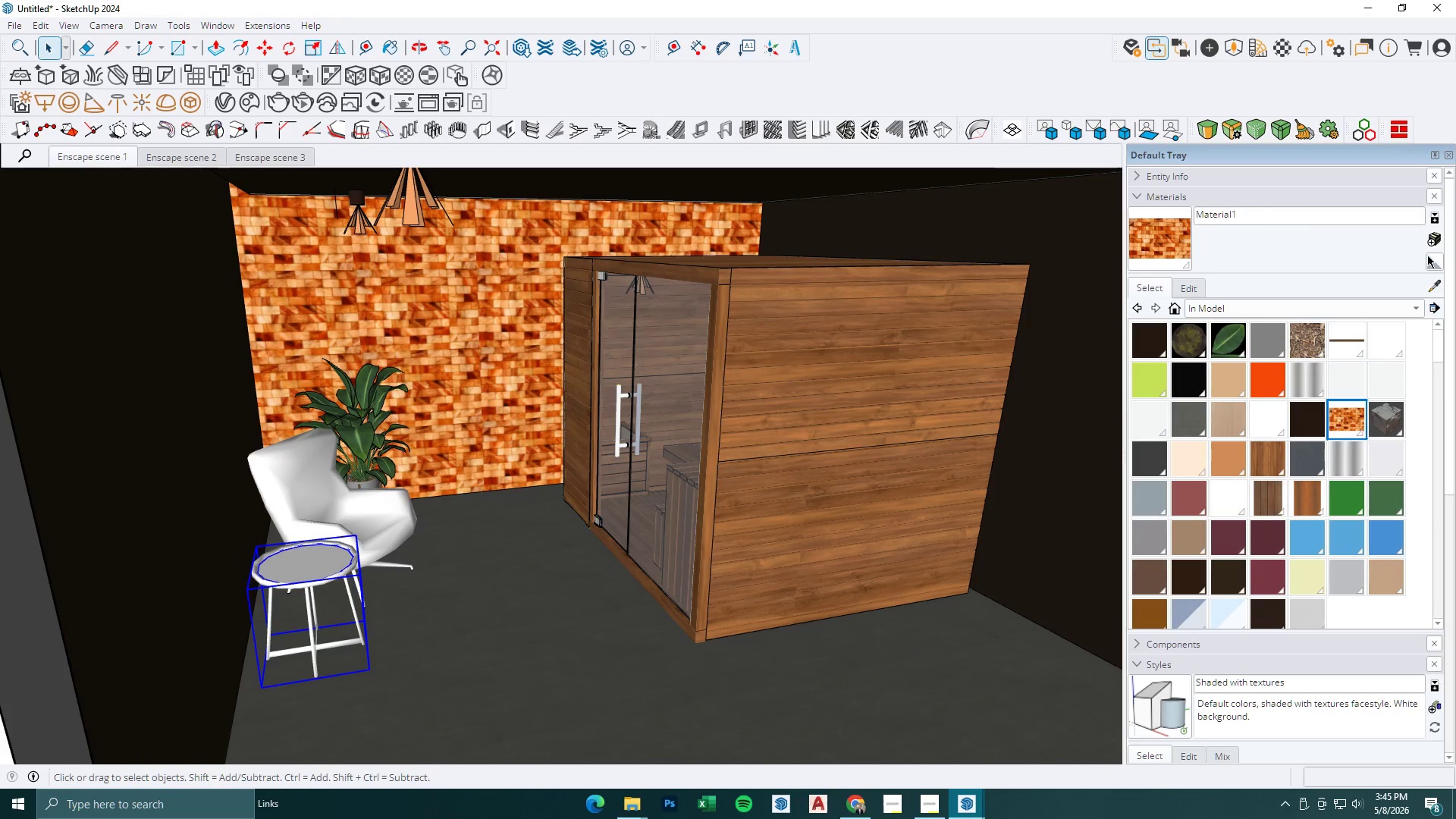 
scroll: coordinate [565, 697], scroll_direction: down, amount: 1.0
 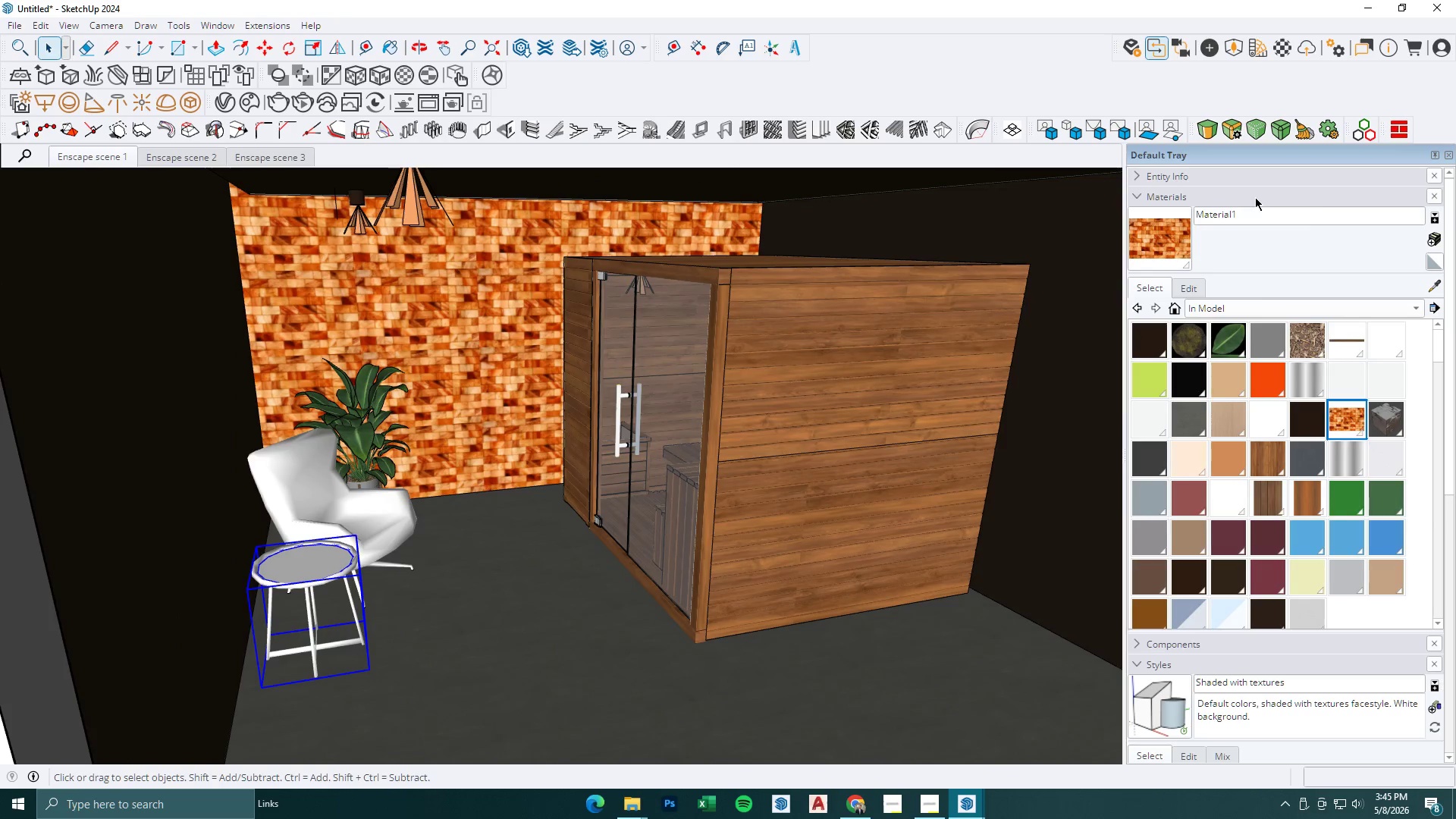 
double_click([1435, 240])
 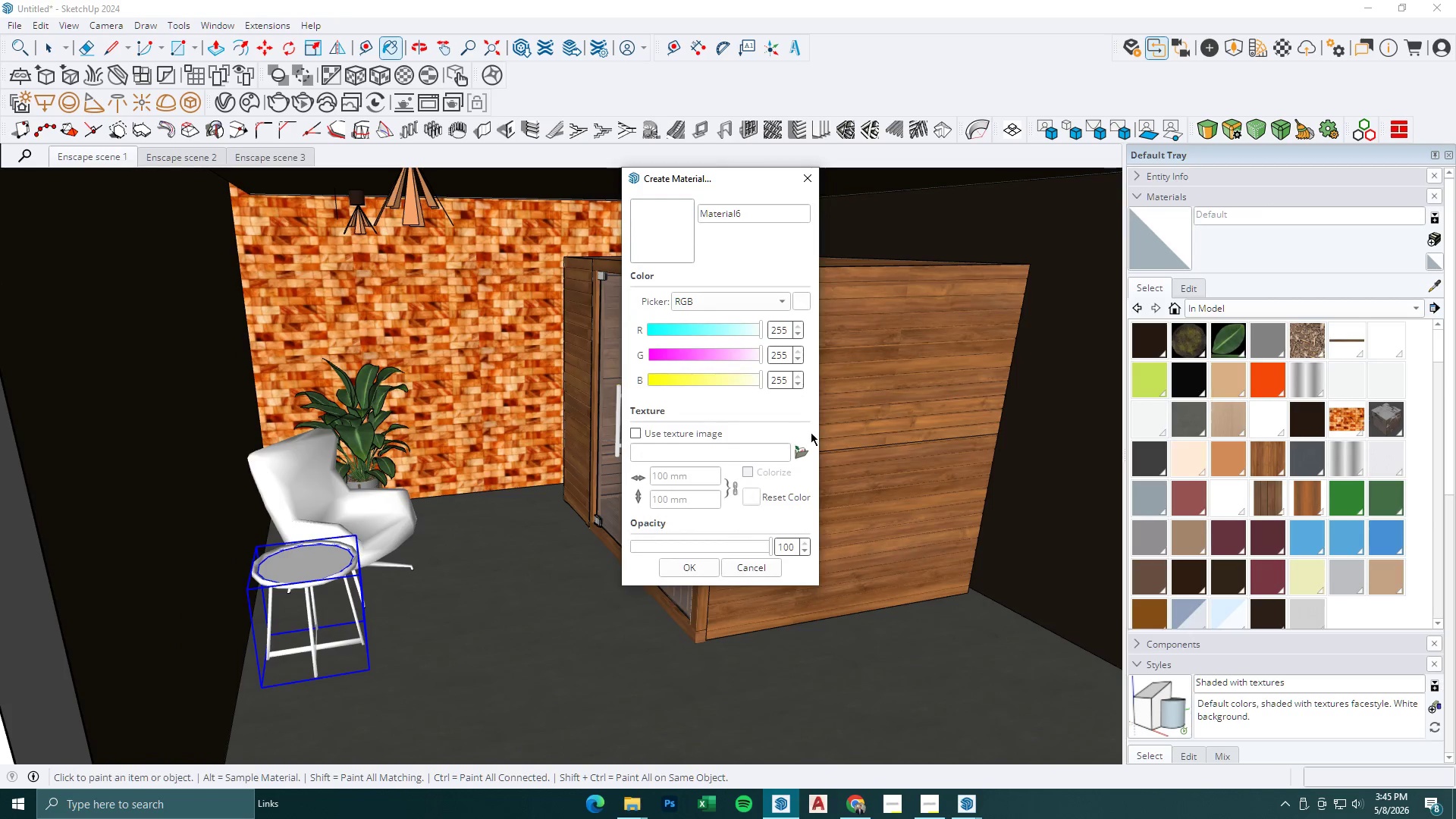 
left_click([804, 446])
 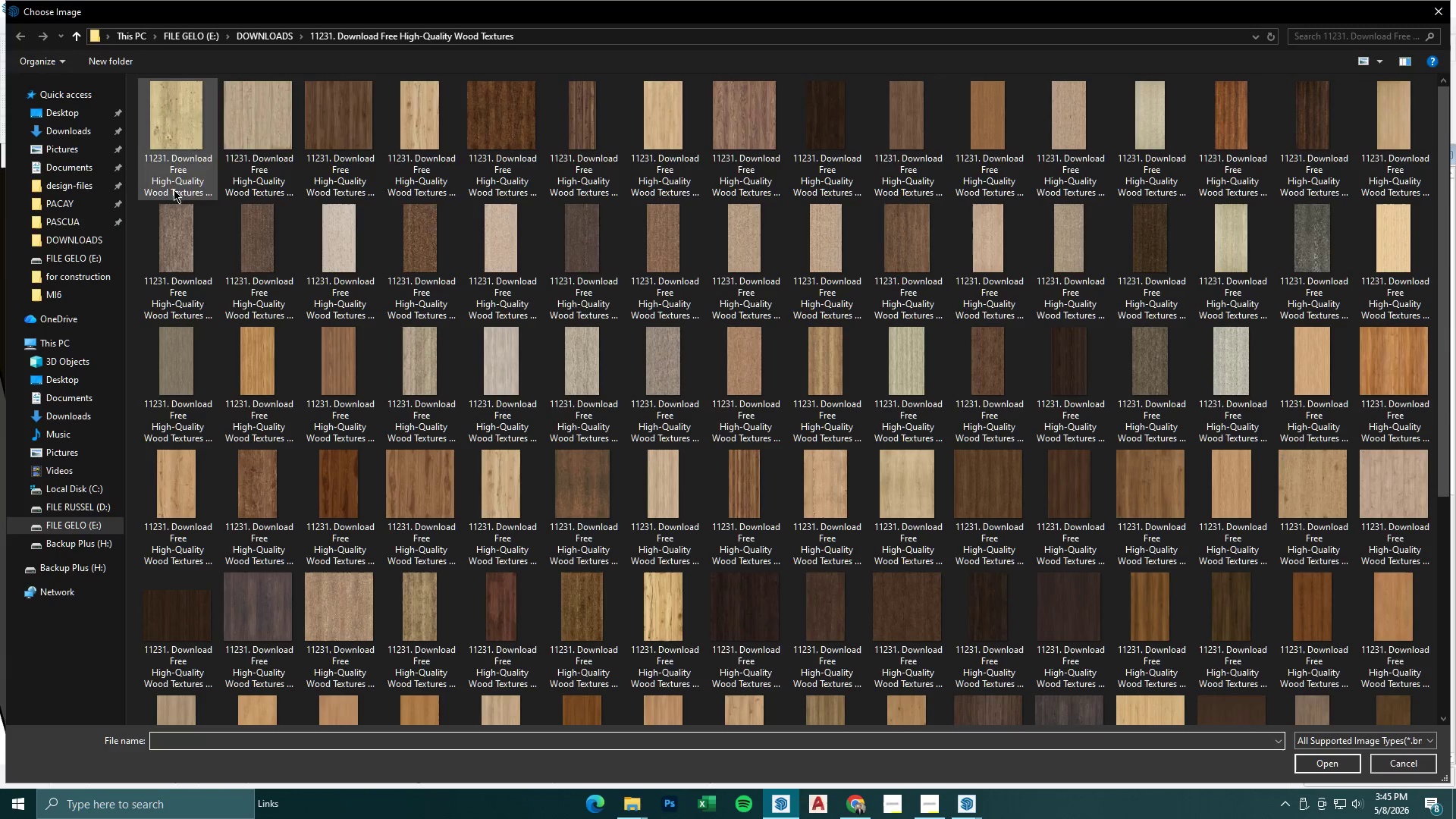 
left_click([75, 131])
 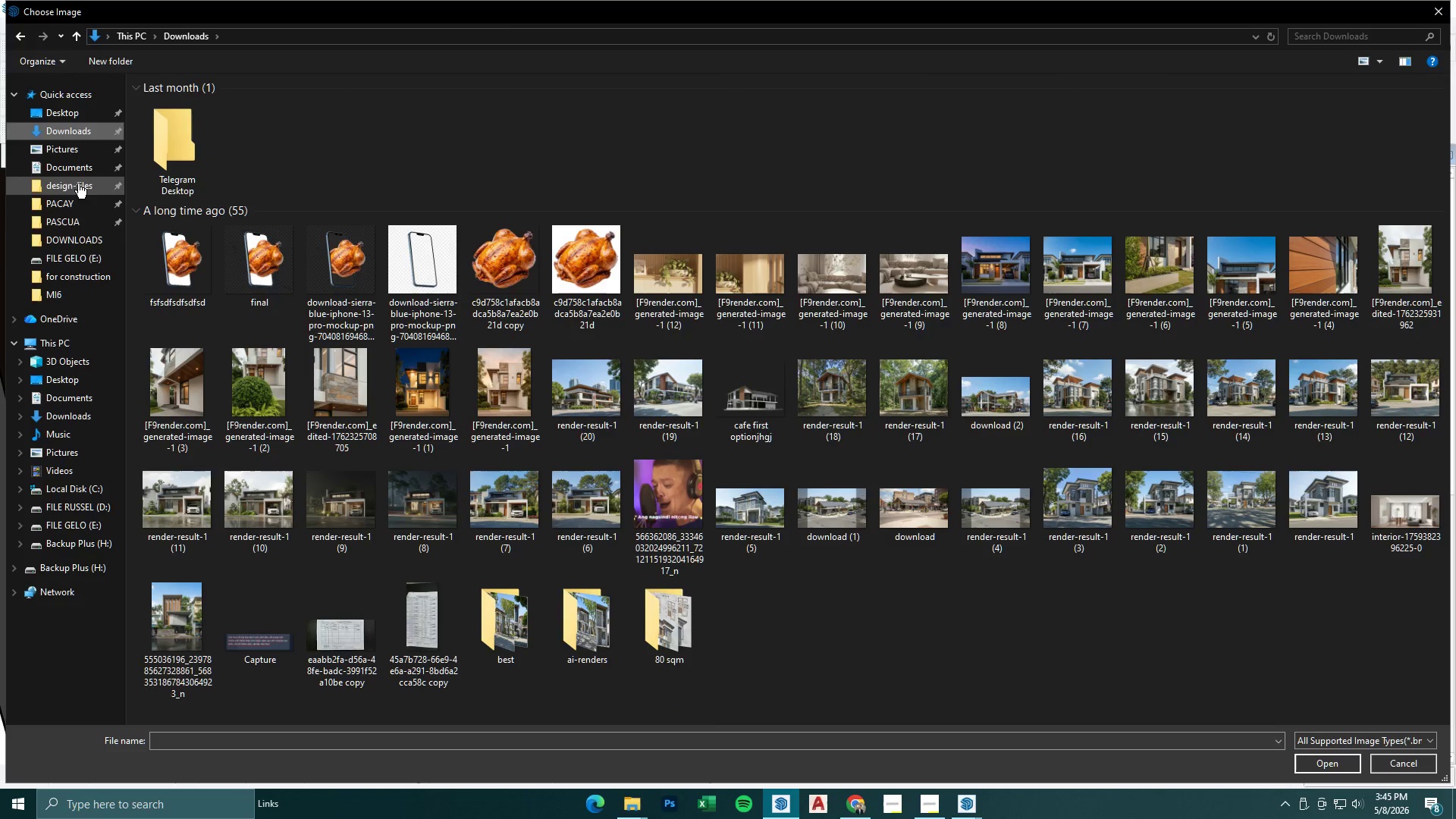 
left_click([84, 241])
 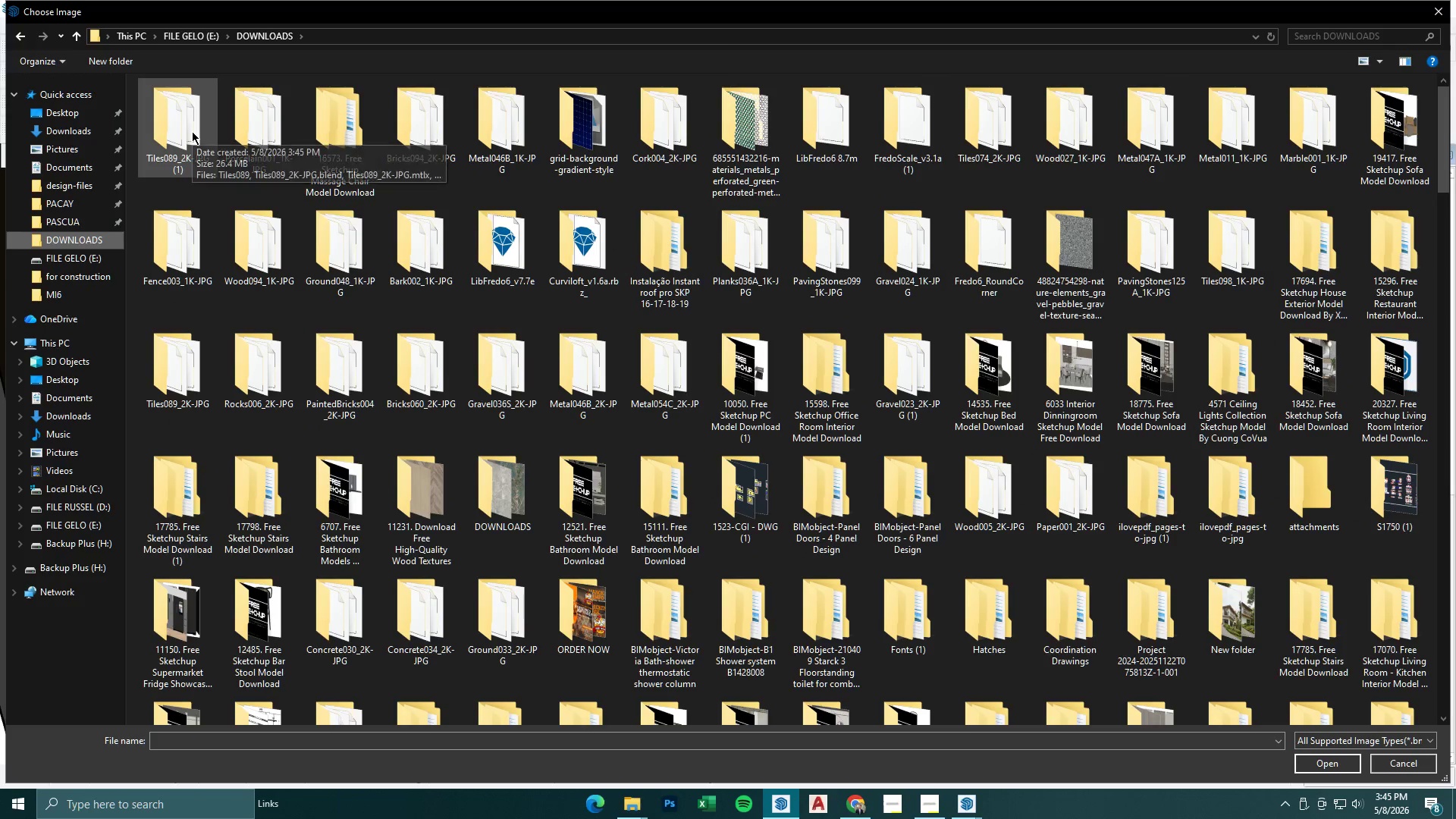 
double_click([192, 131])
 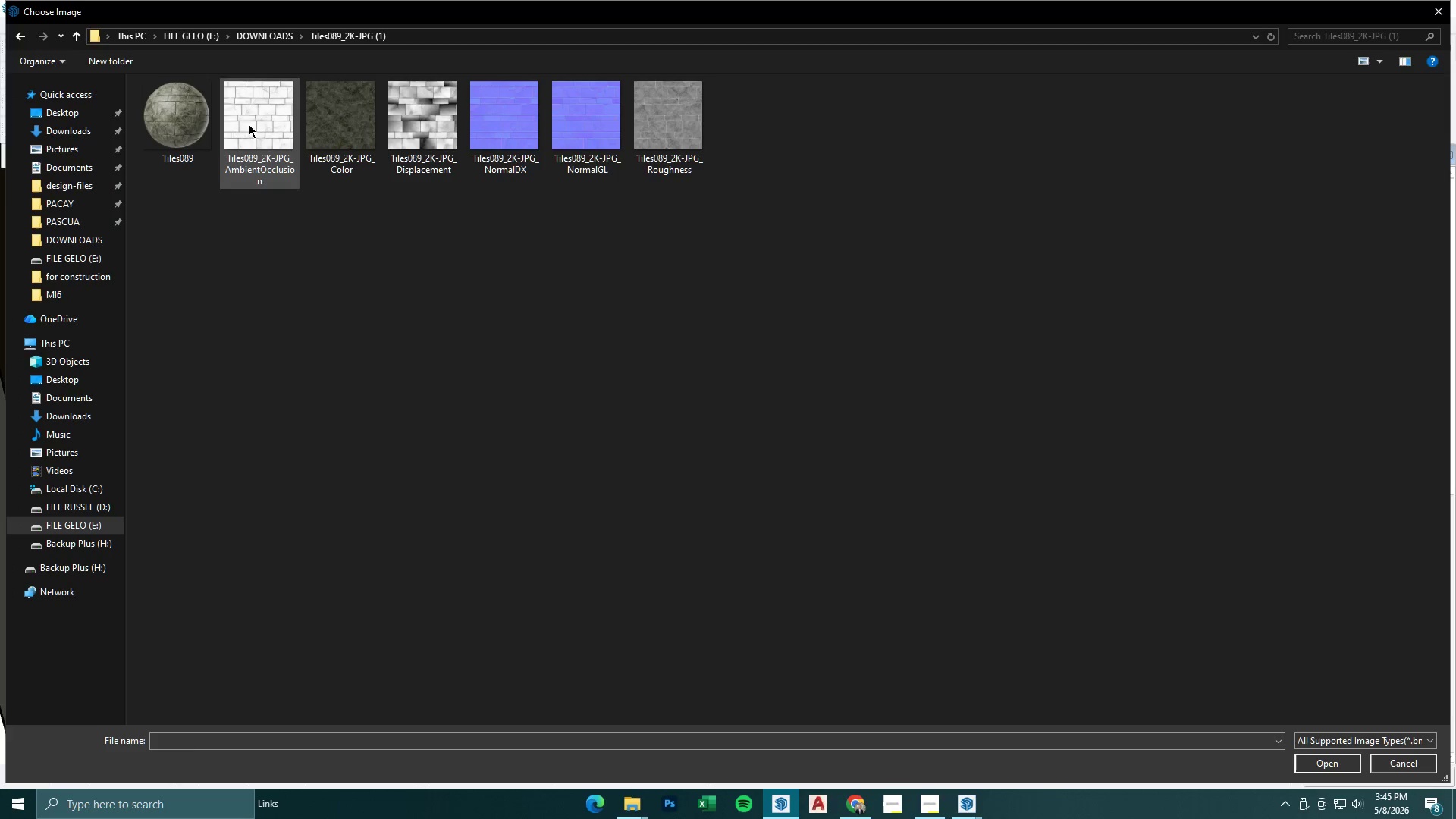 
double_click([337, 124])
 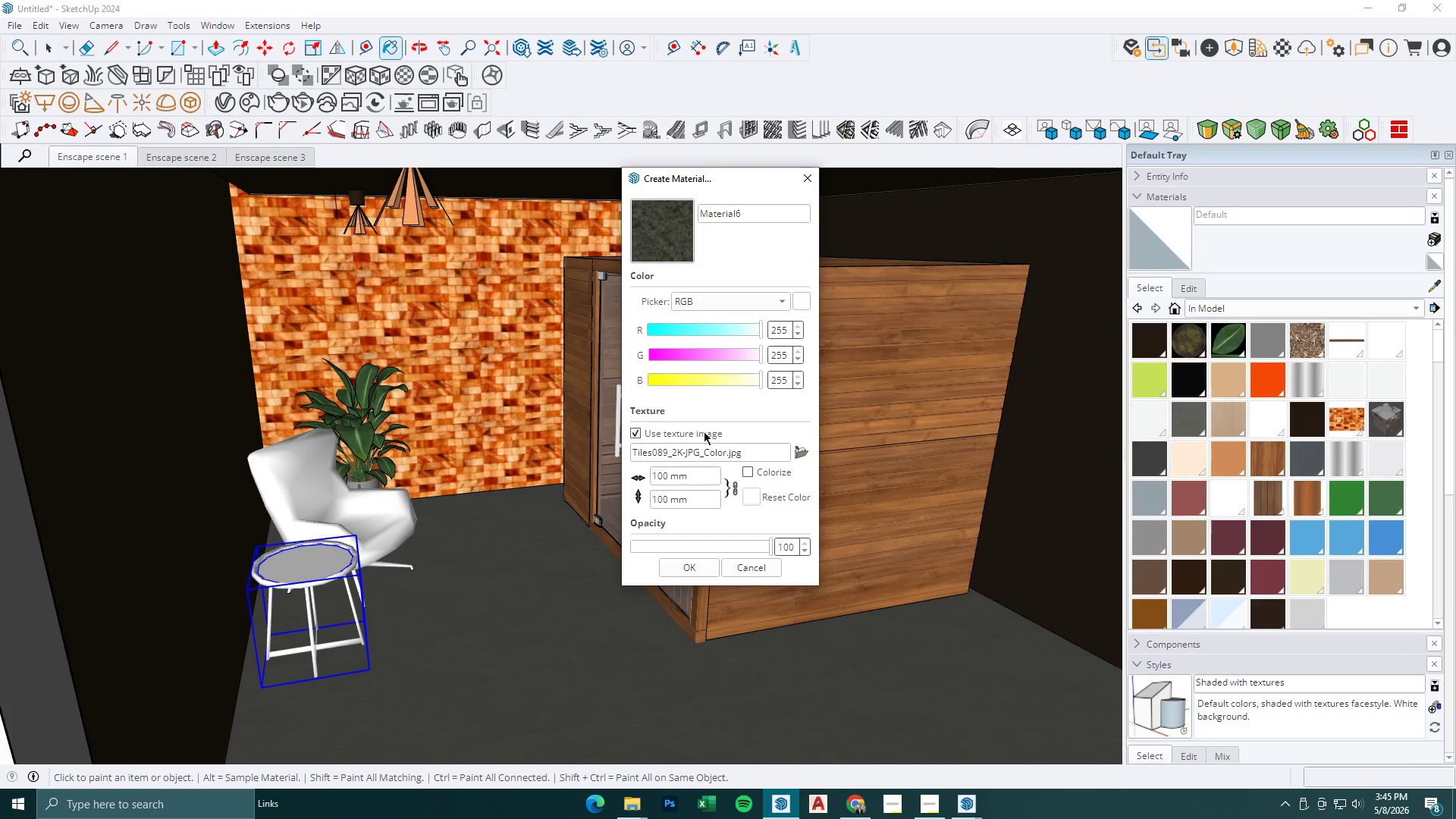 
left_click_drag(start_coordinate=[708, 474], to_coordinate=[610, 474])
 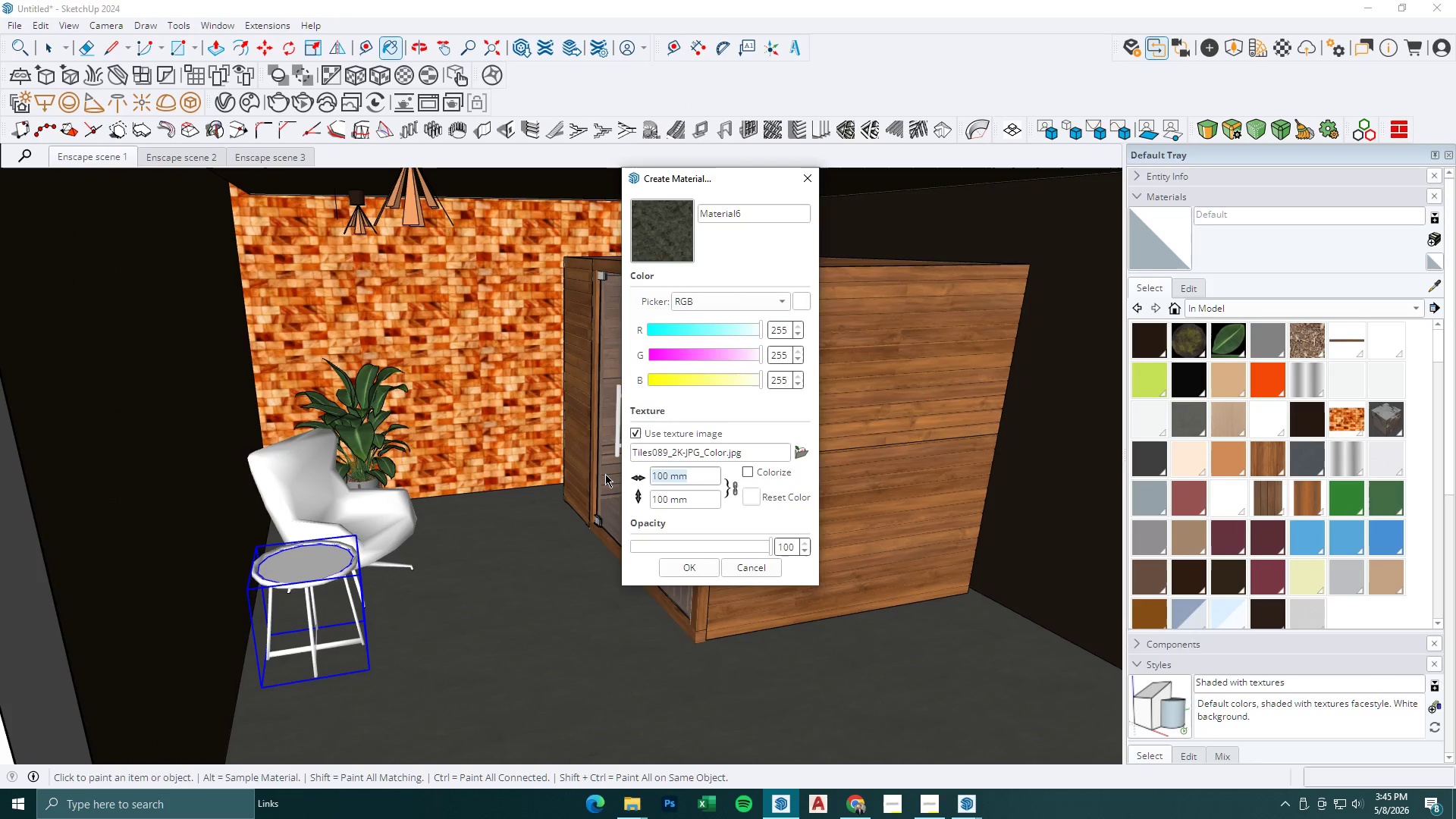 
key(Numpad1)
 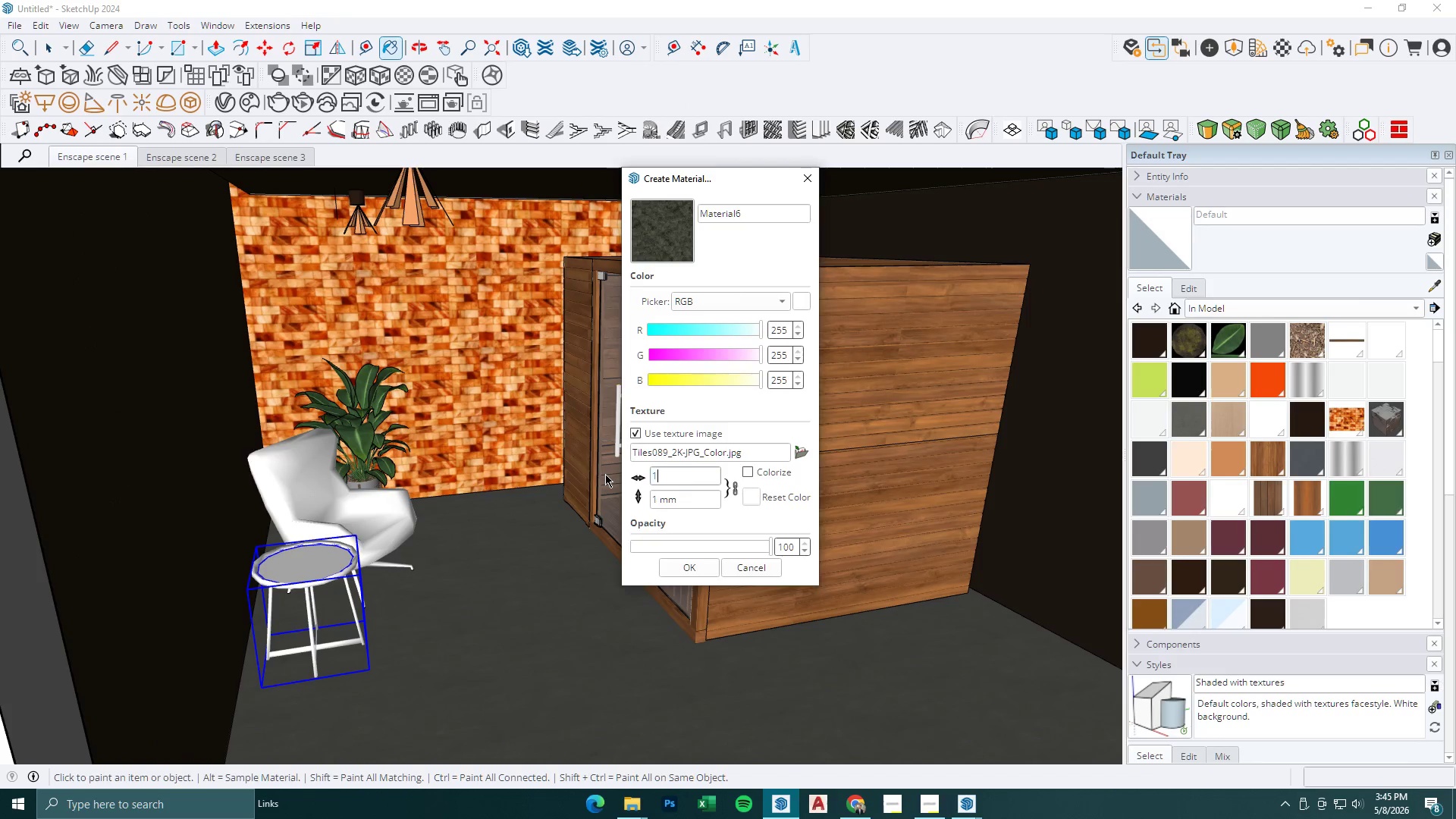 
key(Numpad0)
 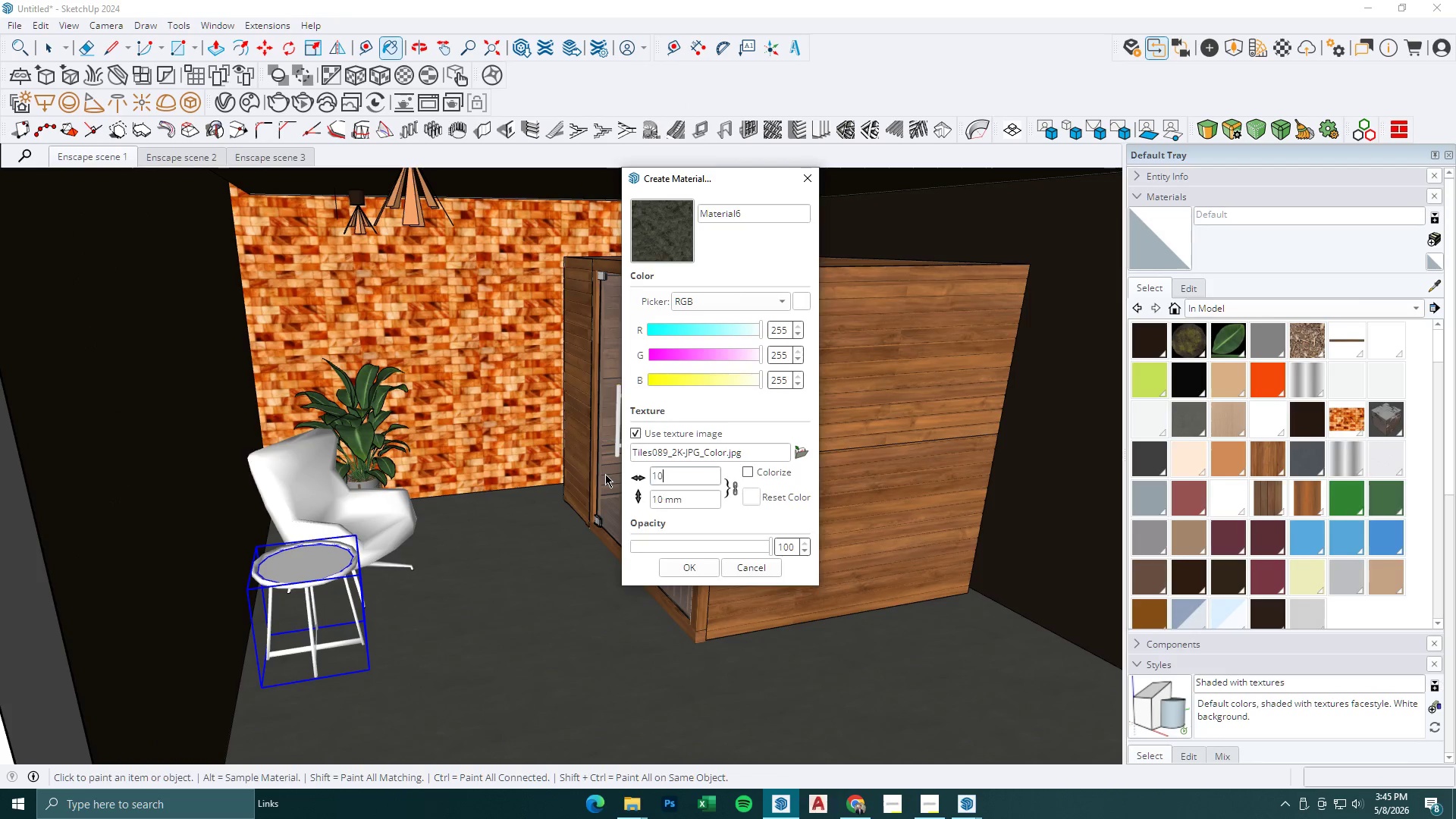 
key(Numpad0)
 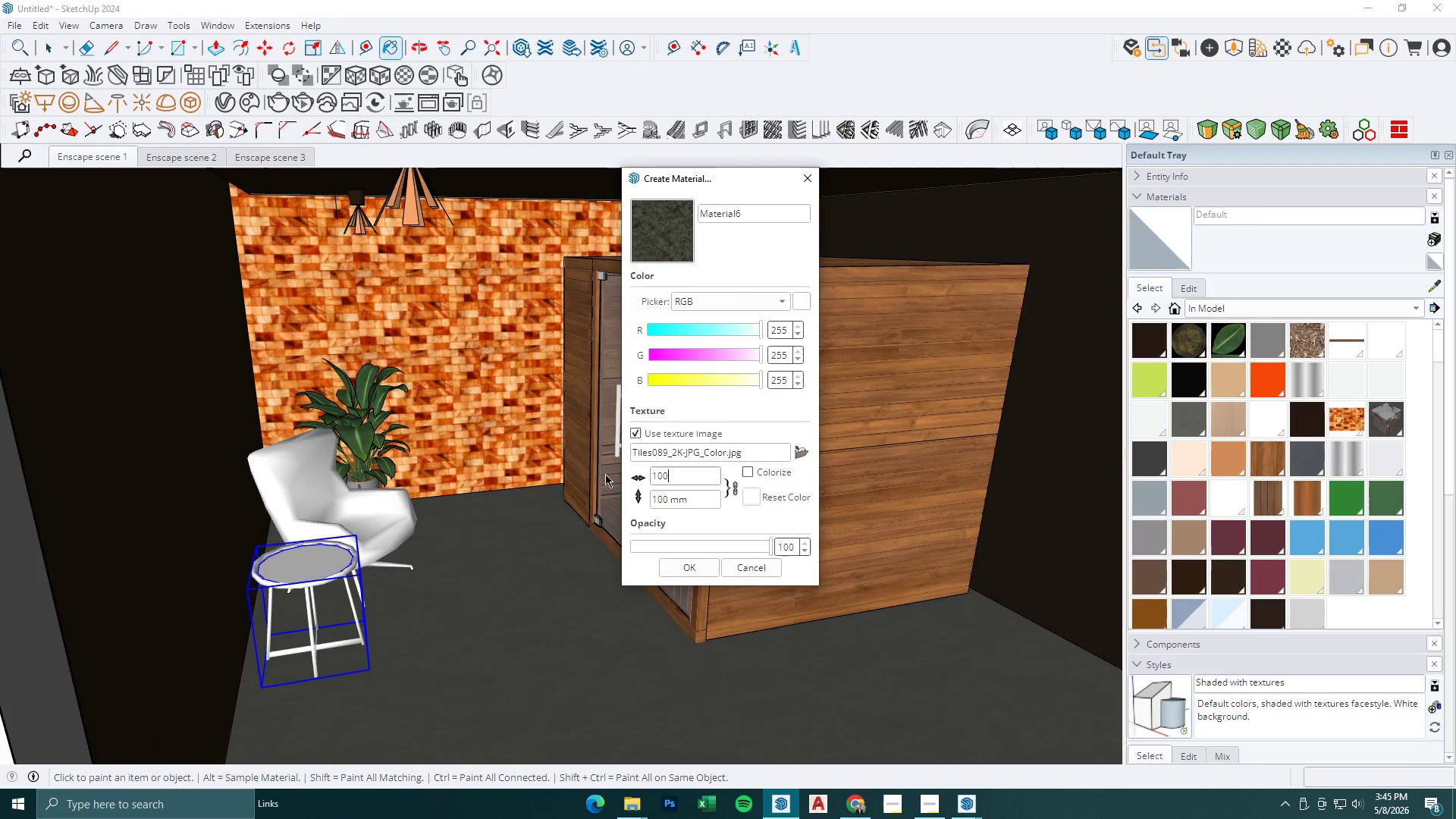 
key(Numpad0)
 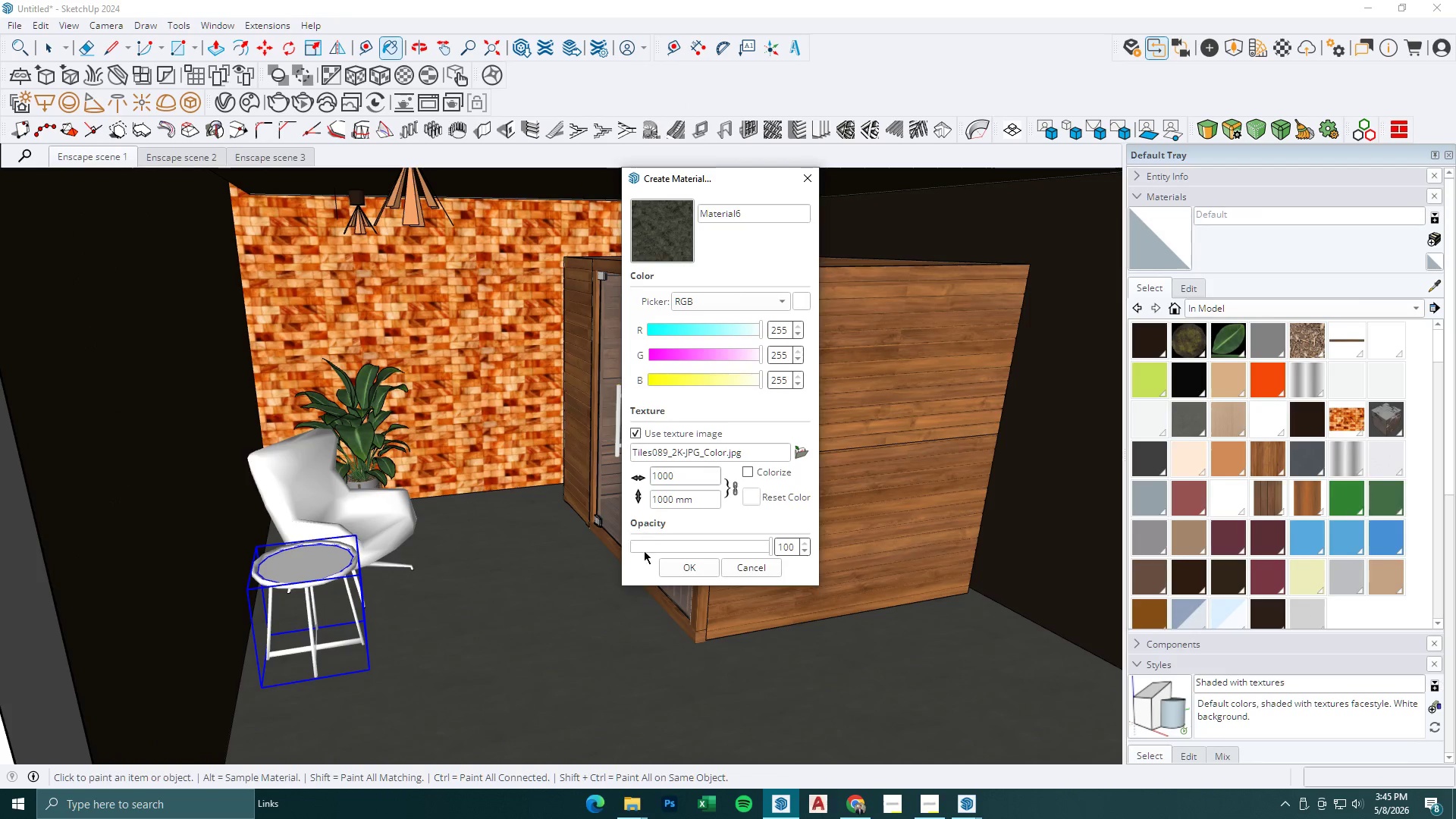 
left_click([680, 556])
 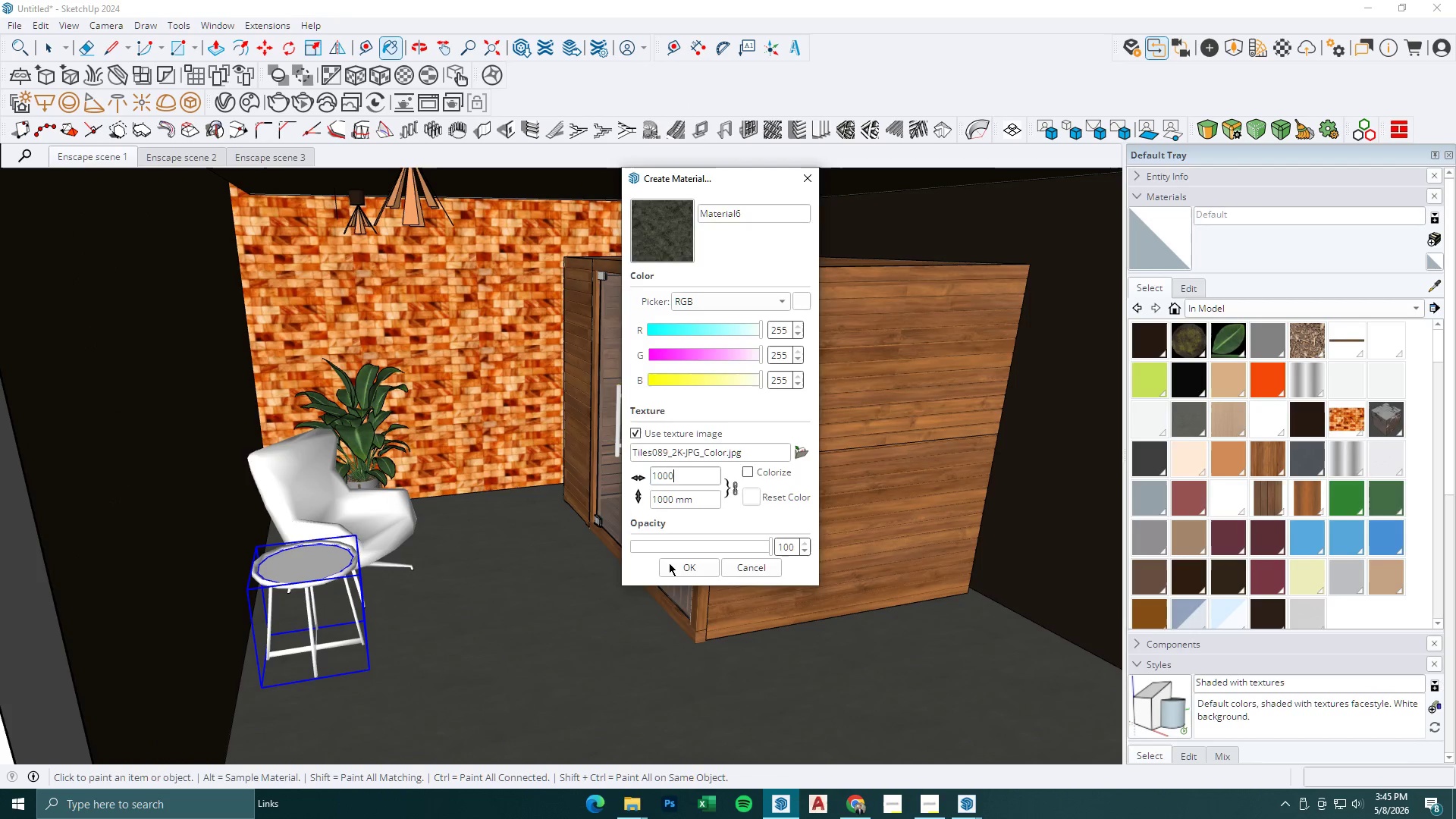 
left_click([670, 562])
 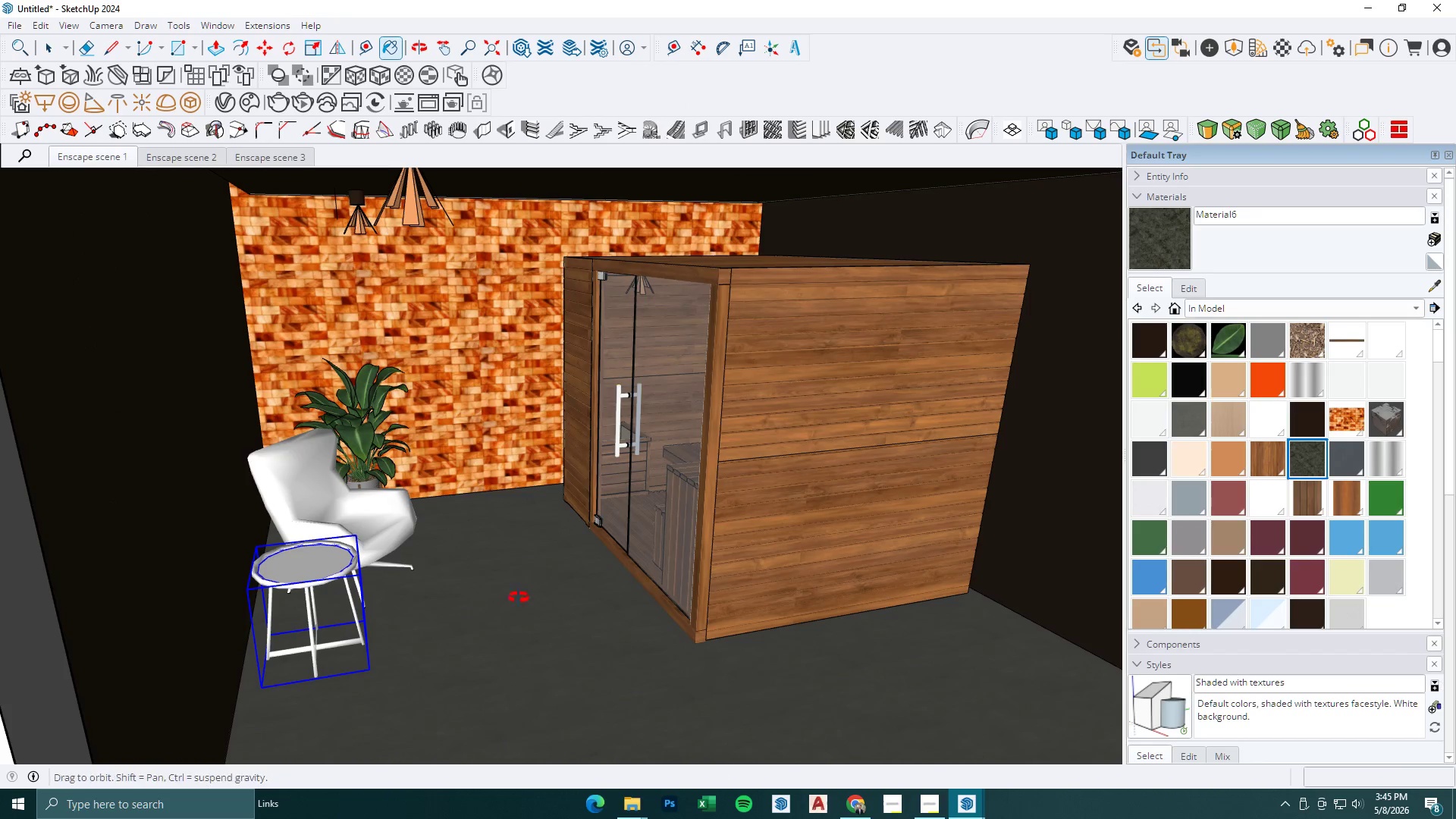 
key(Space)
 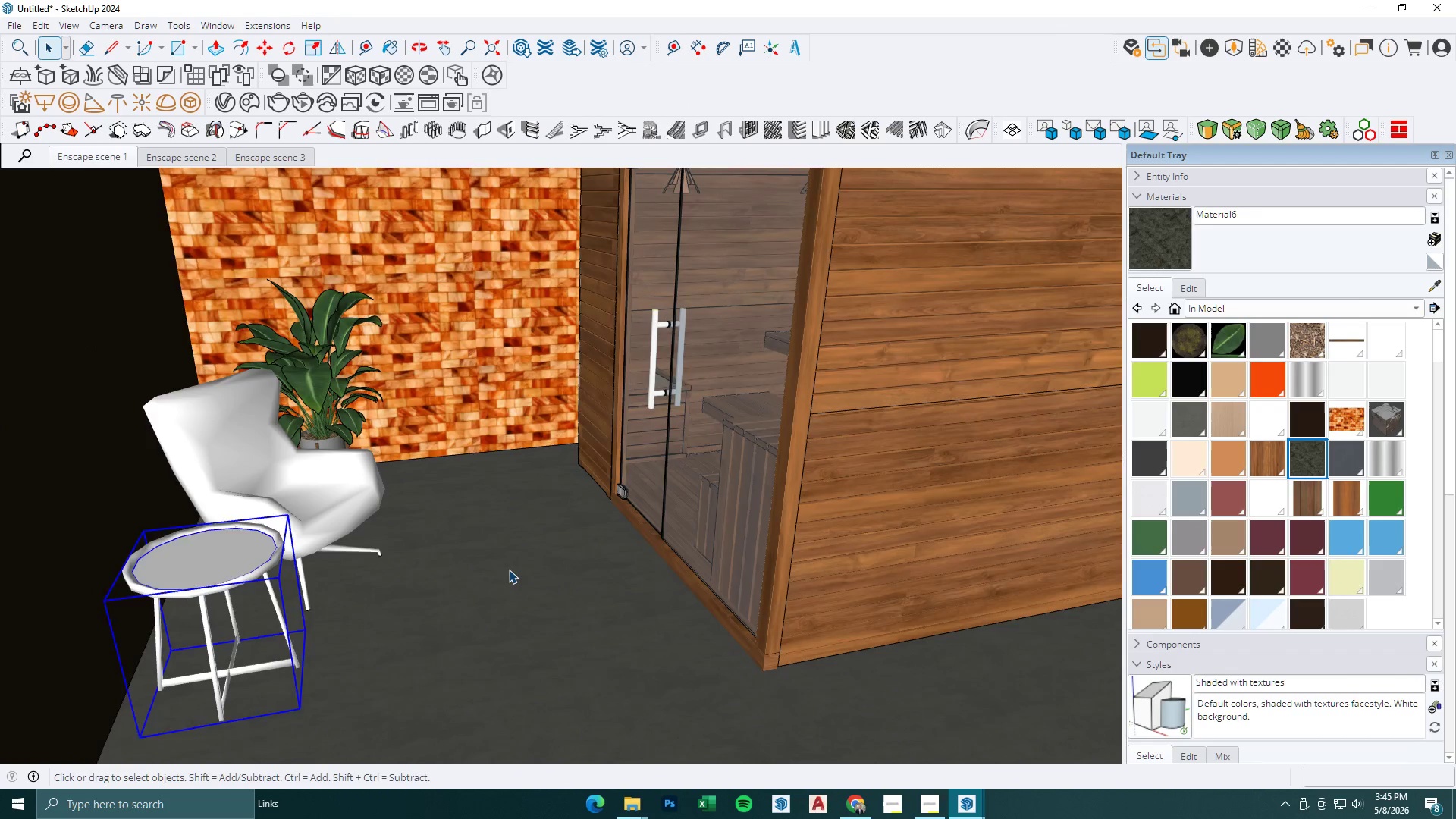 
double_click([509, 570])
 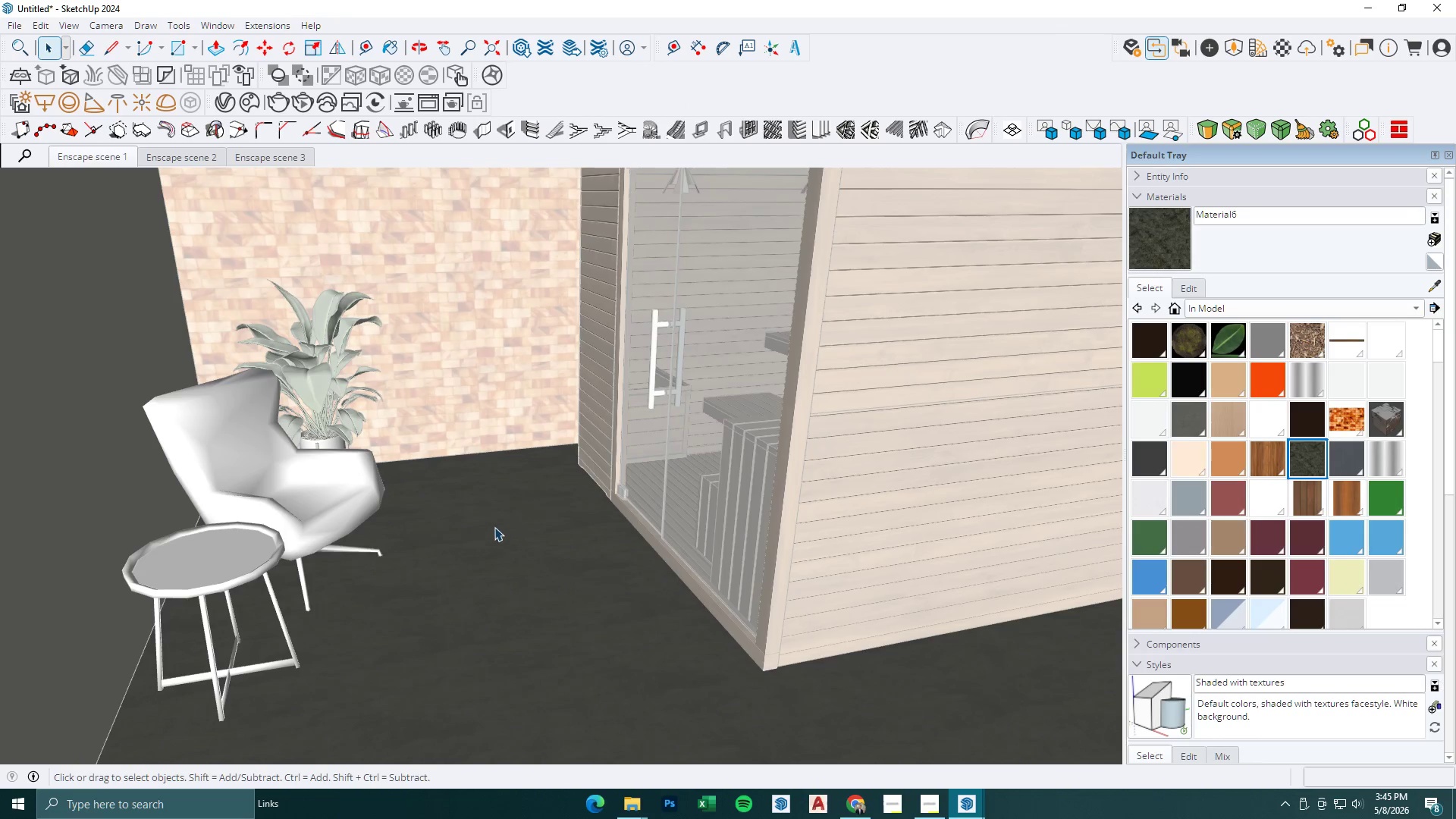 
scroll: coordinate [518, 599], scroll_direction: up, amount: 3.0
 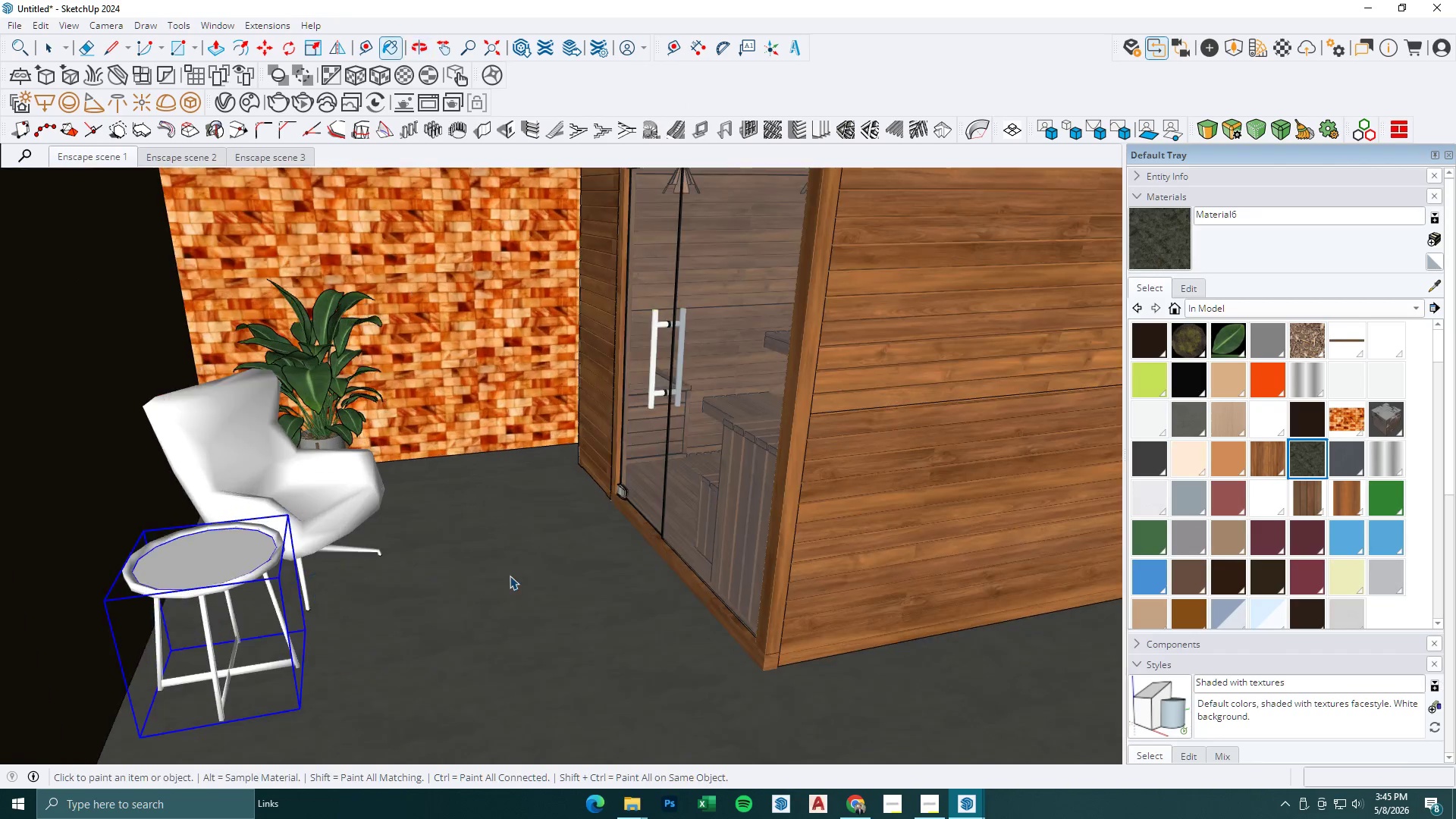 
key(Escape)
 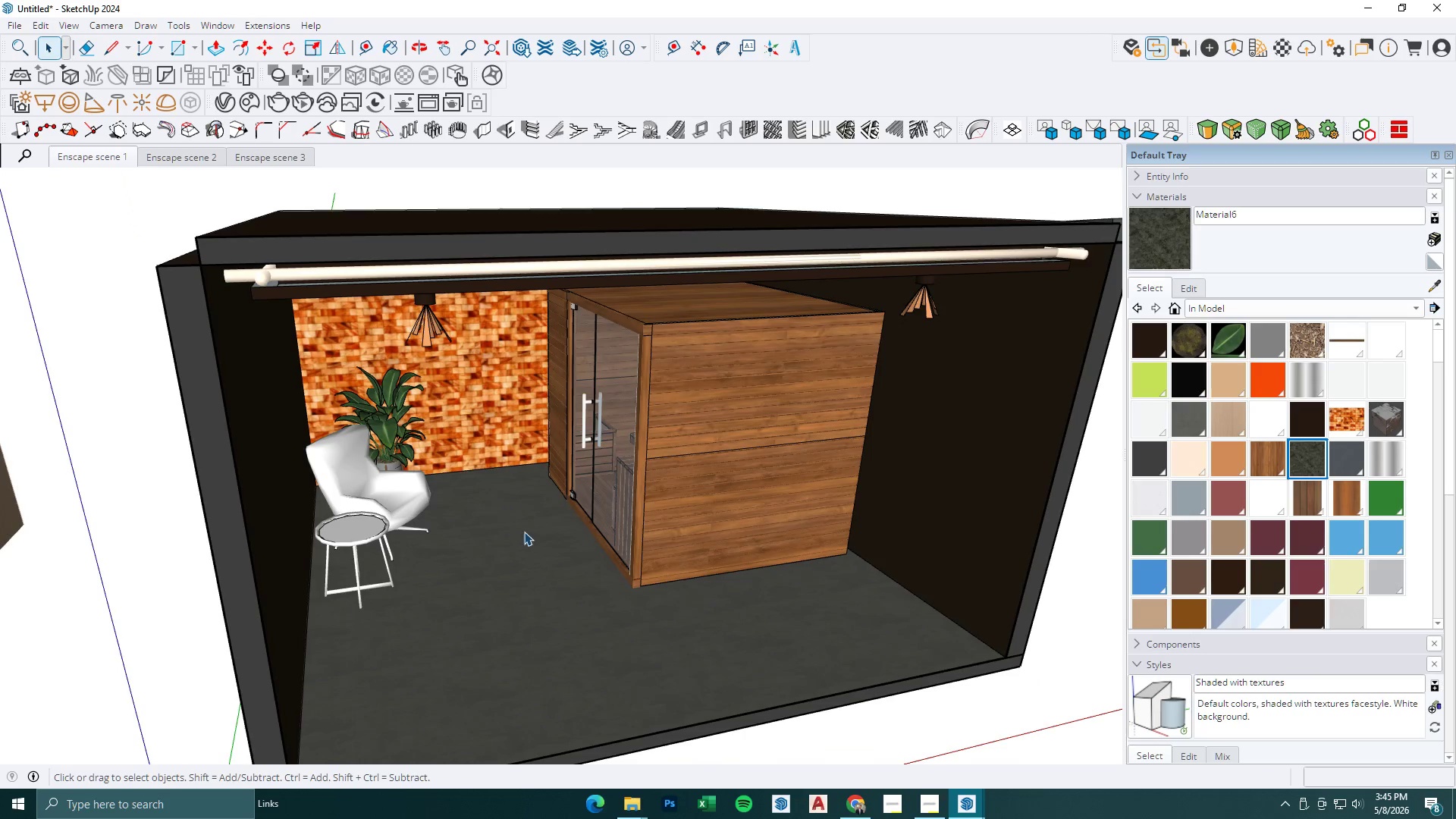 
left_click([526, 535])
 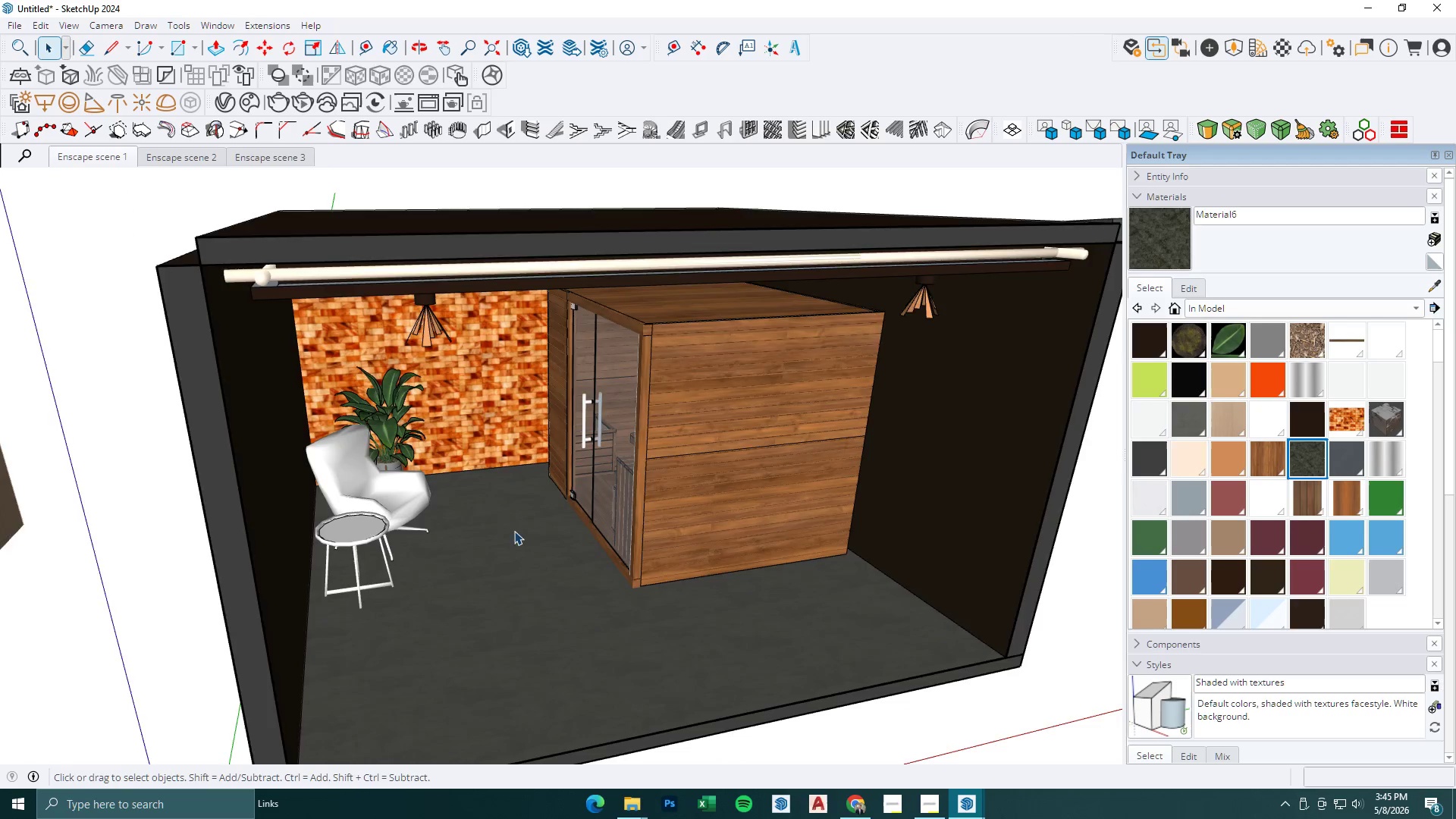 
scroll: coordinate [494, 500], scroll_direction: down, amount: 5.0
 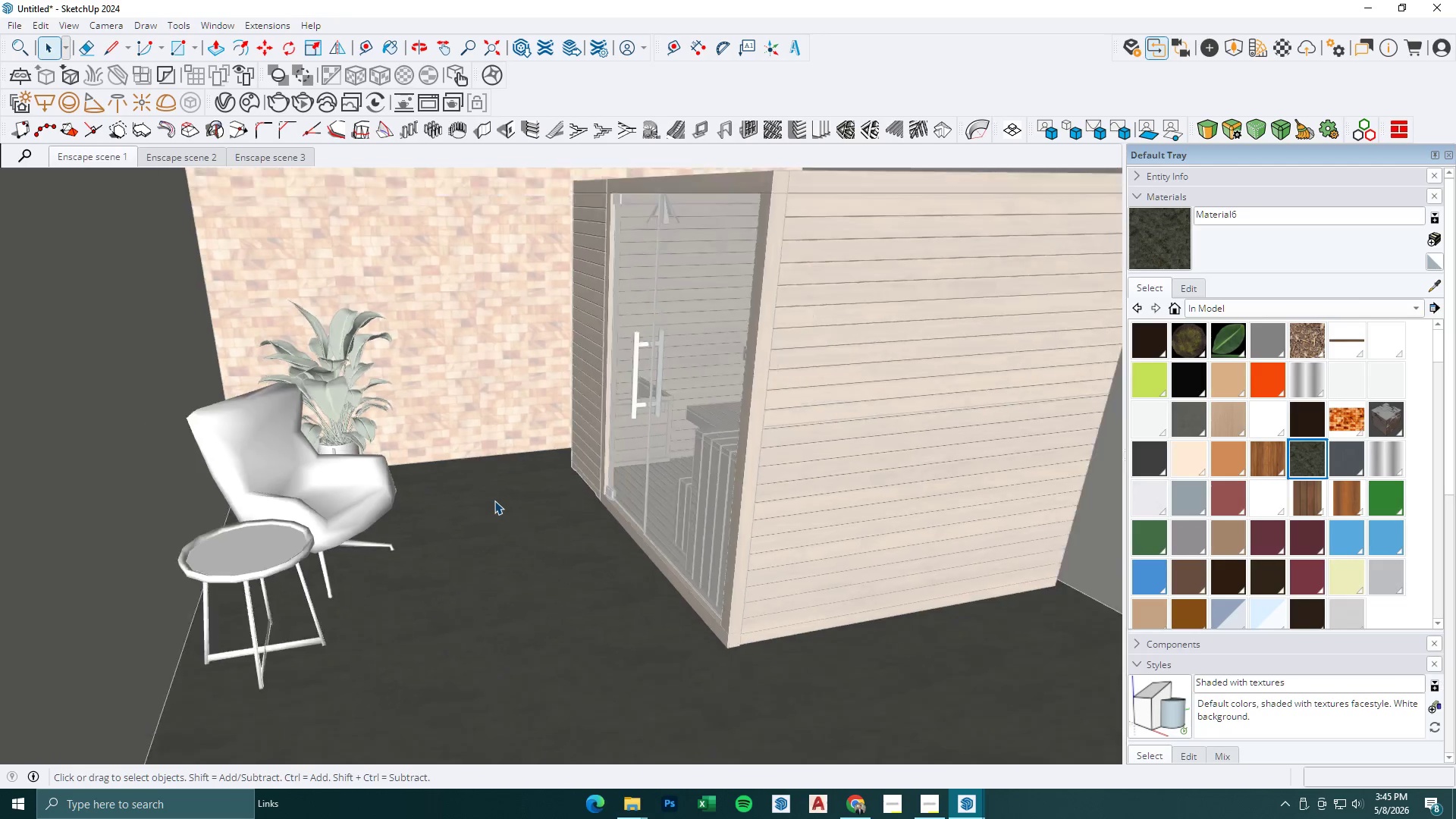 
key(M)
 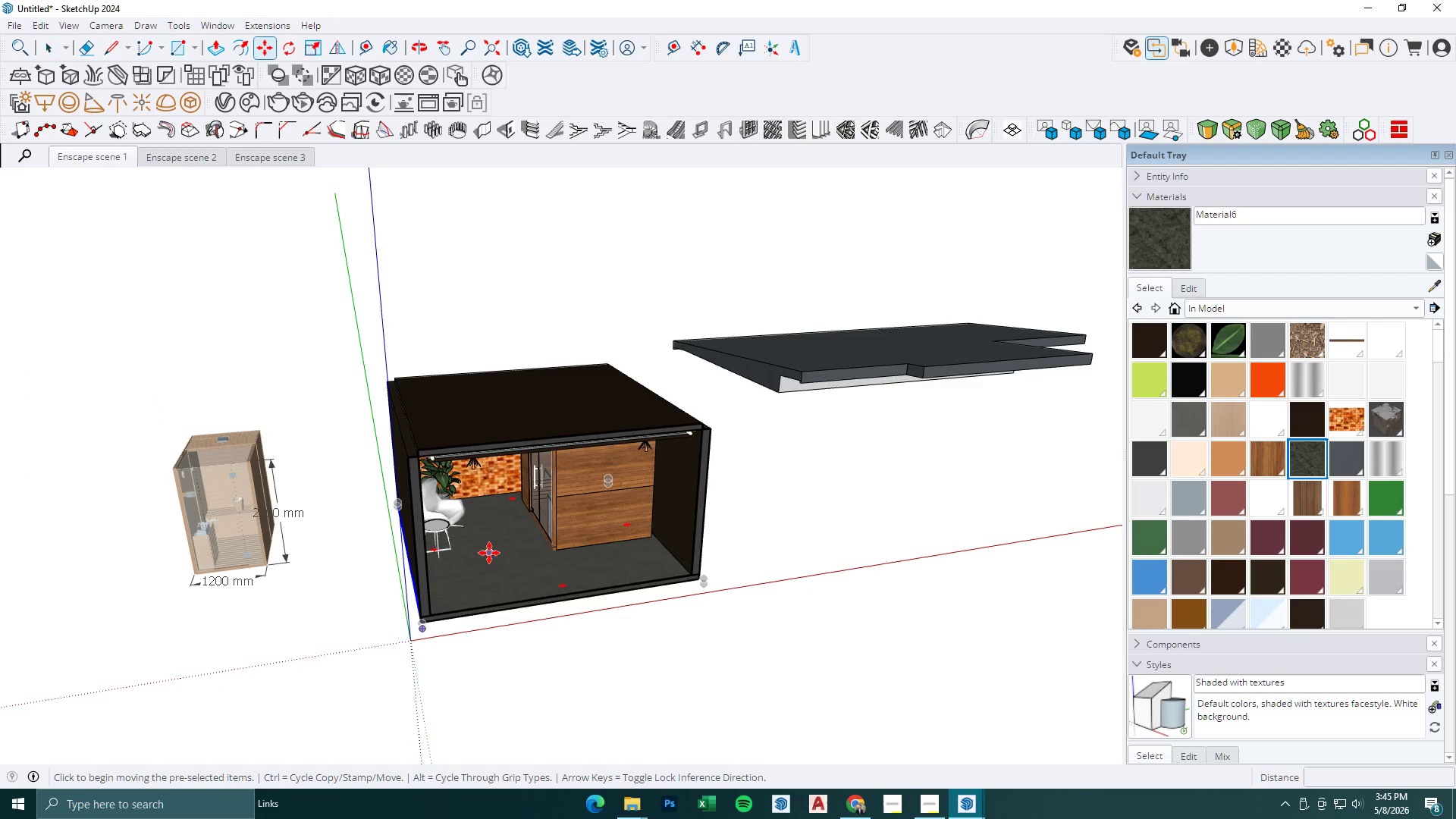 
scroll: coordinate [500, 560], scroll_direction: down, amount: 8.0
 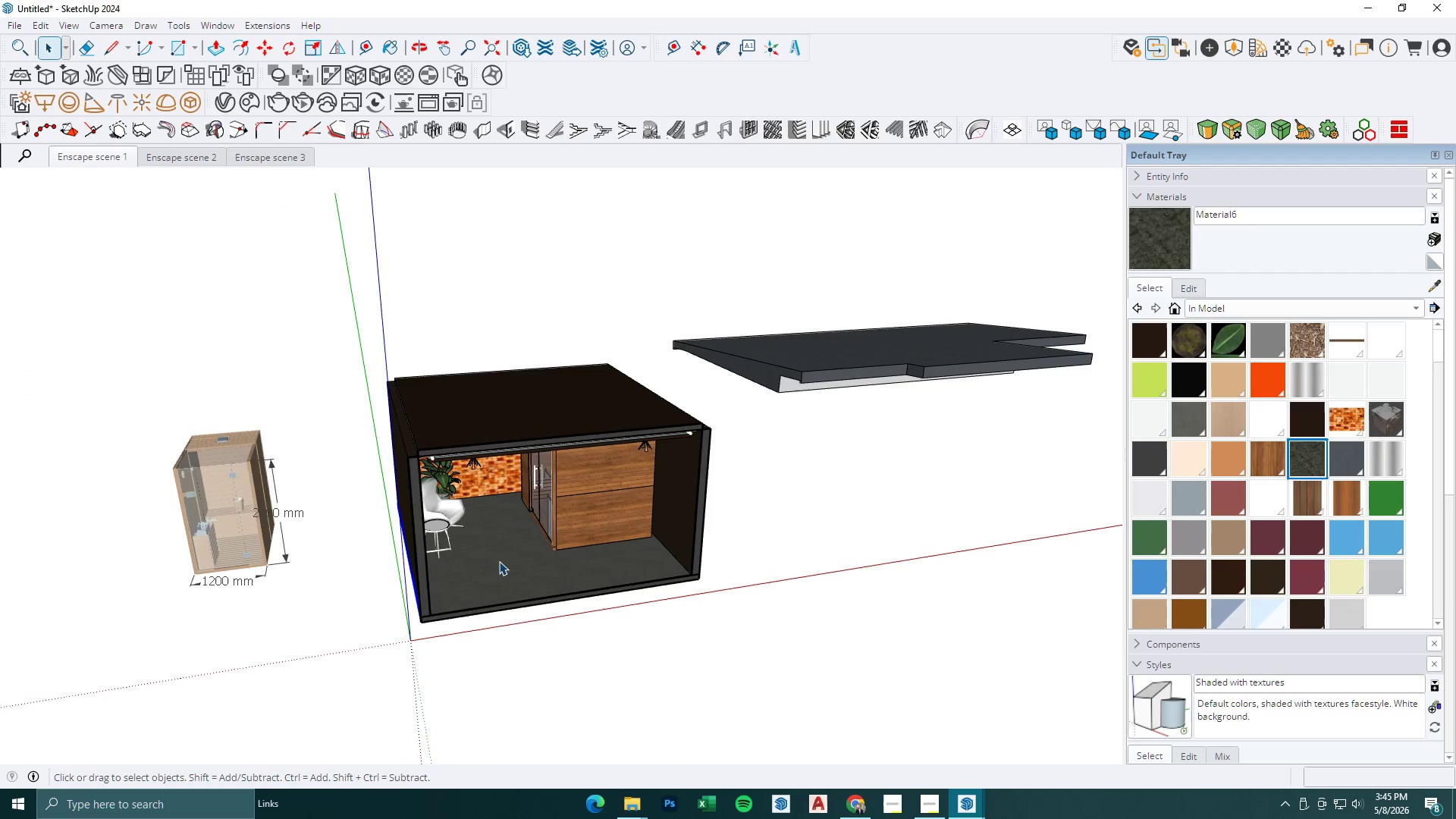 
left_click([489, 553])
 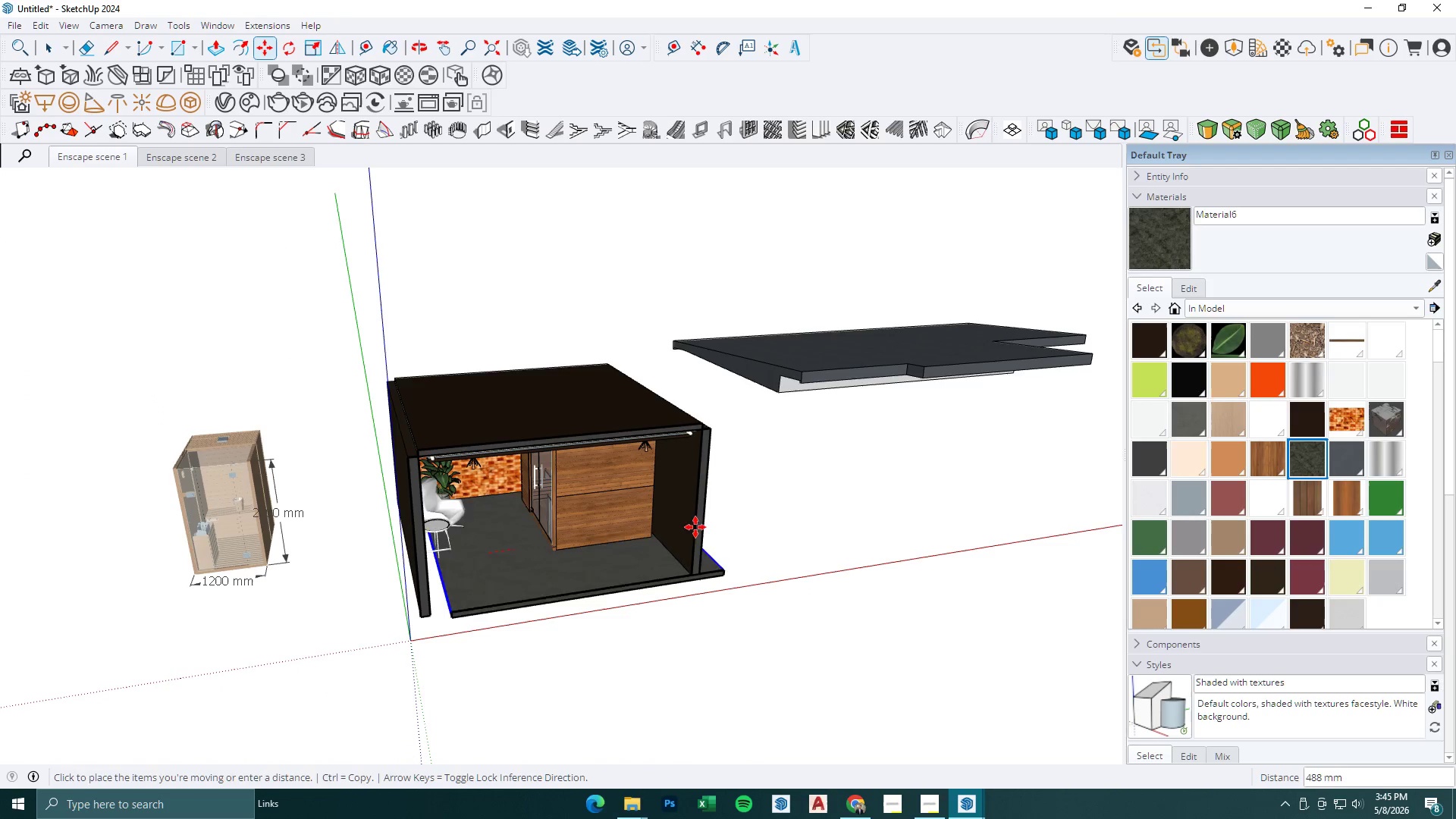 
key(Control+ControlLeft)
 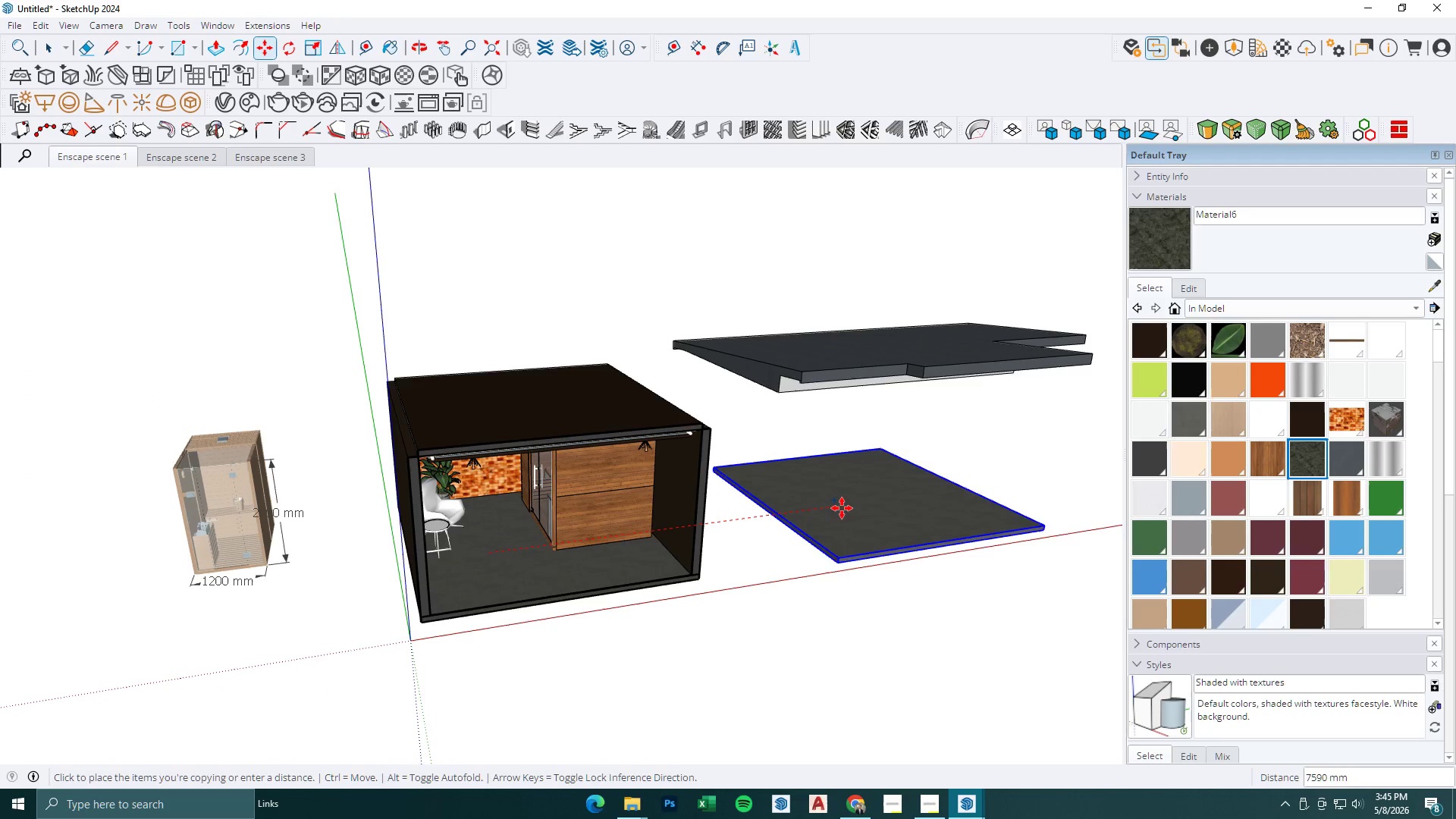 
left_click([846, 506])
 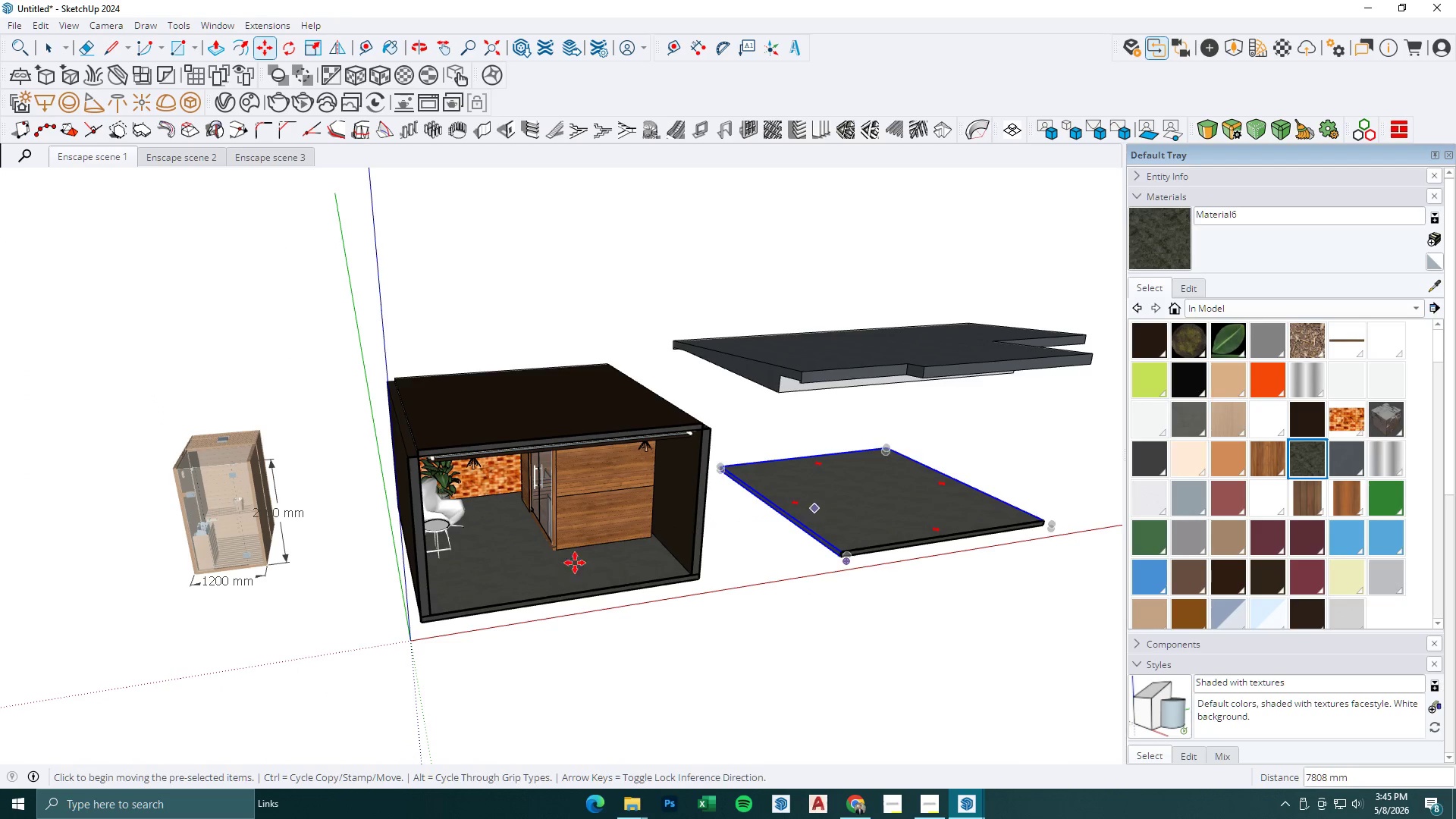 
key(Space)
 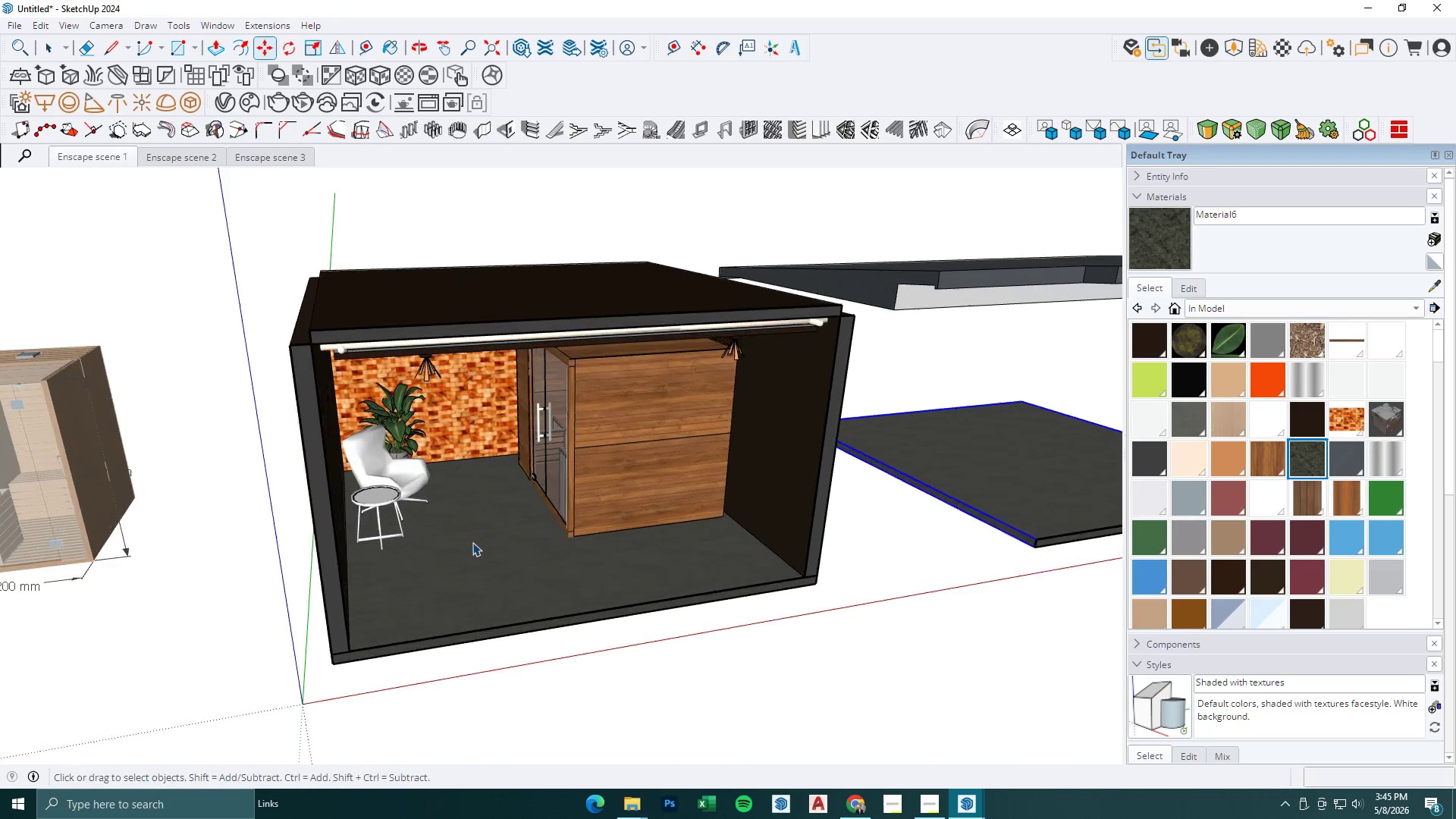 
left_click([472, 542])
 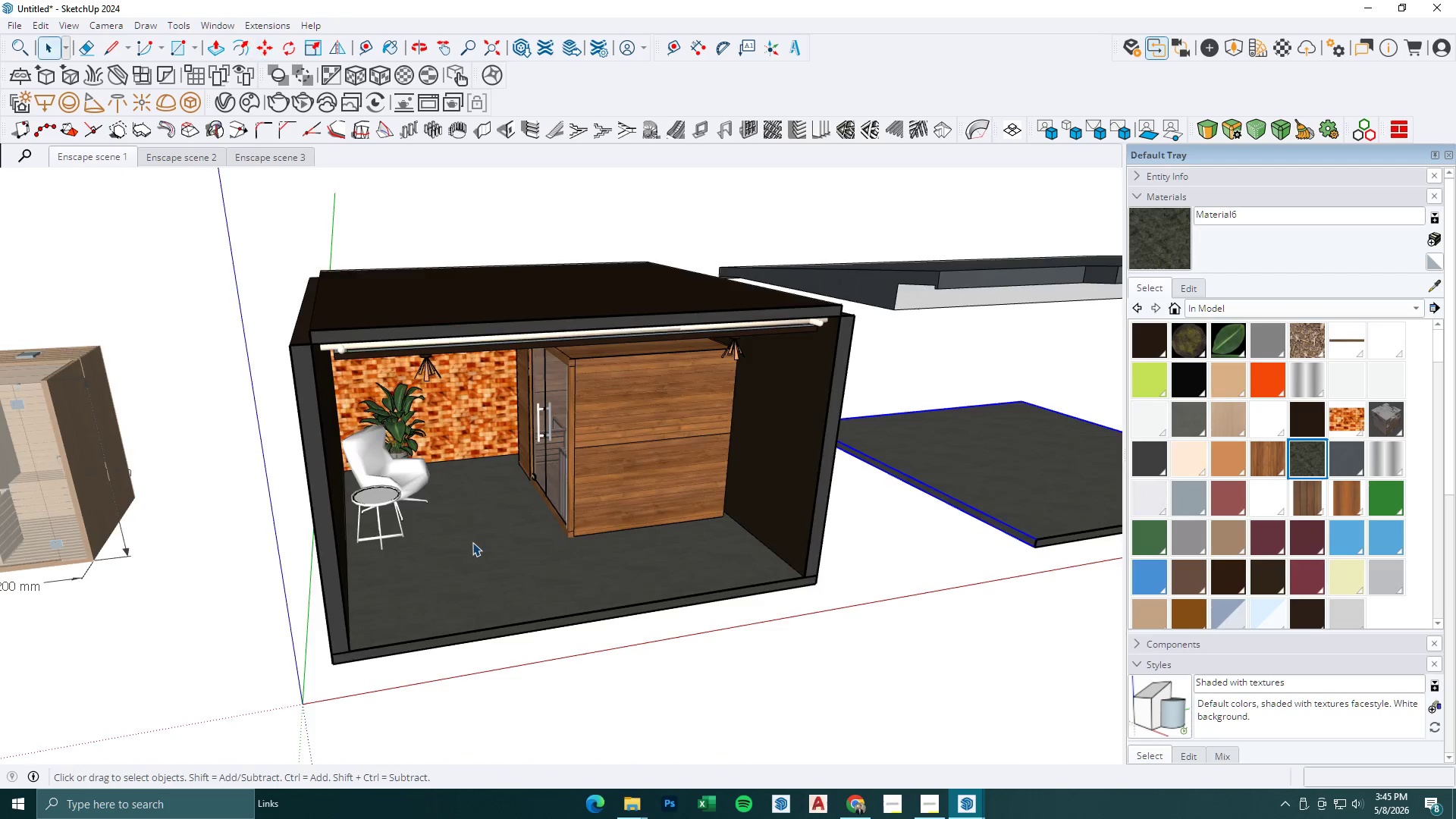 
double_click([472, 542])
 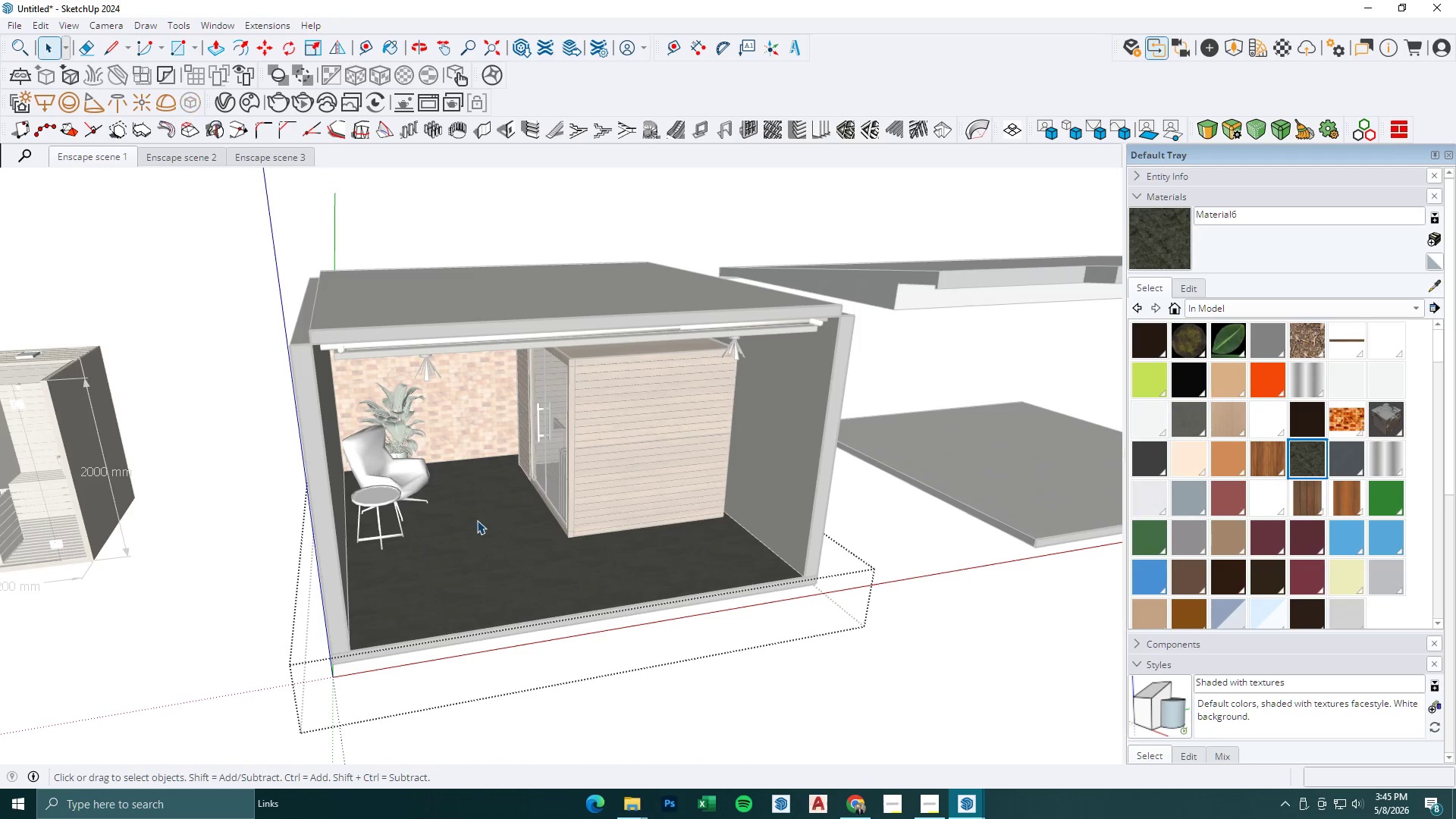 
scroll: coordinate [490, 566], scroll_direction: up, amount: 6.0
 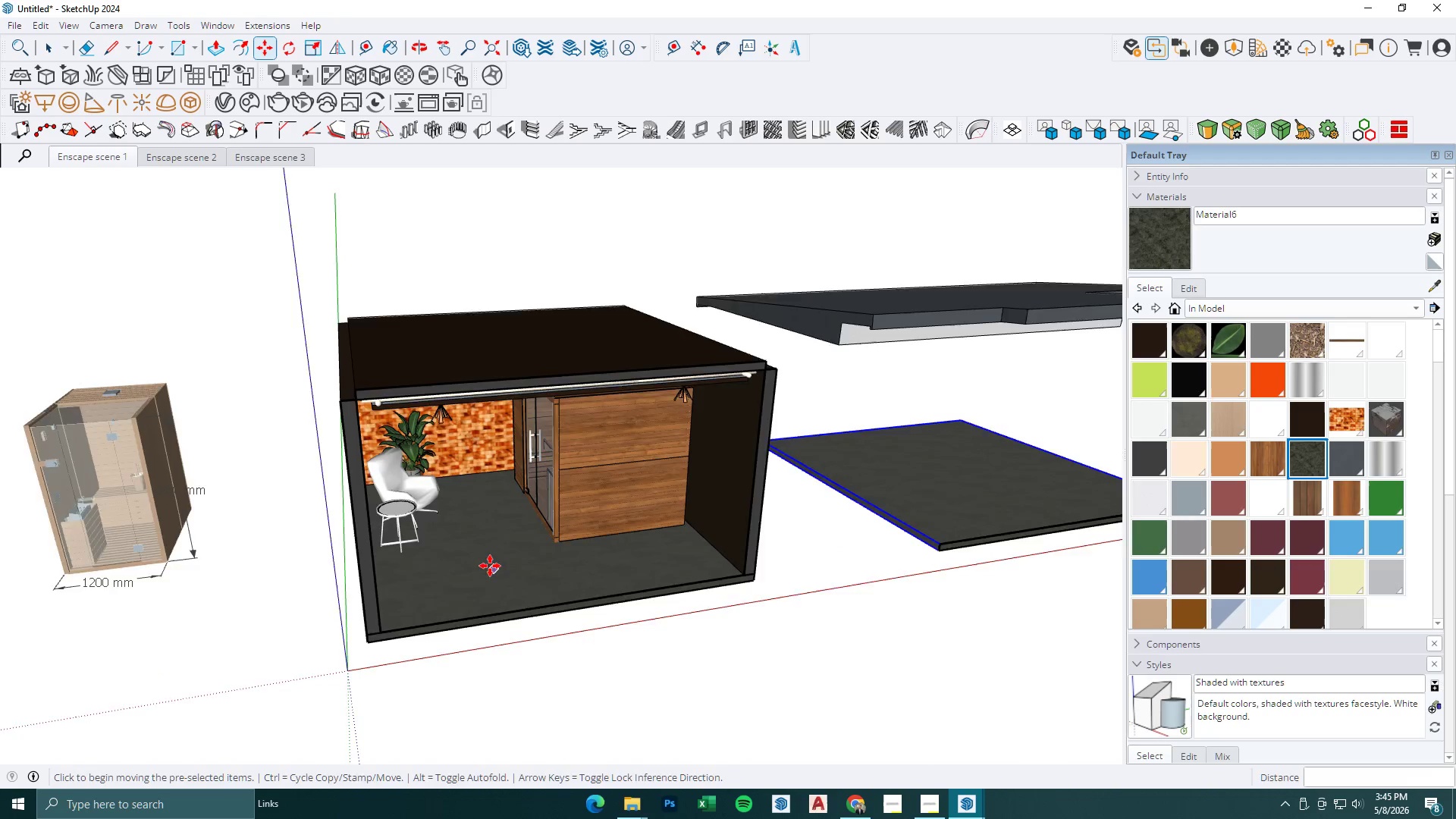 
triple_click([478, 519])
 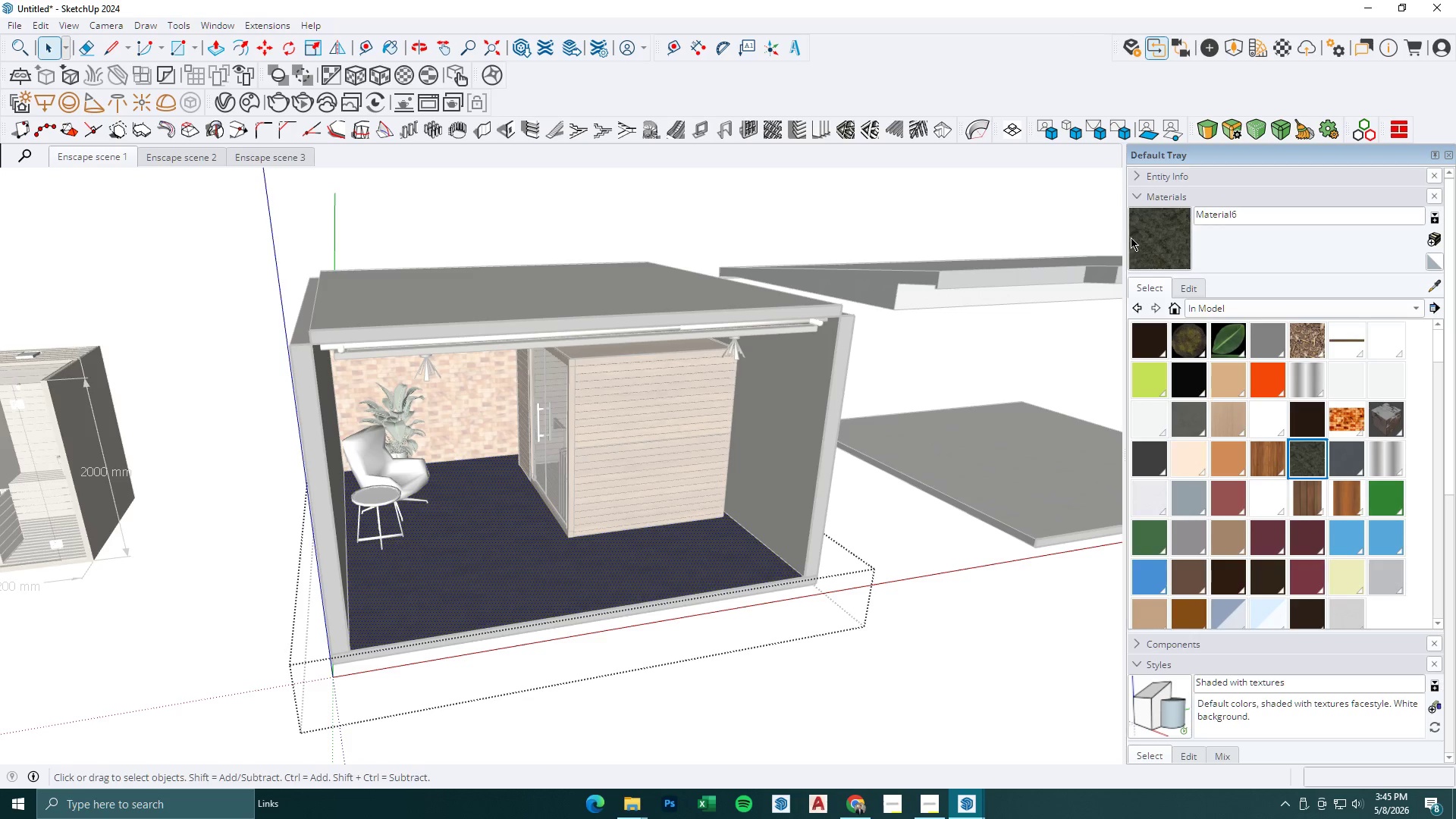 
left_click_drag(start_coordinate=[1156, 240], to_coordinate=[1153, 244])
 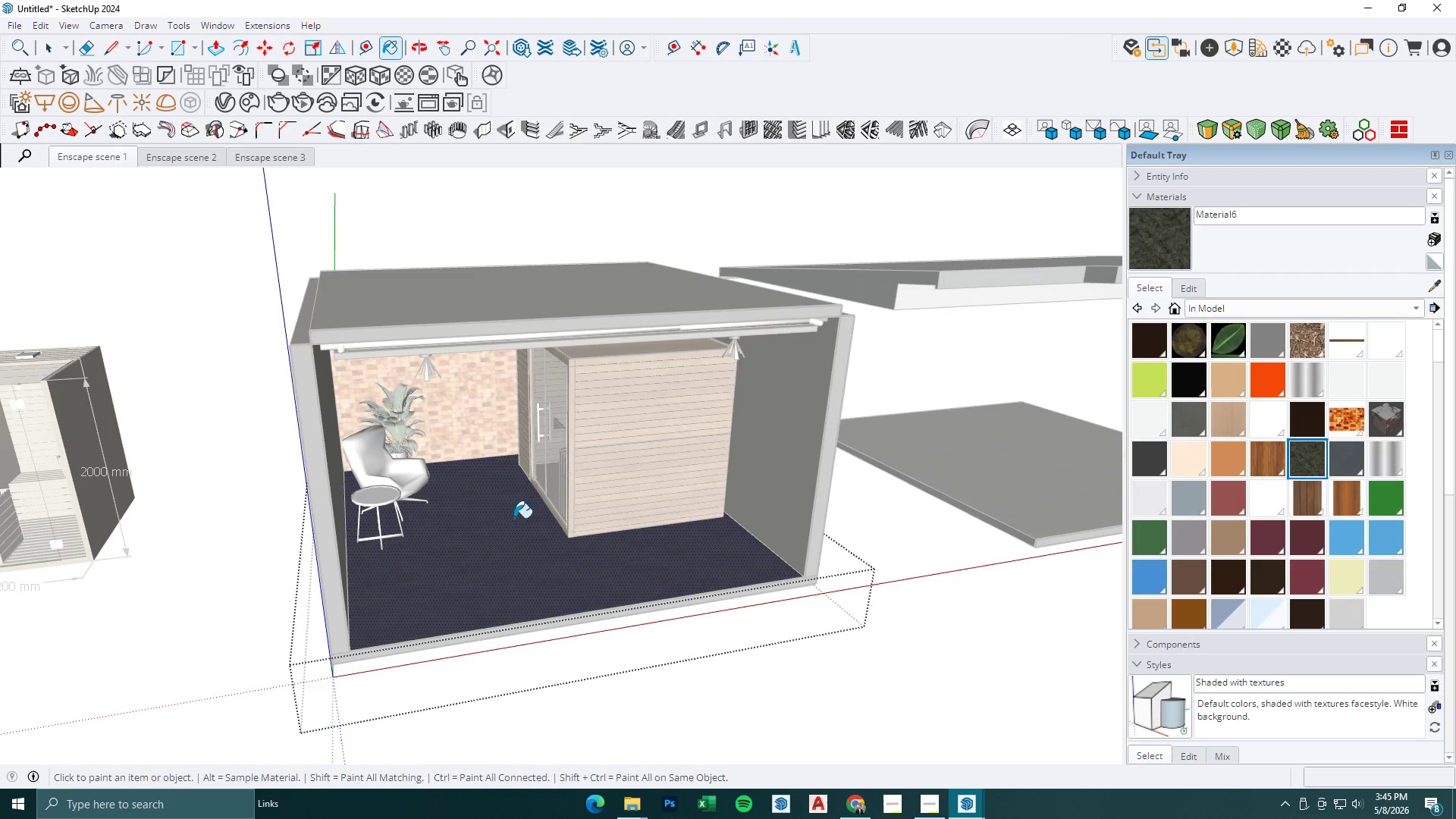 
triple_click([514, 519])
 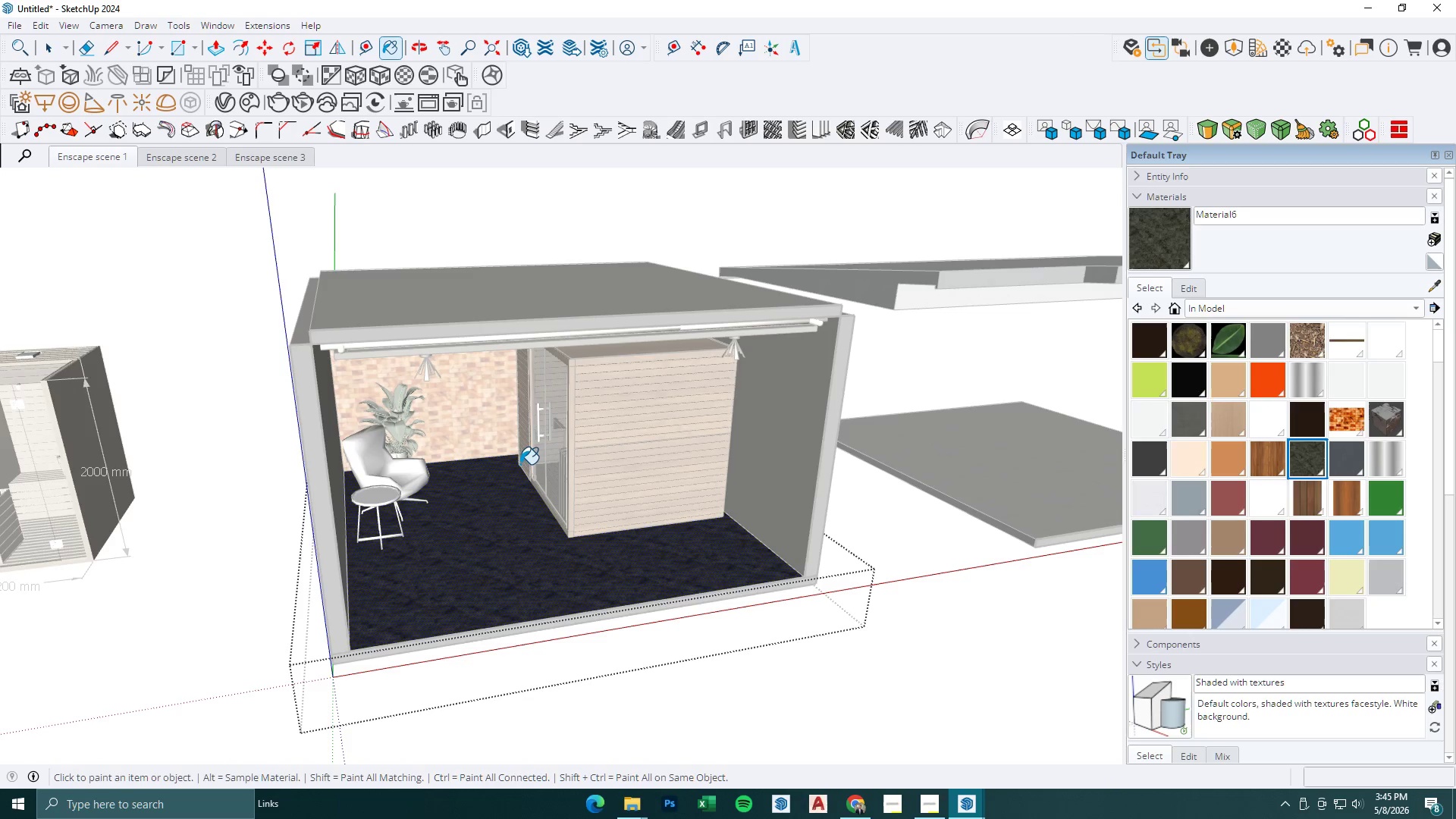 
key(Space)
 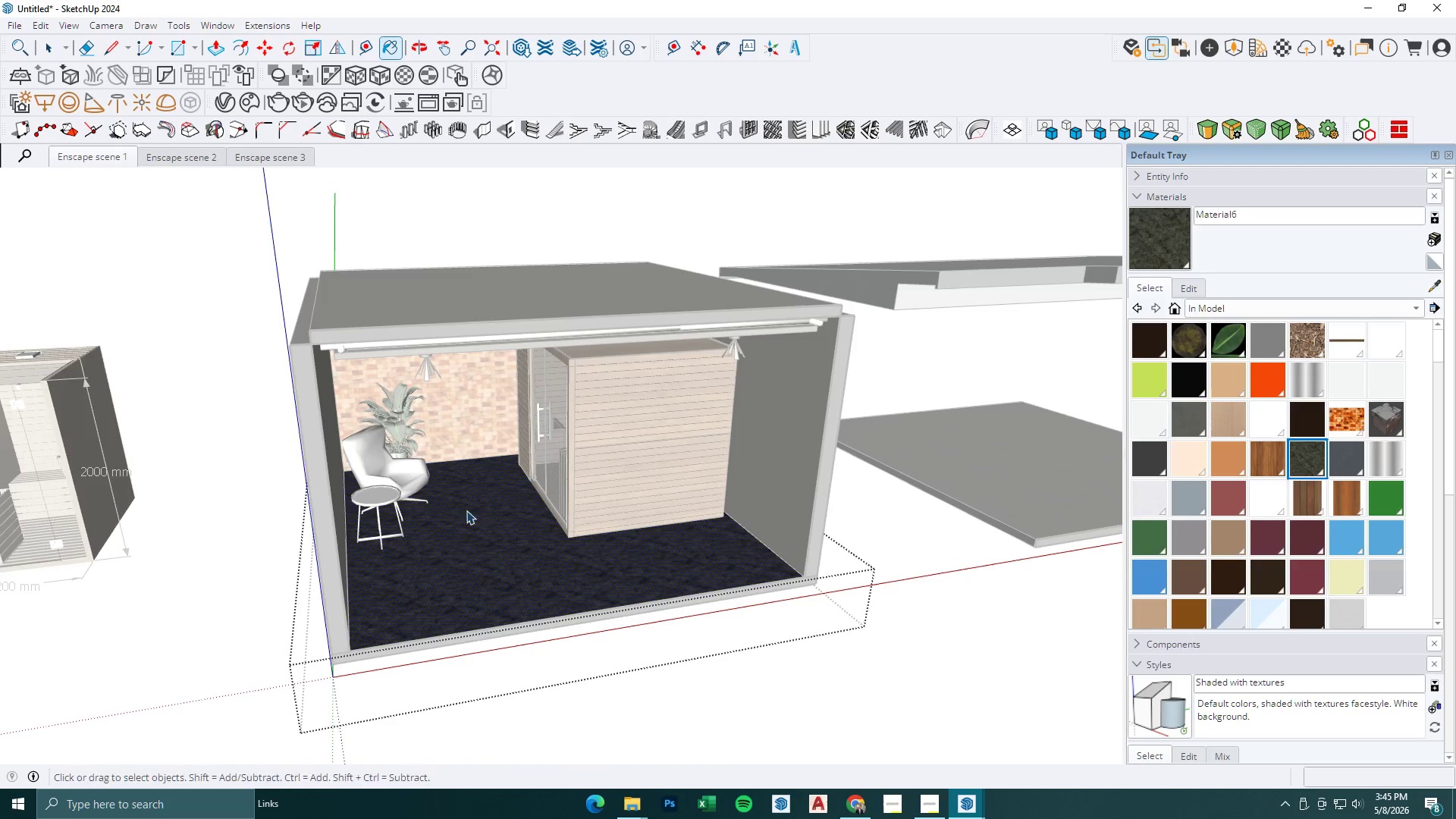 
key(Escape)
 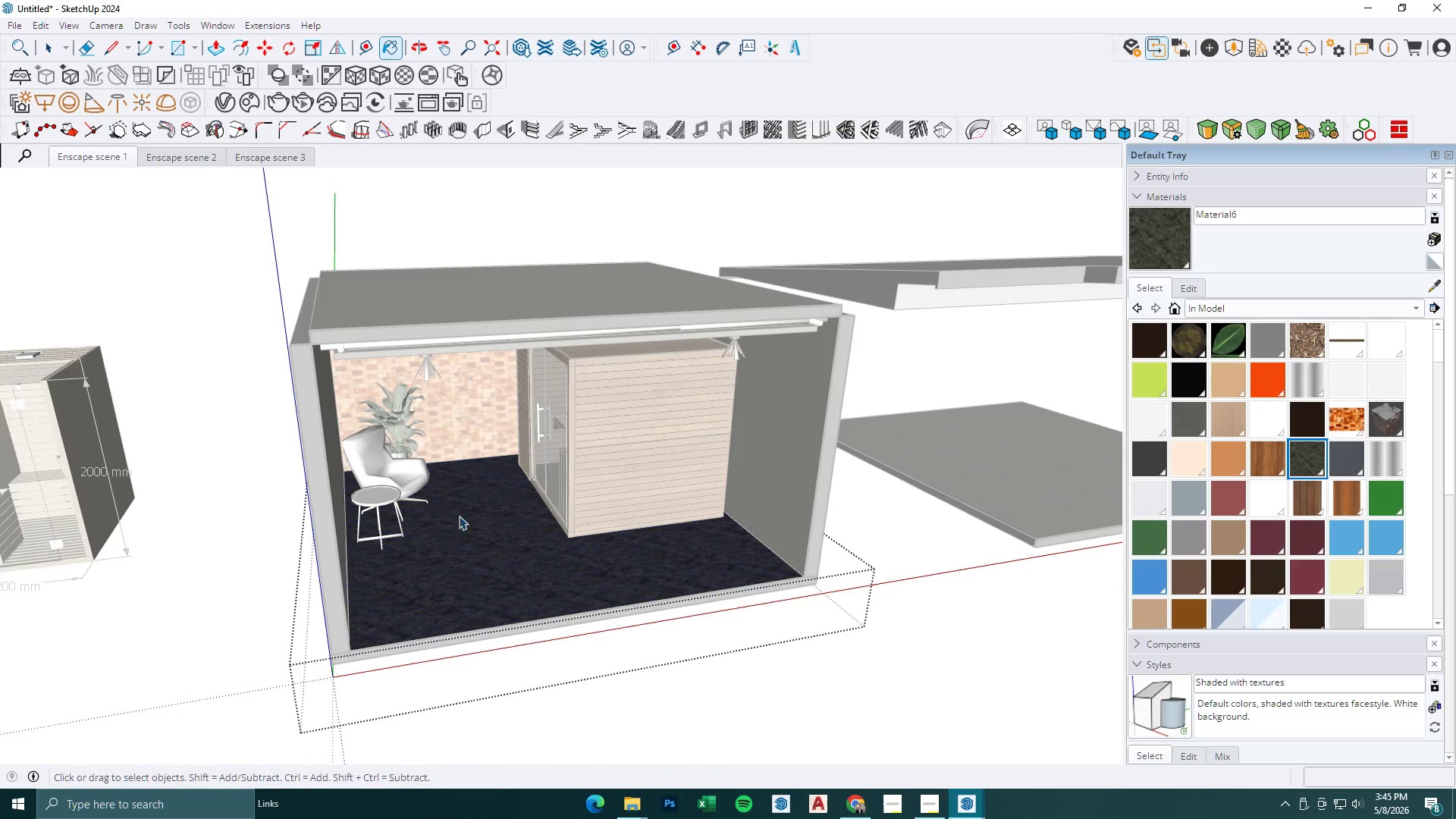 
key(Escape)
 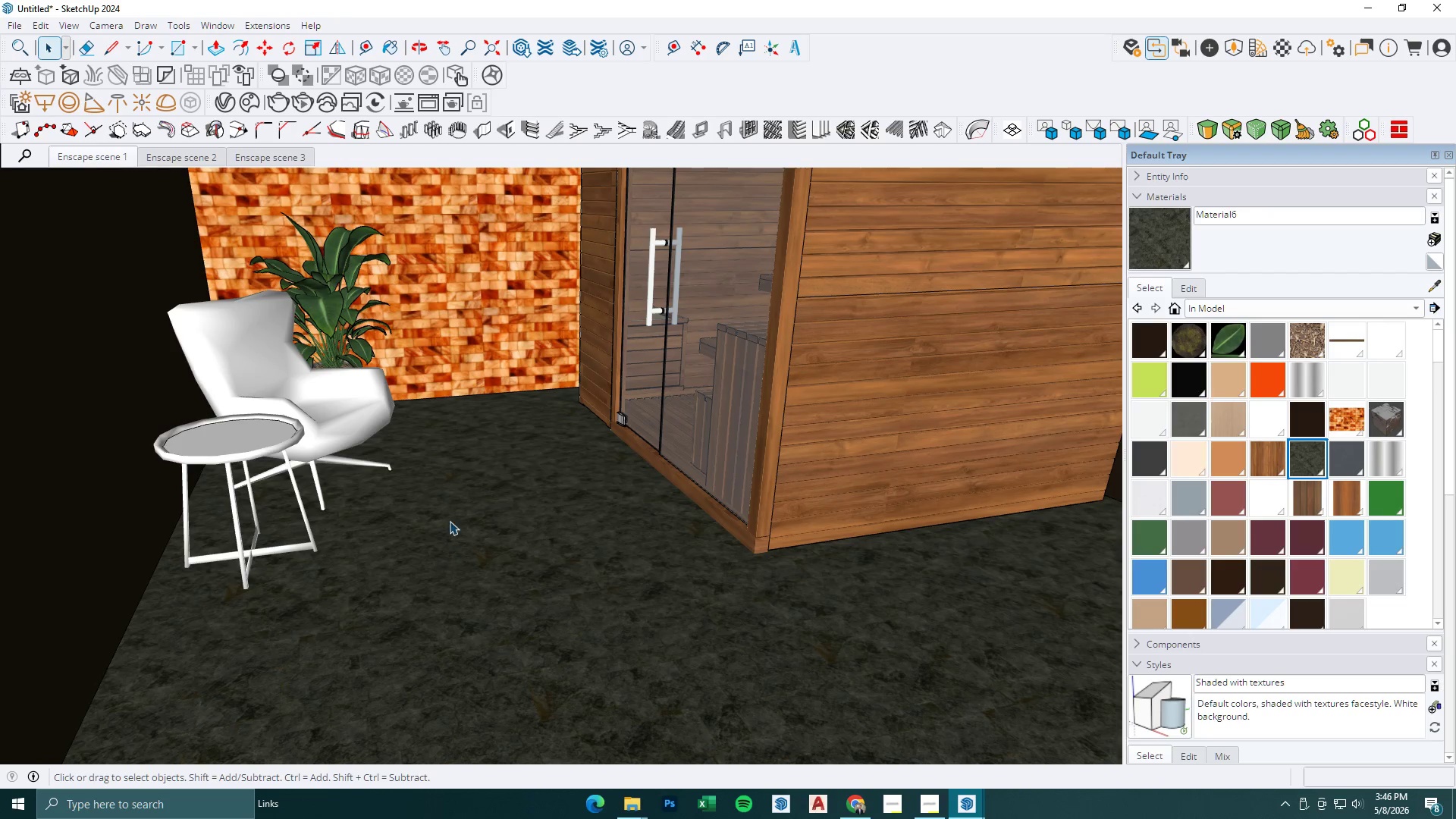 
scroll: coordinate [454, 546], scroll_direction: up, amount: 9.0
 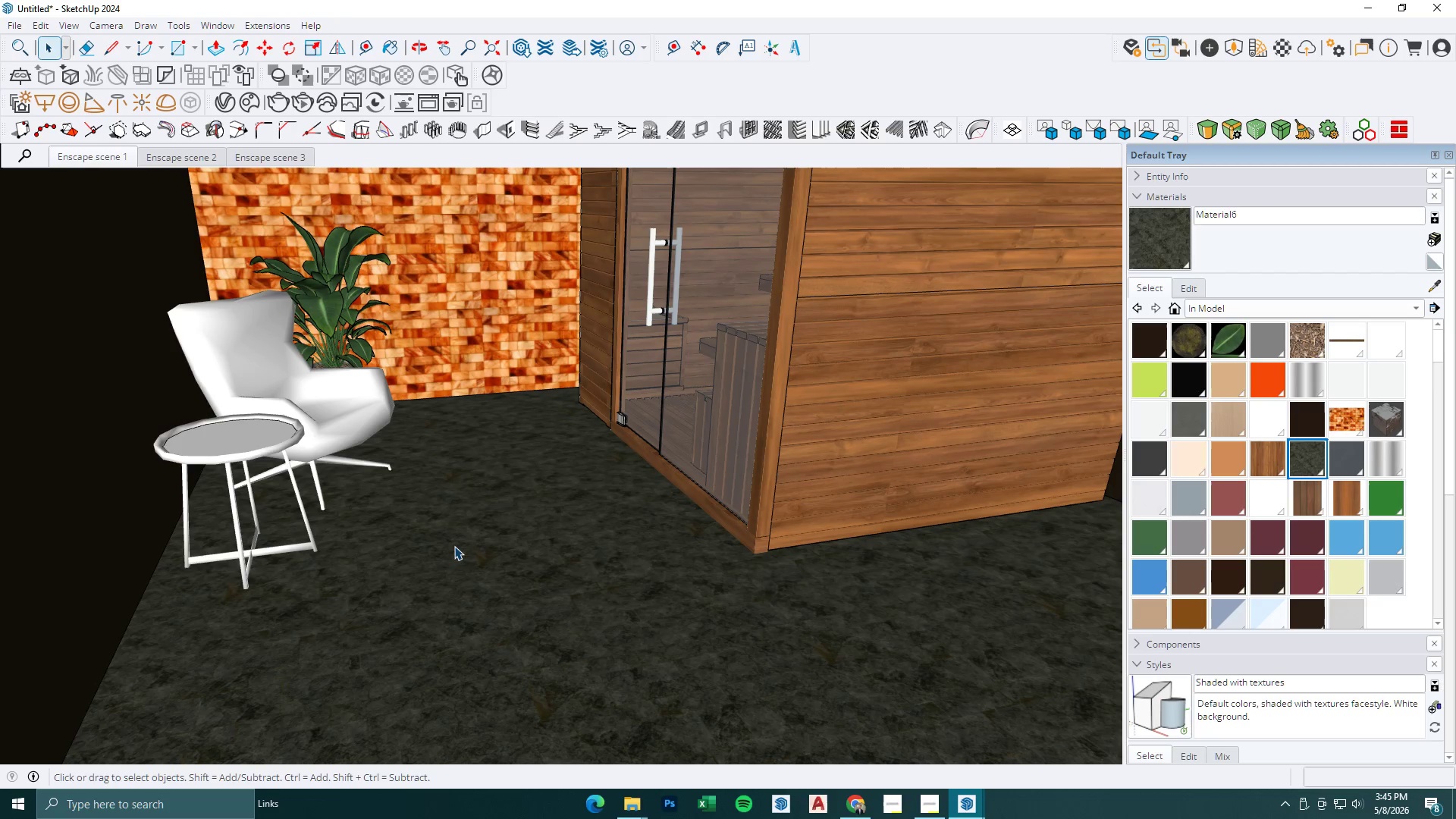 
wait(5.27)
 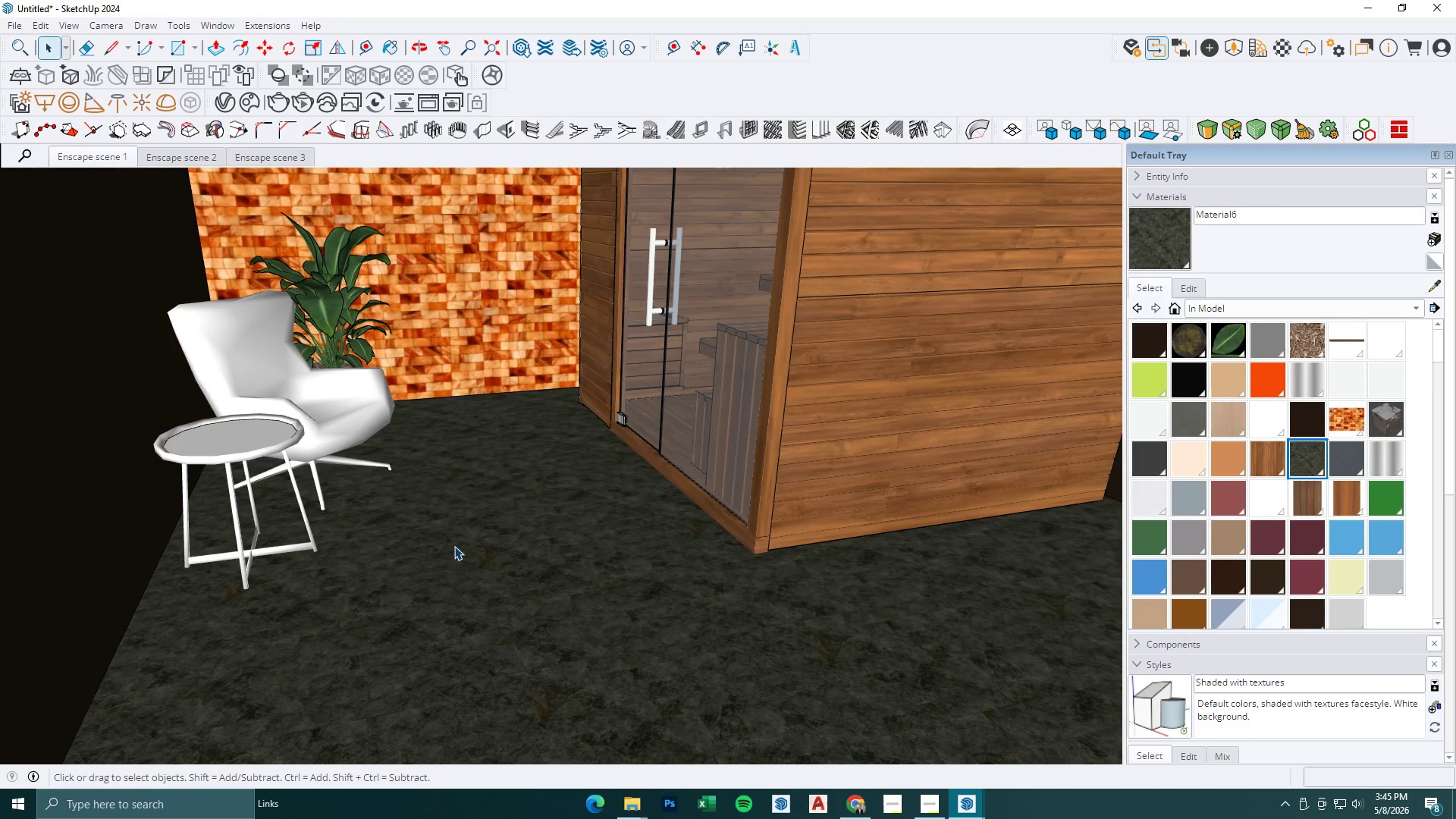 
left_click_drag(start_coordinate=[1435, 290], to_coordinate=[1431, 290])
 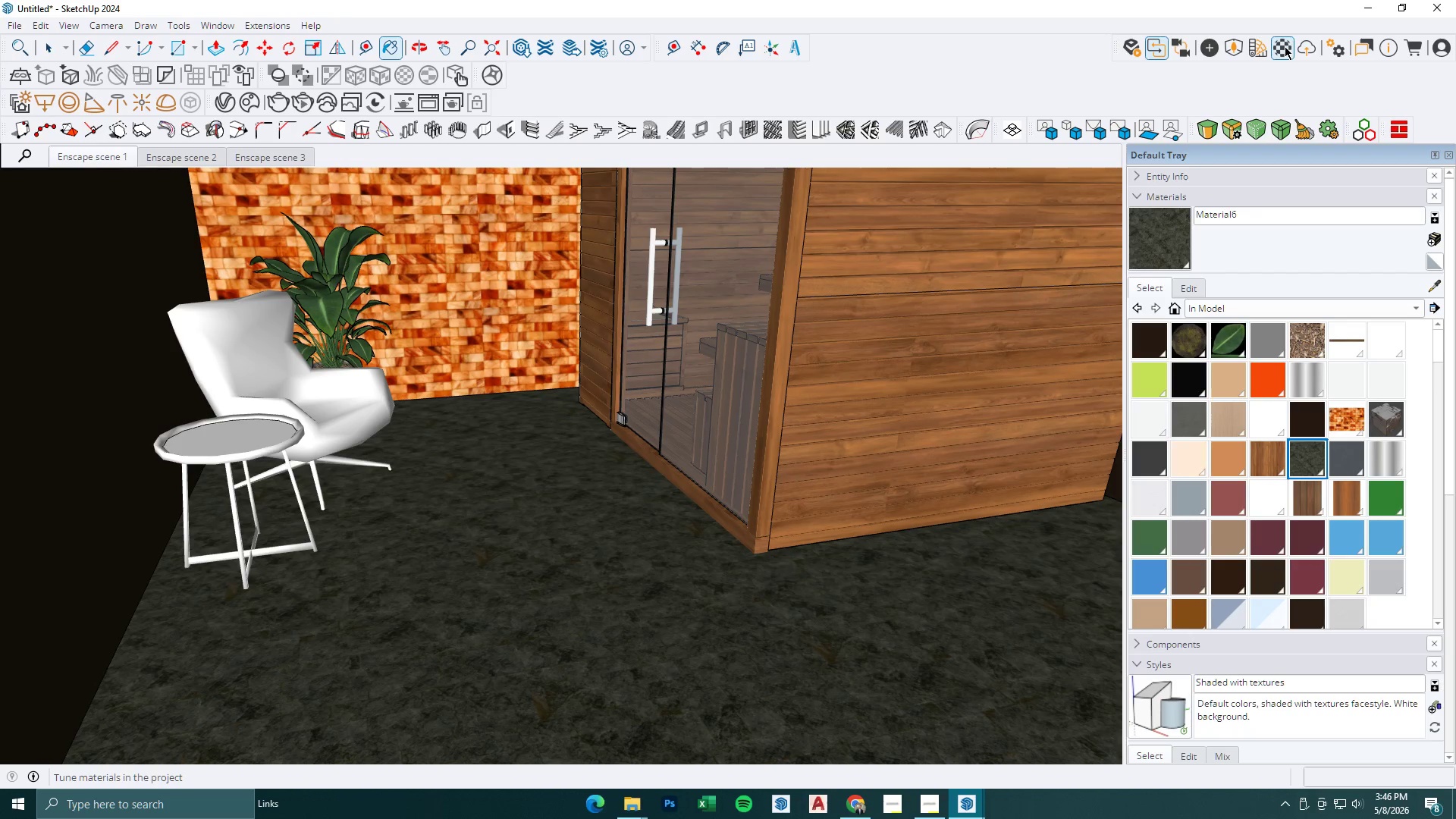 
left_click([965, 805])
 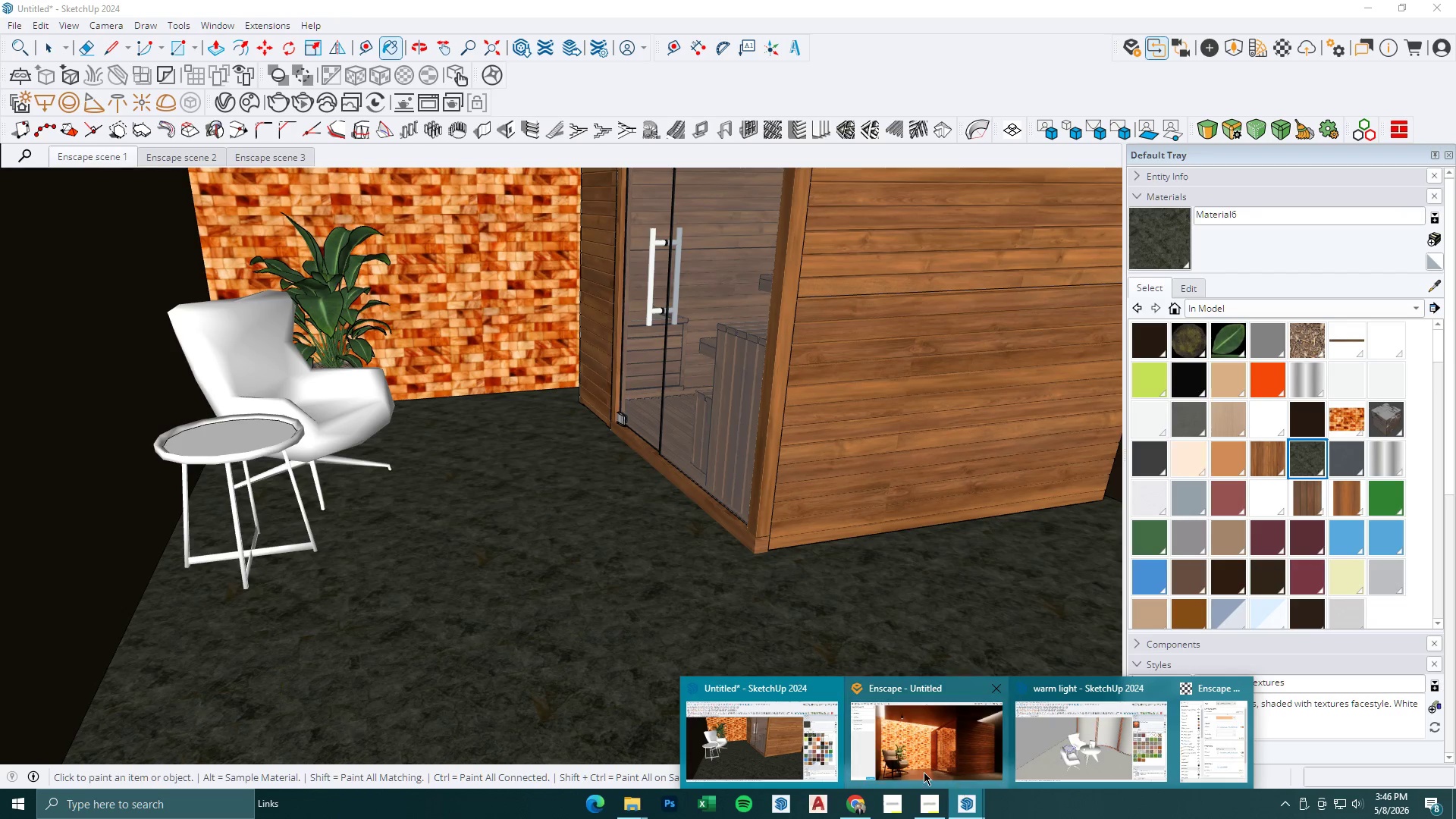 
left_click([921, 770])
 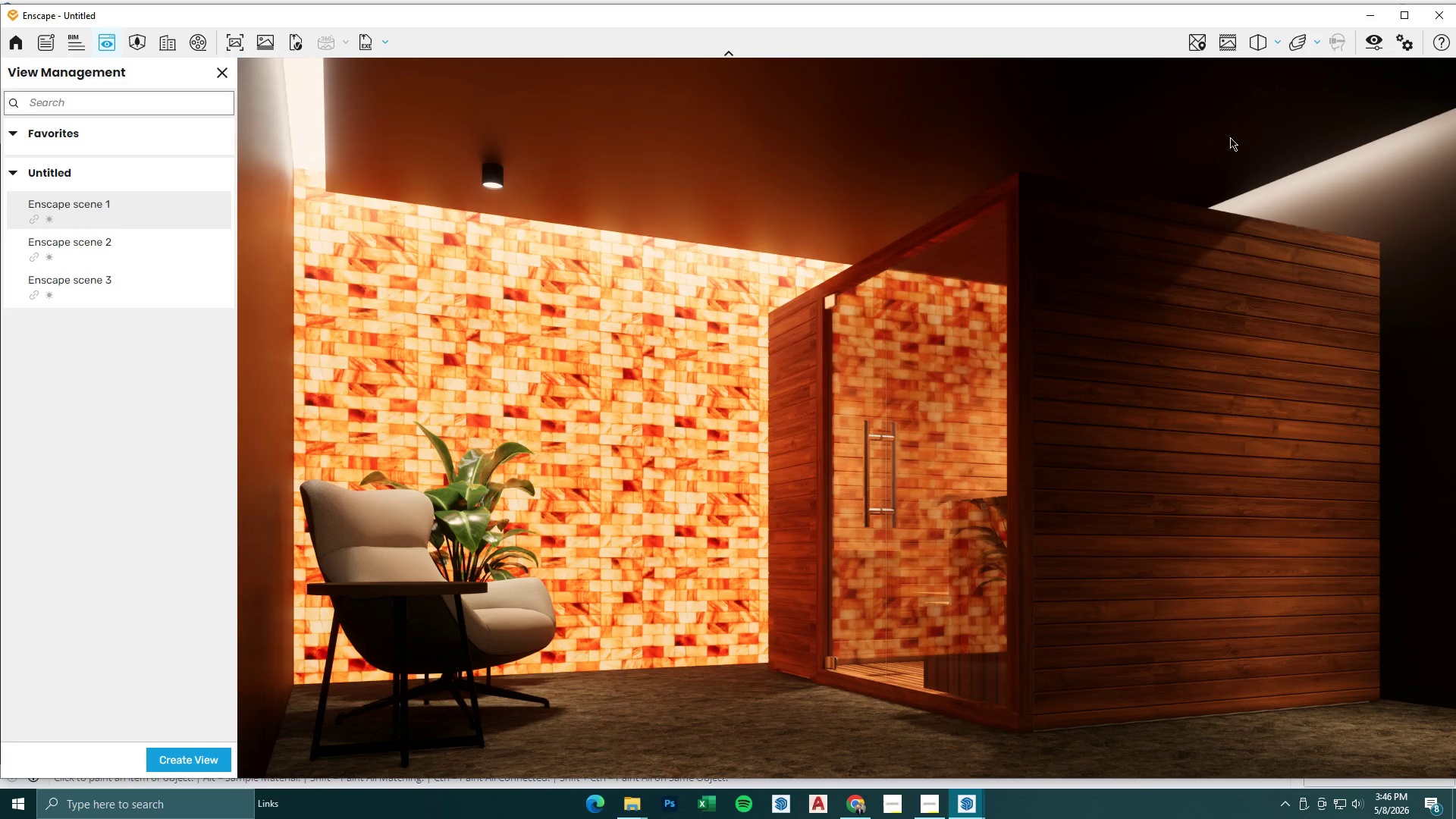 
left_click([1354, 14])
 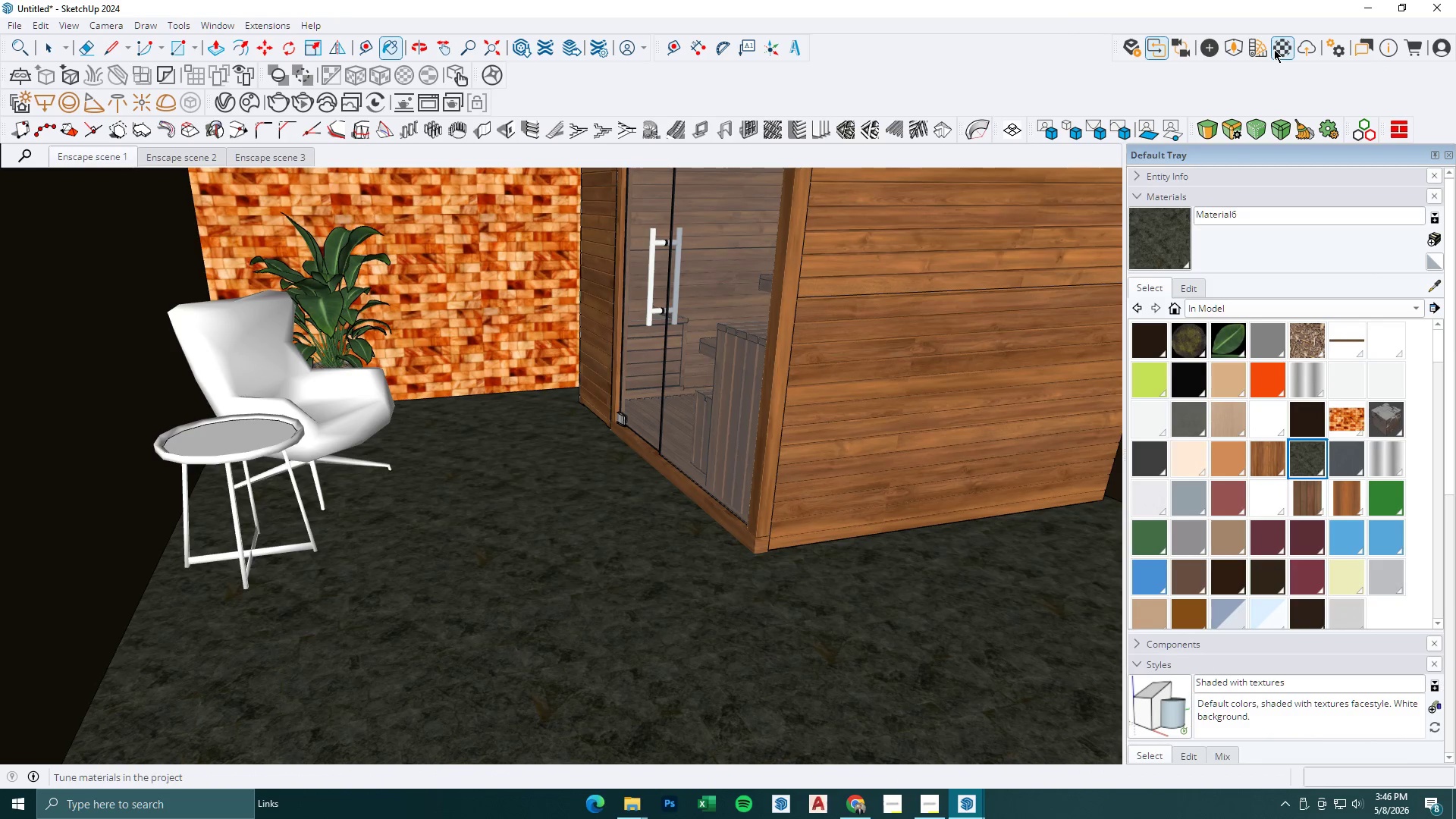 
left_click([1274, 49])
 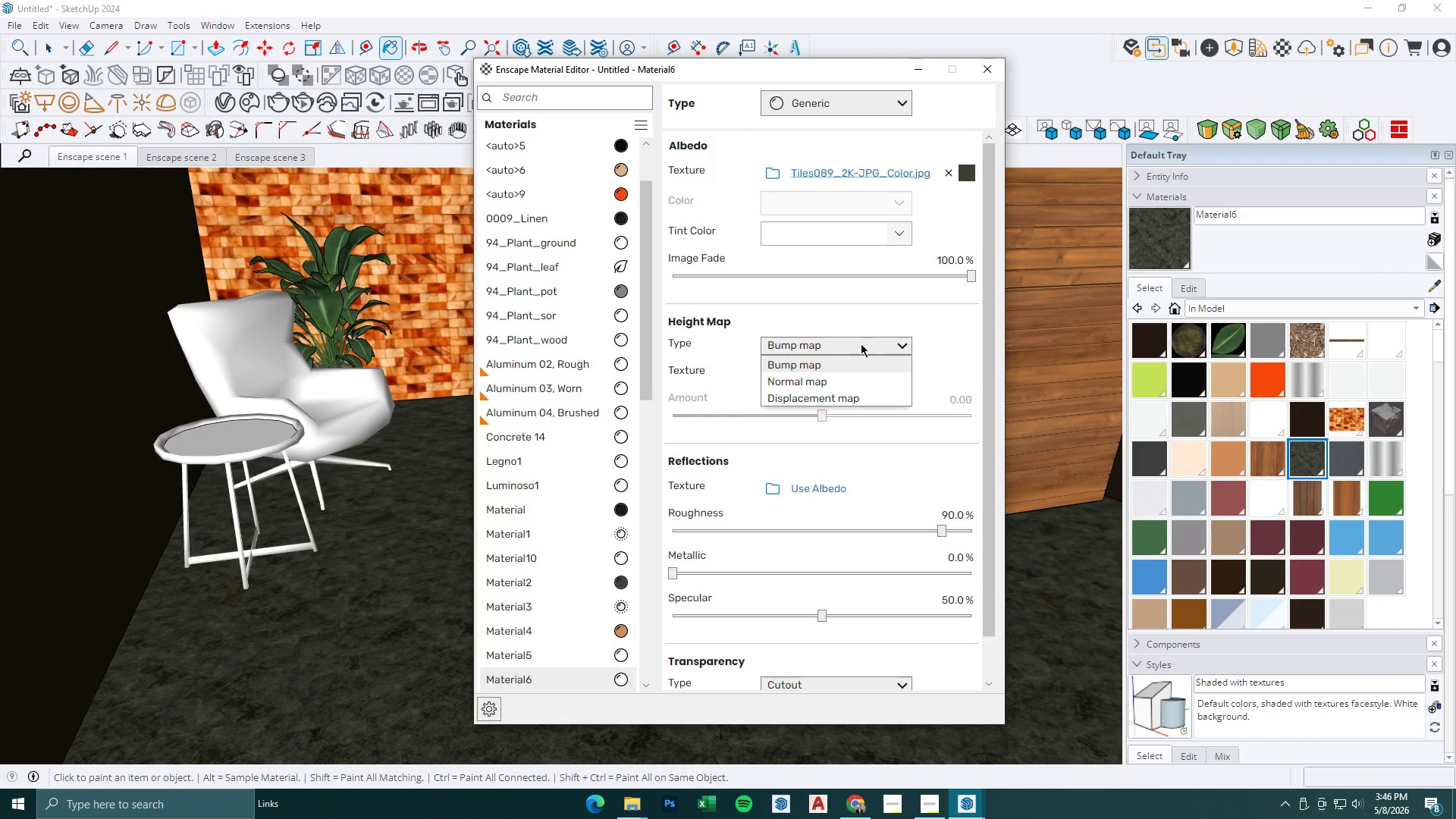 
double_click([773, 378])
 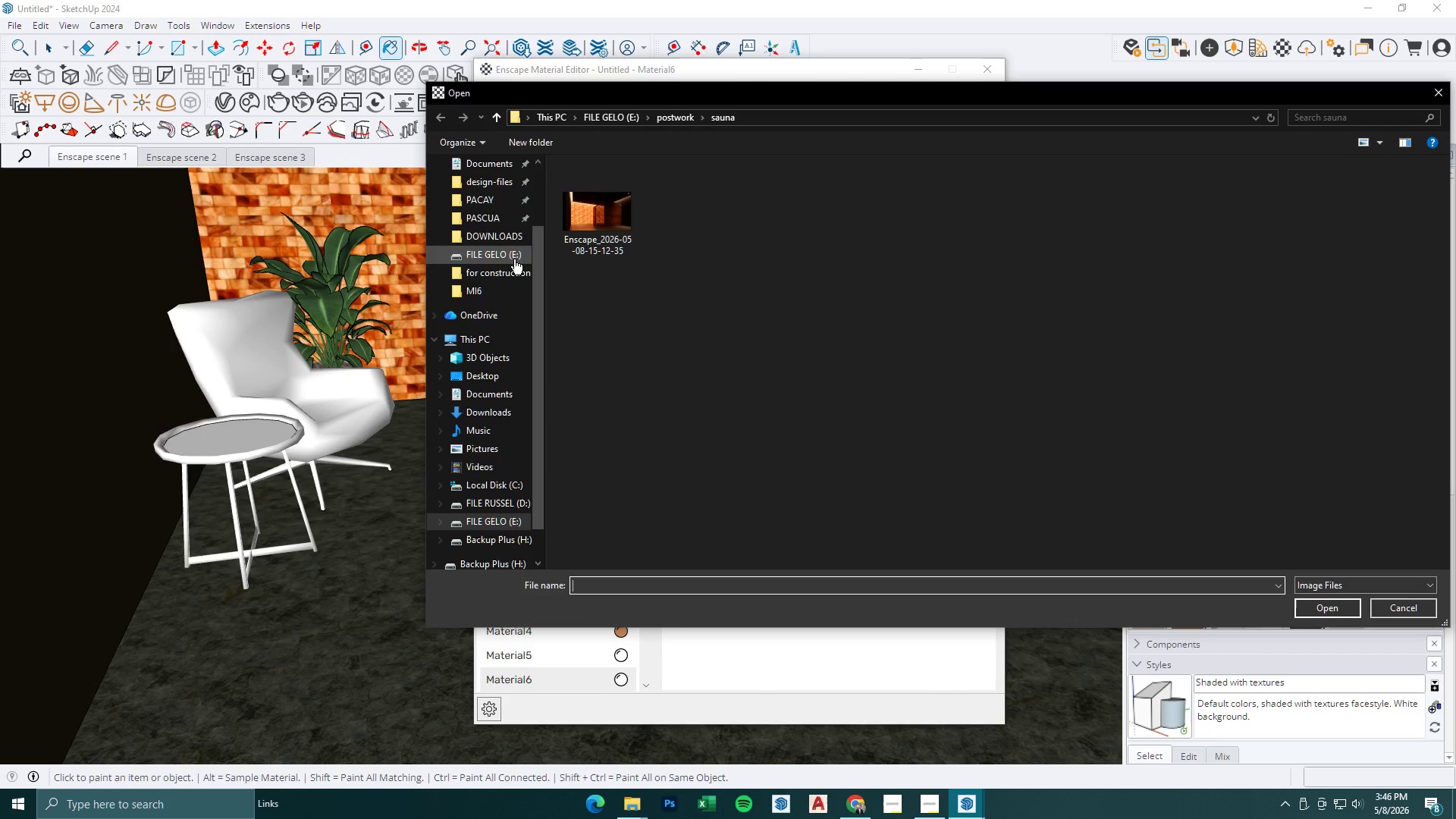 
left_click([506, 232])
 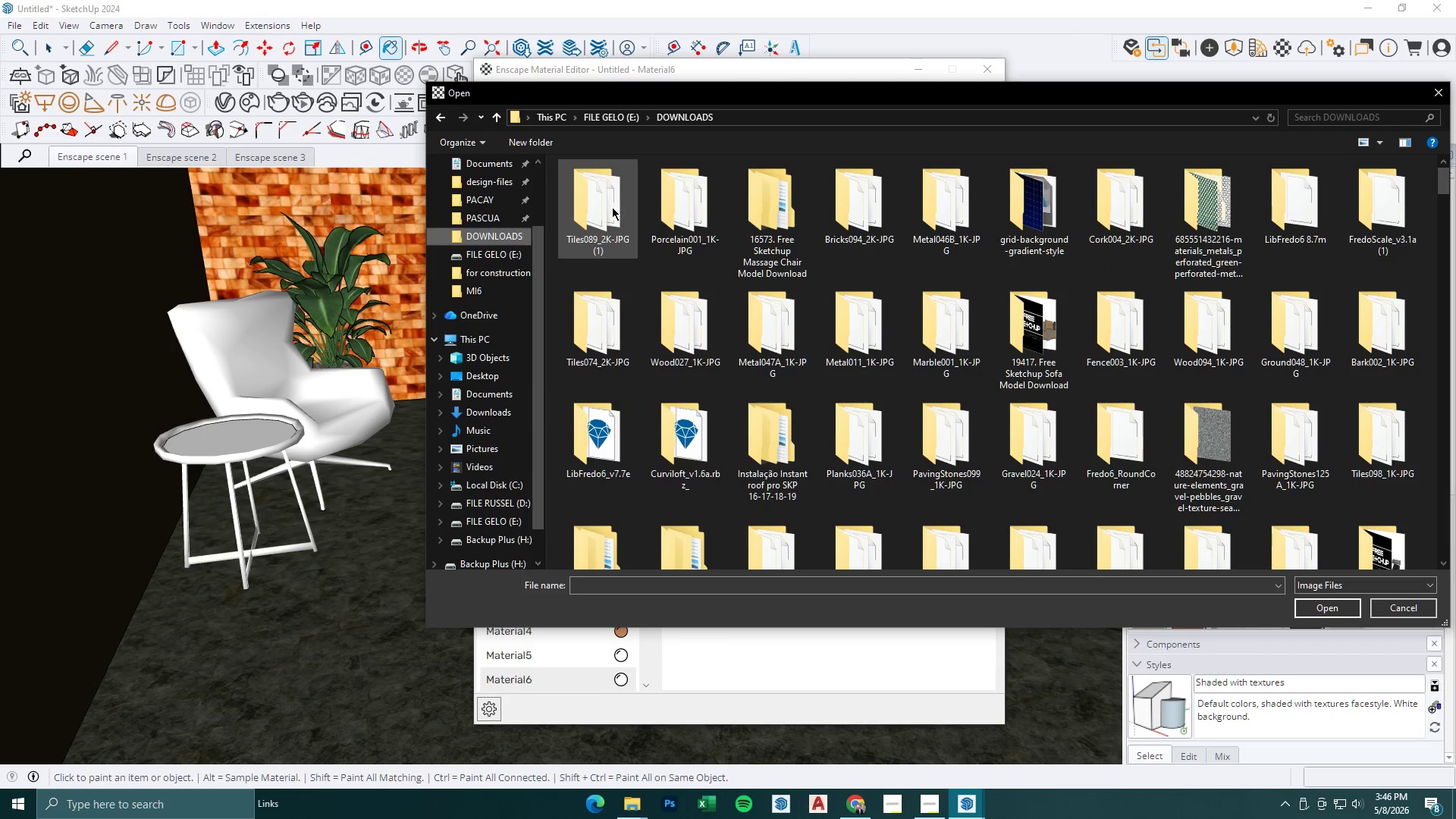 
double_click([612, 207])
 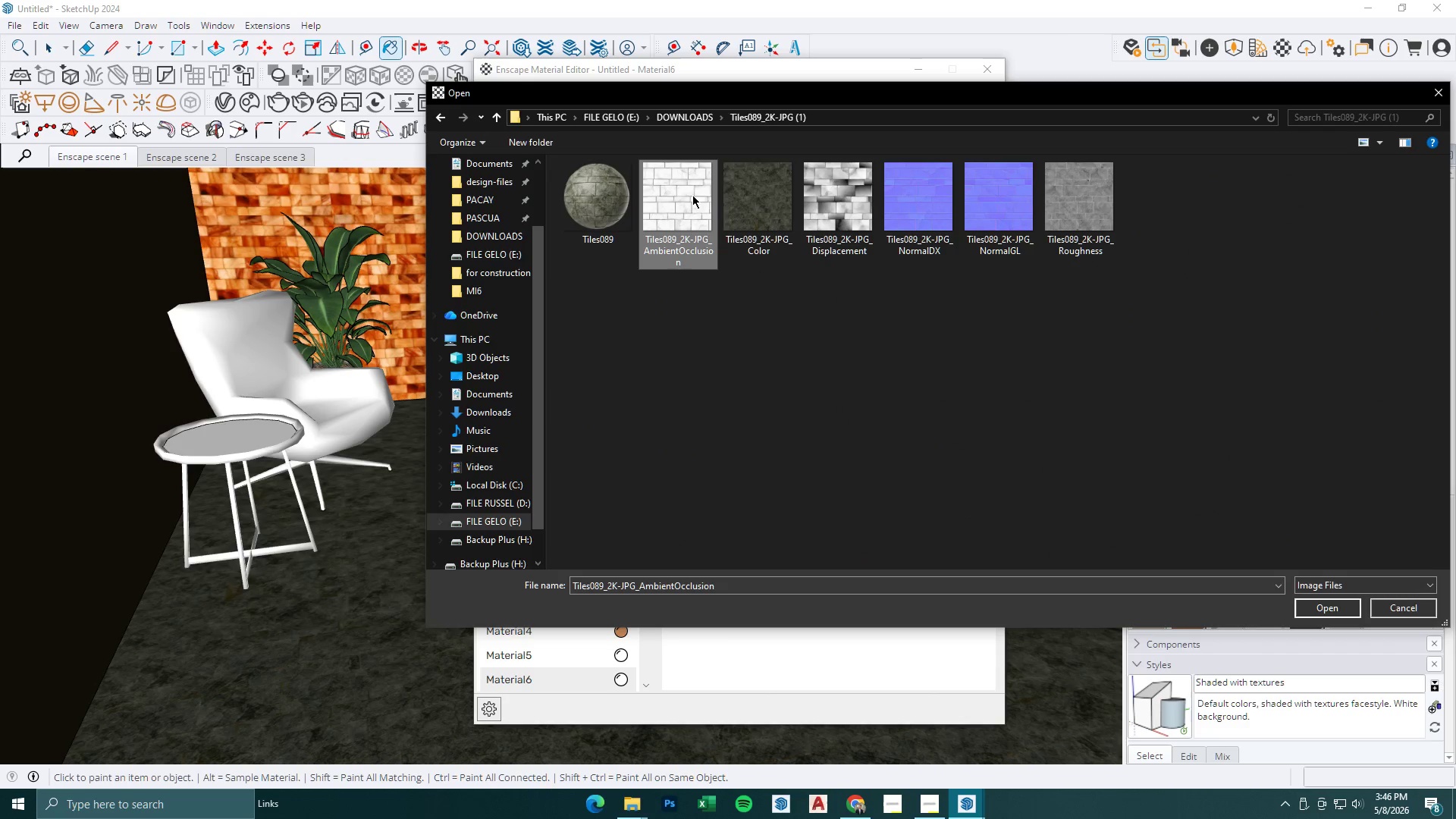 
double_click([788, 210])
 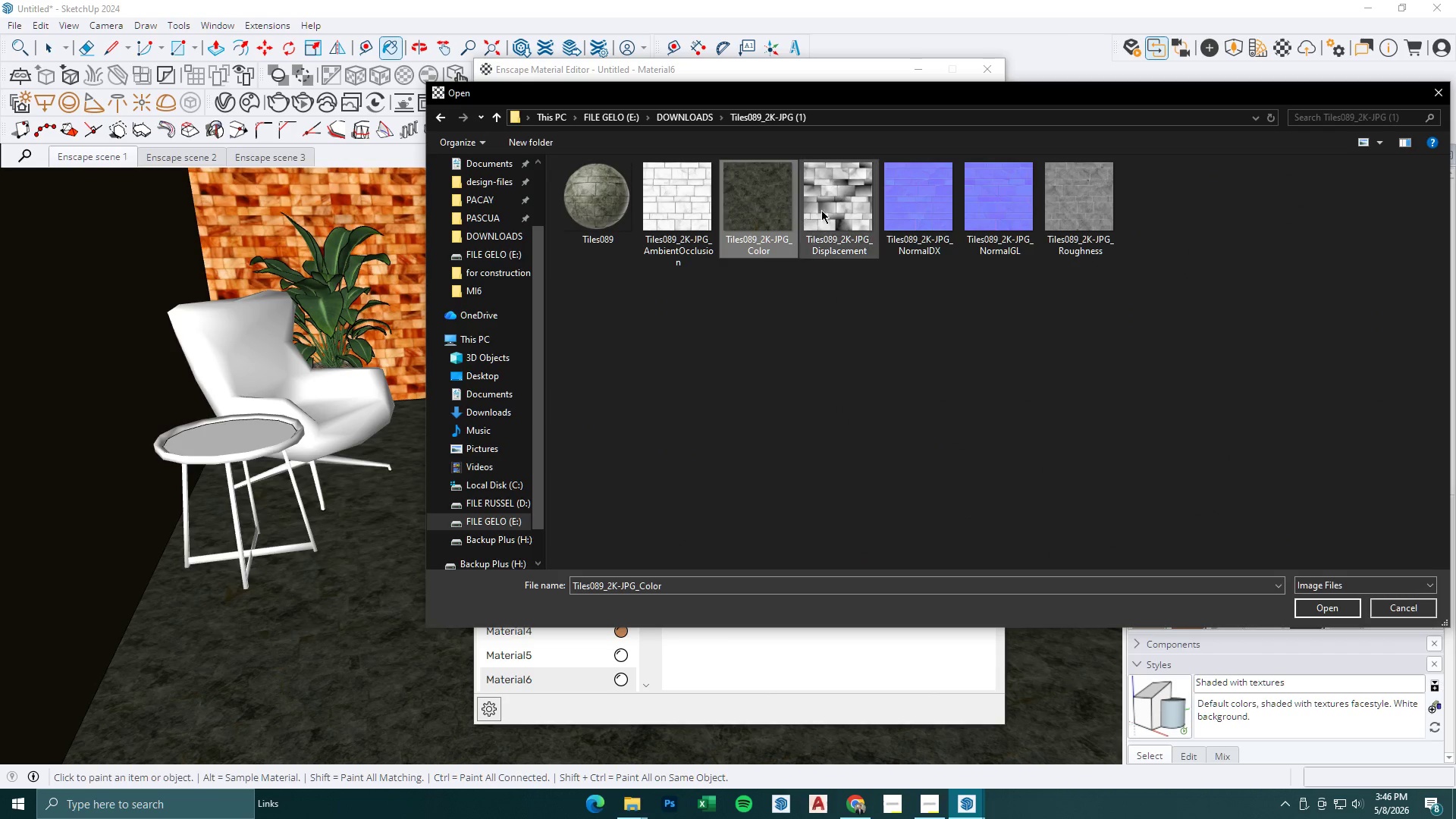 
triple_click([849, 210])
 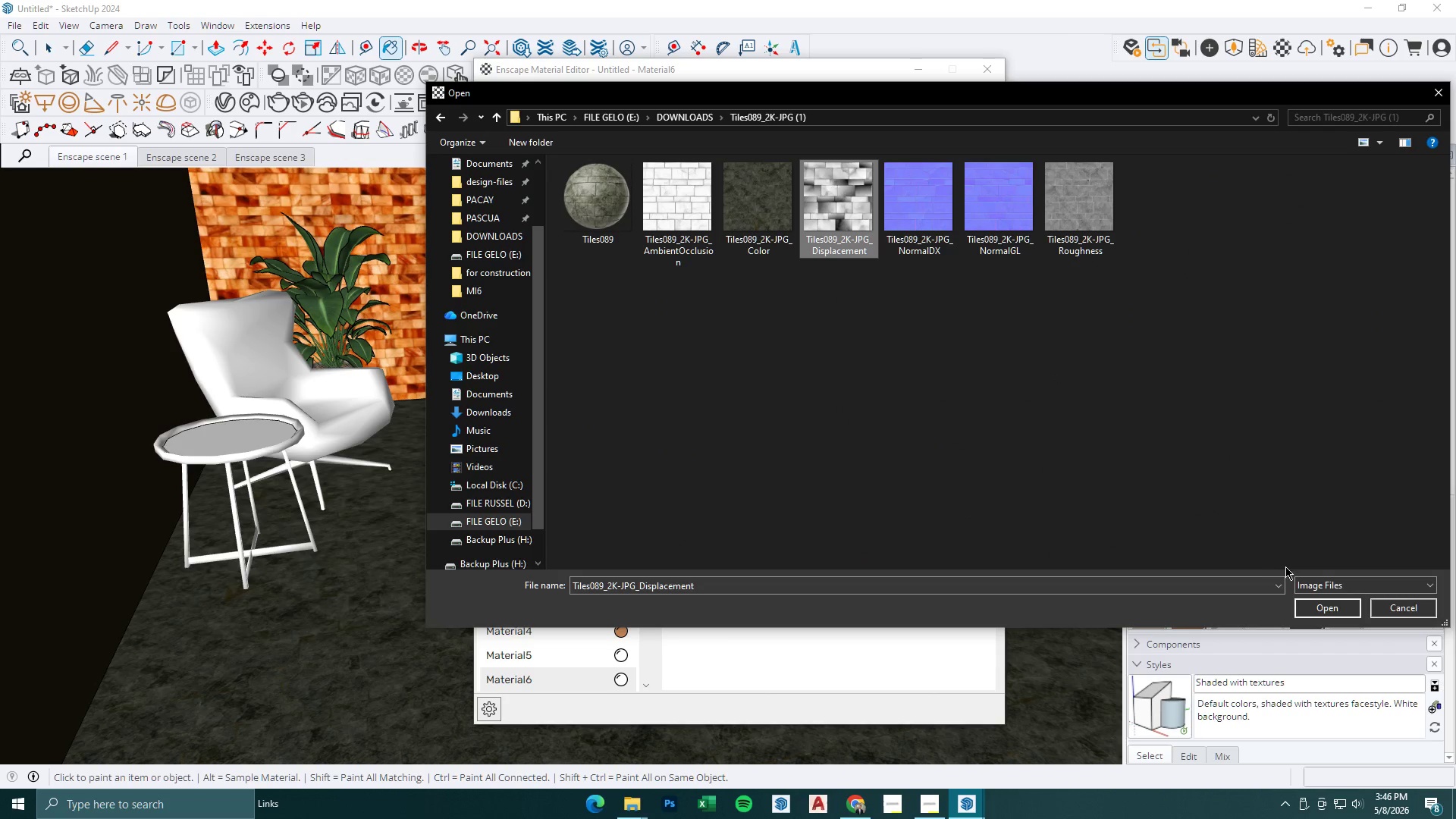 
left_click([1306, 606])
 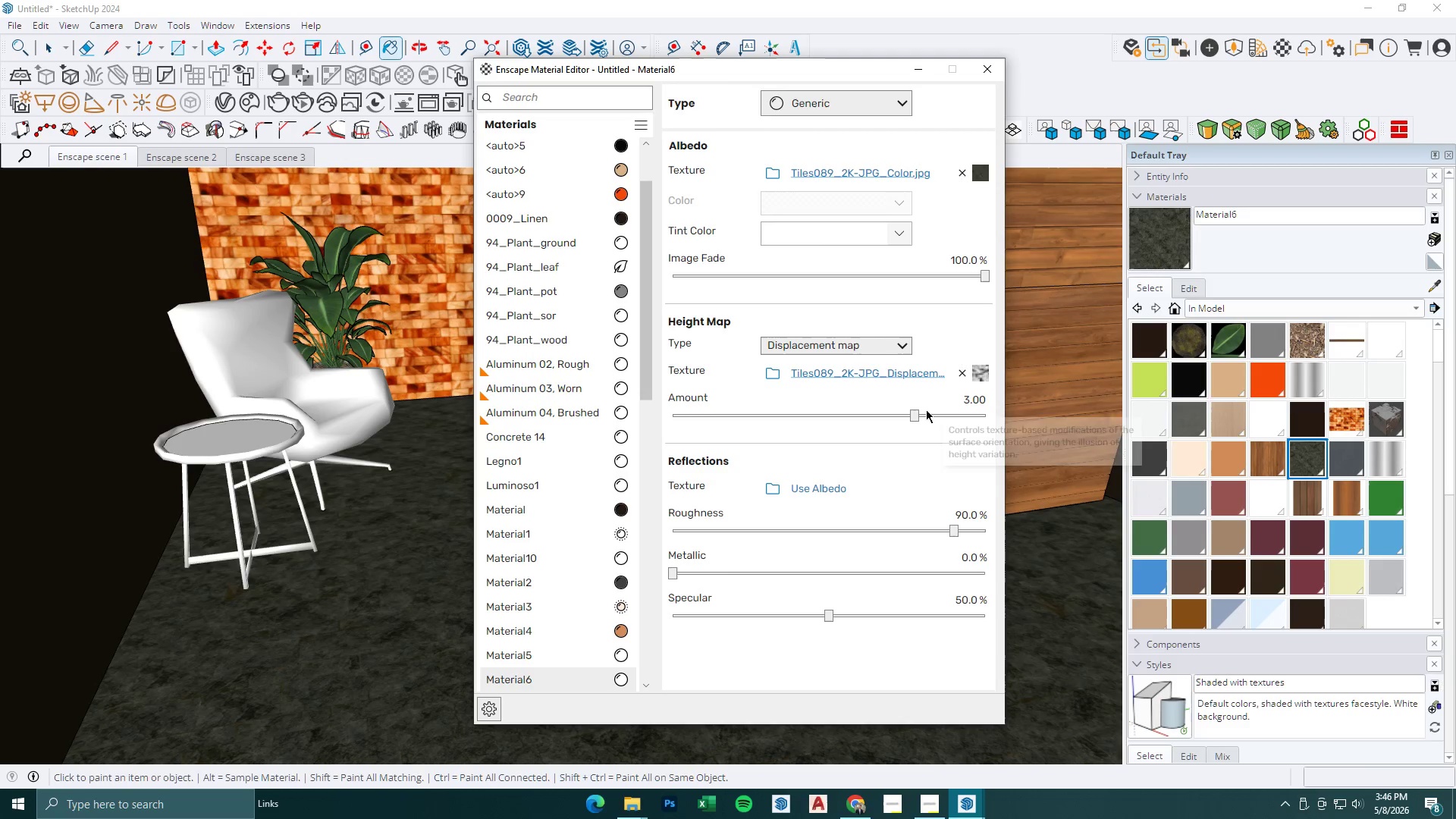 
left_click_drag(start_coordinate=[914, 416], to_coordinate=[884, 422])
 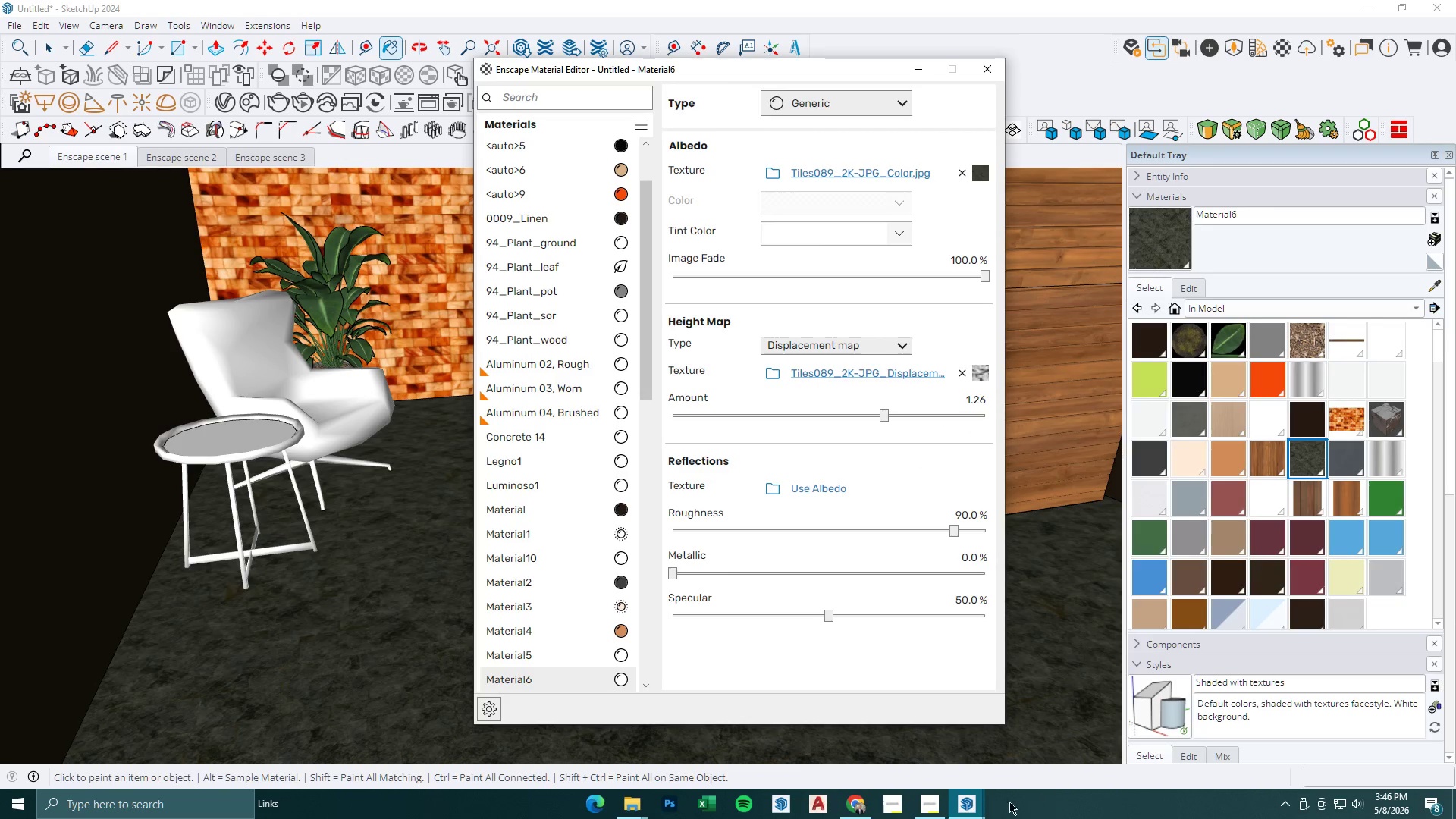 
left_click([977, 805])
 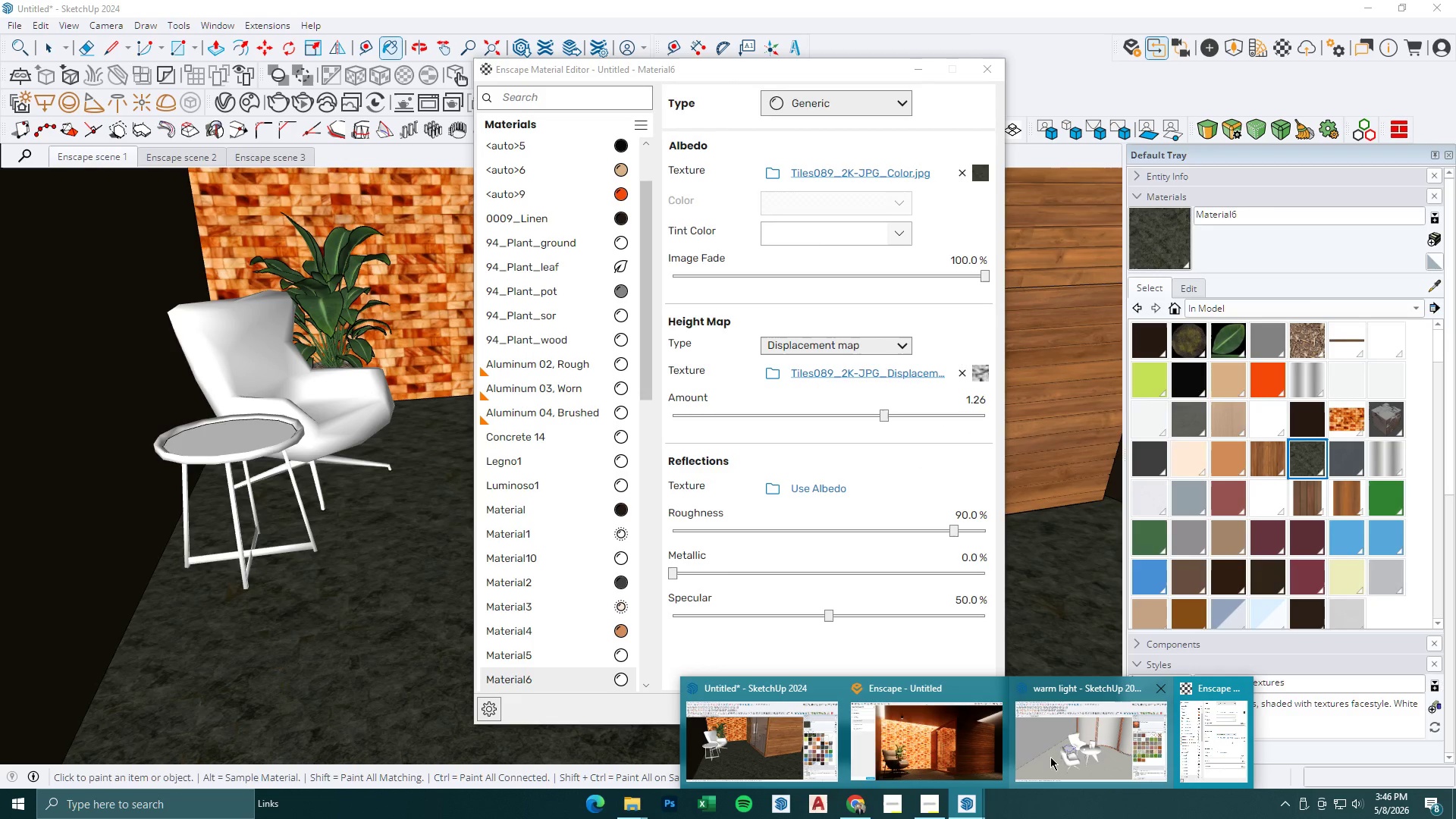 
left_click([958, 755])
 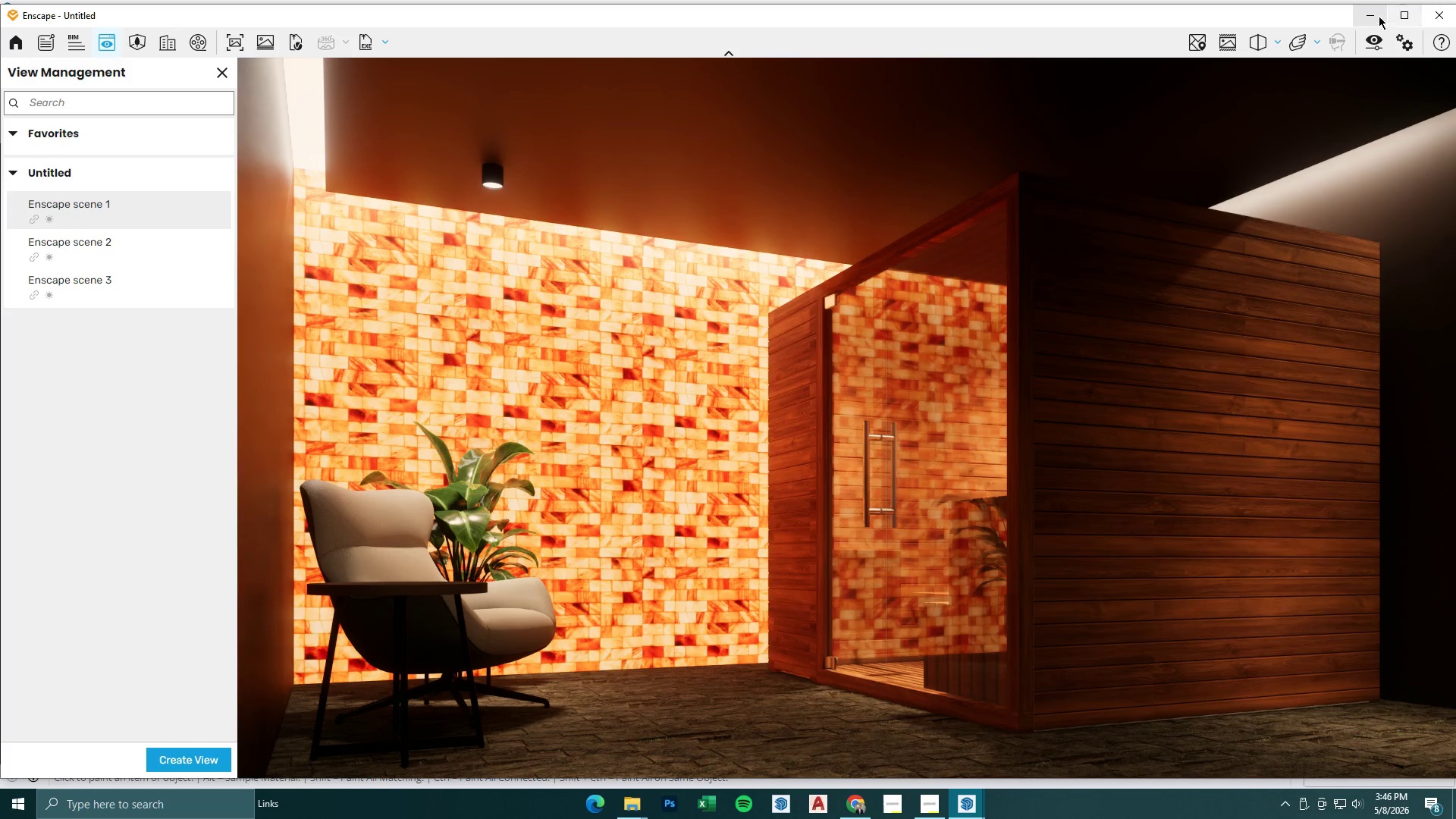 
wait(6.38)
 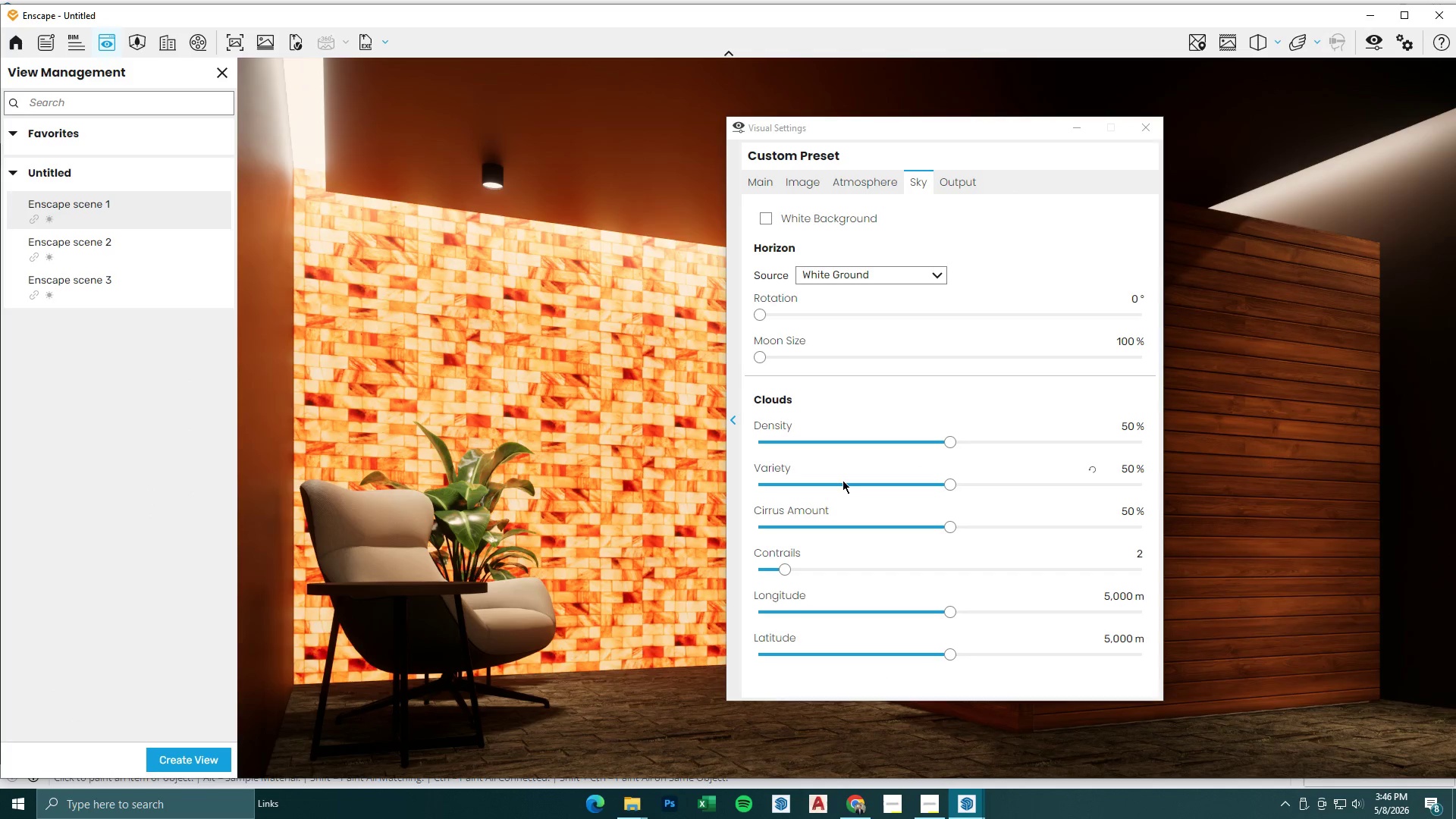 
left_click([769, 496])
 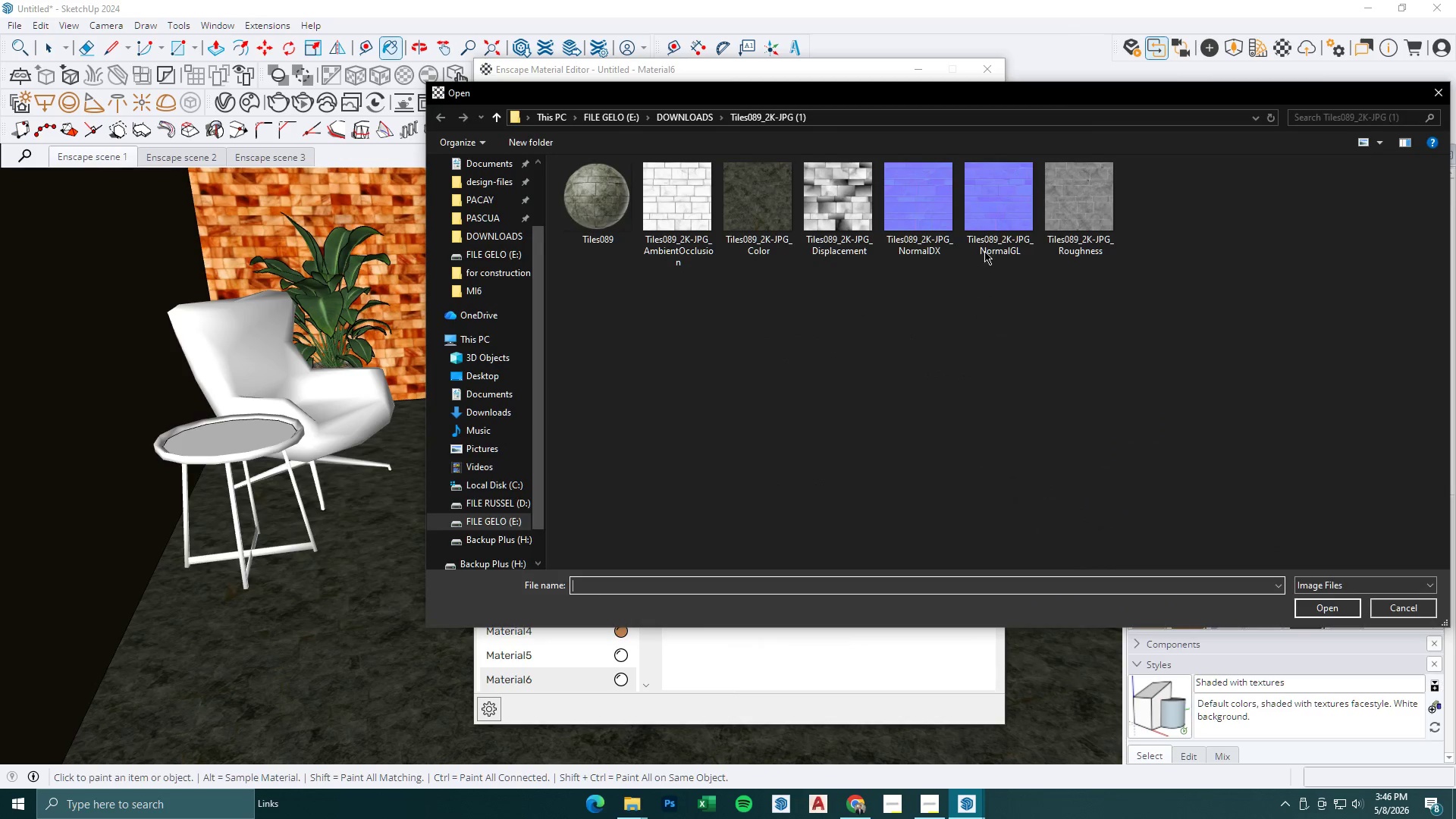 
left_click([1064, 221])
 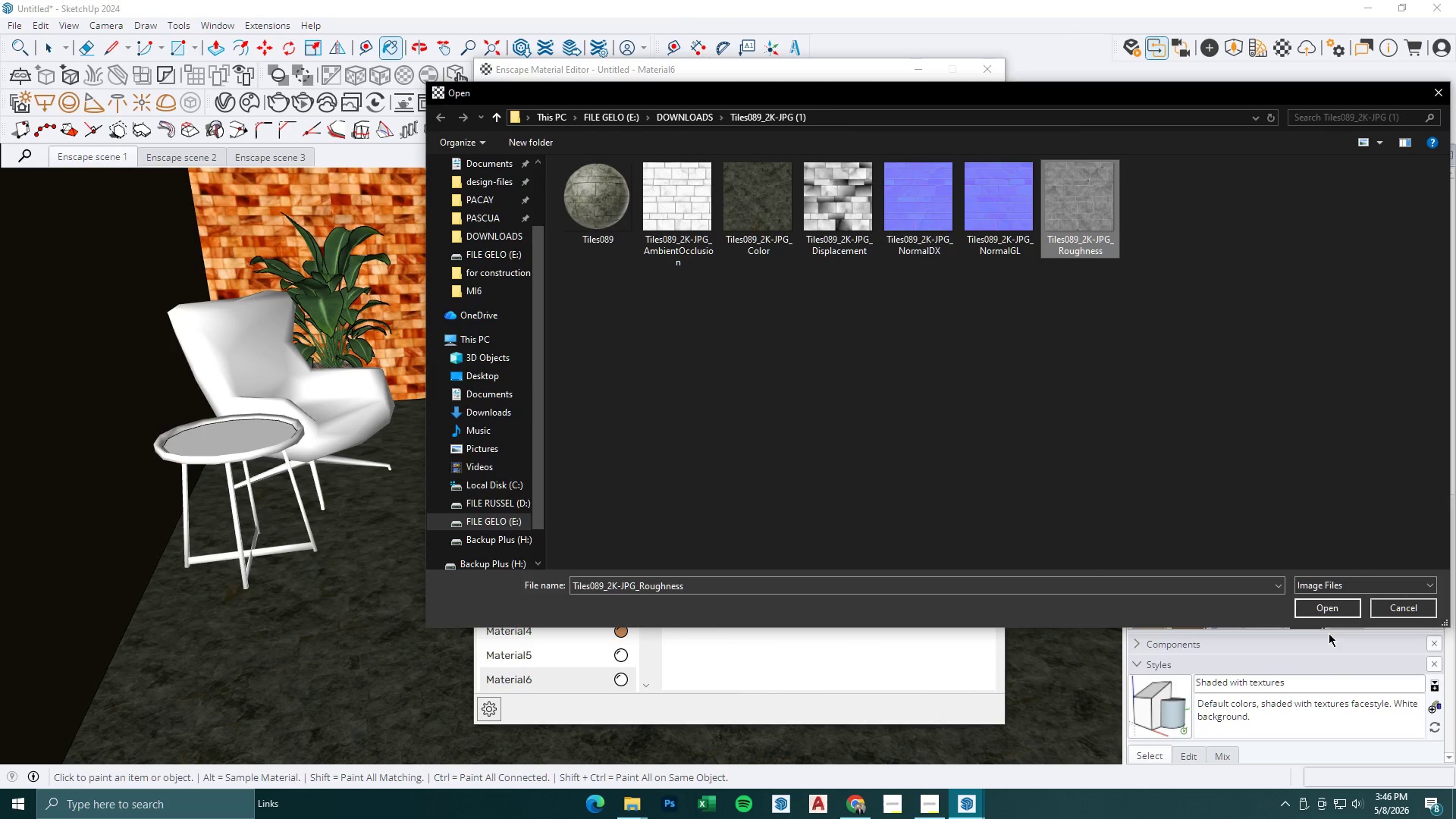 
left_click_drag(start_coordinate=[1323, 613], to_coordinate=[1320, 613])
 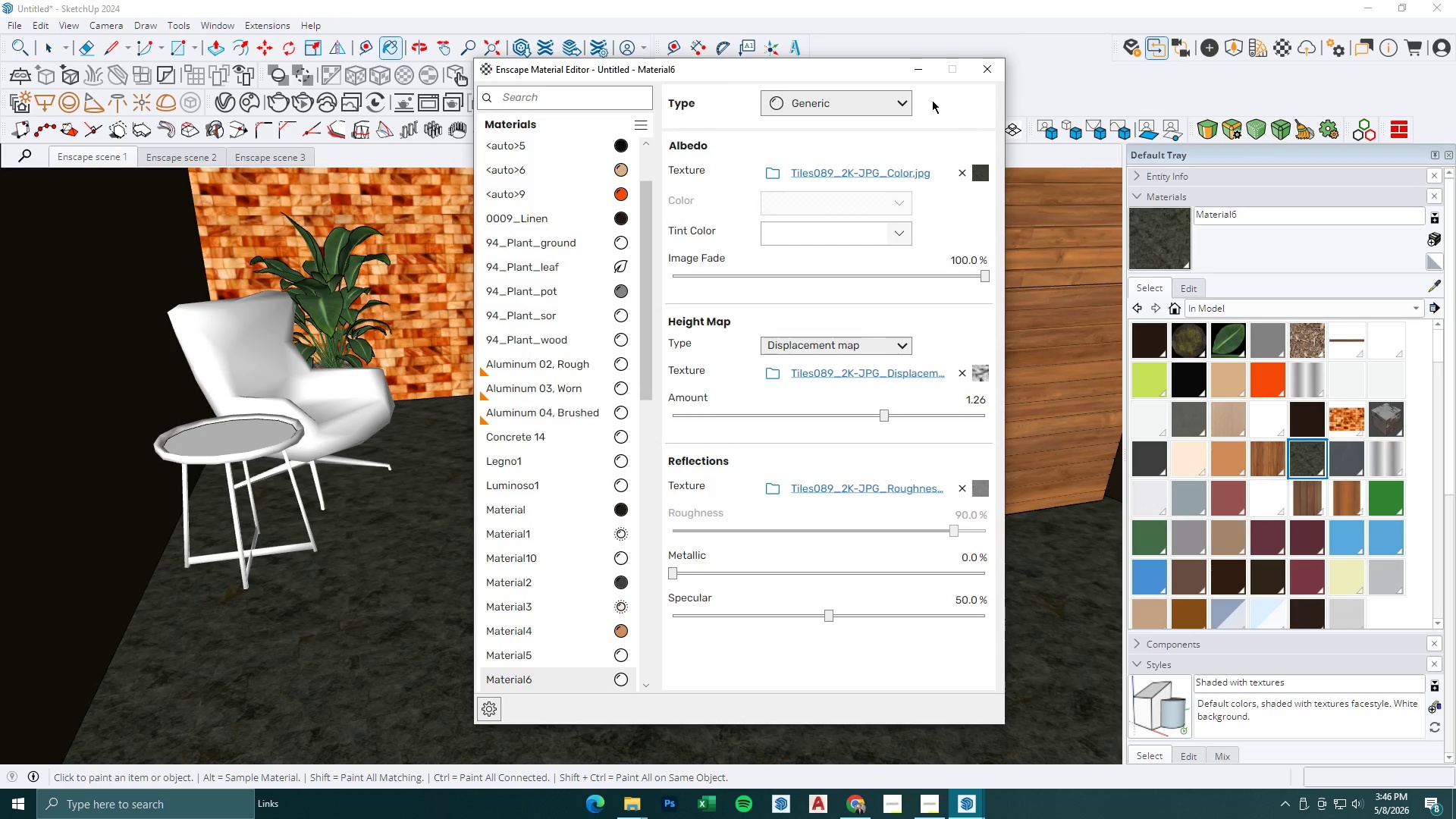 
left_click([923, 67])
 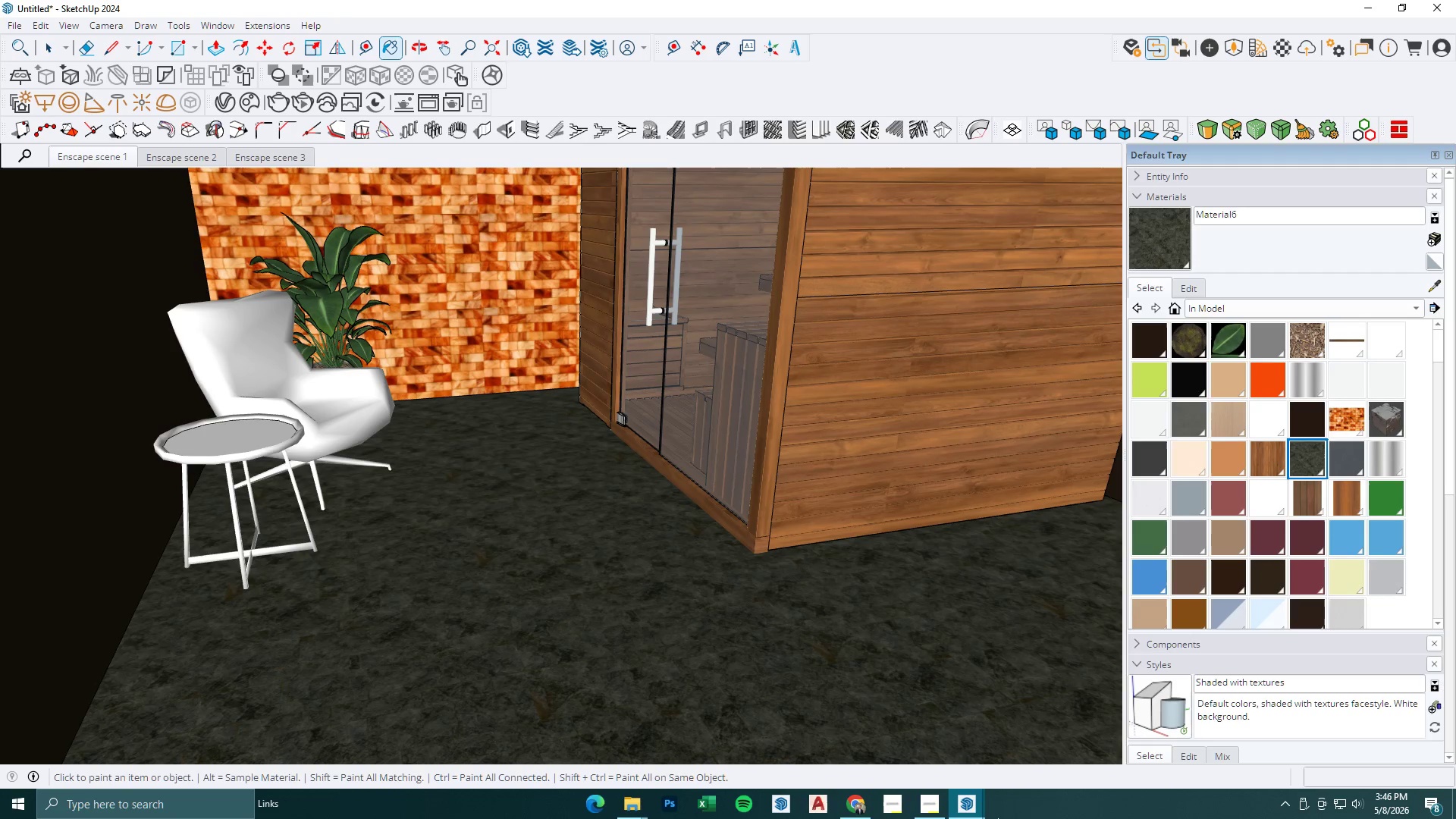 
left_click([959, 805])
 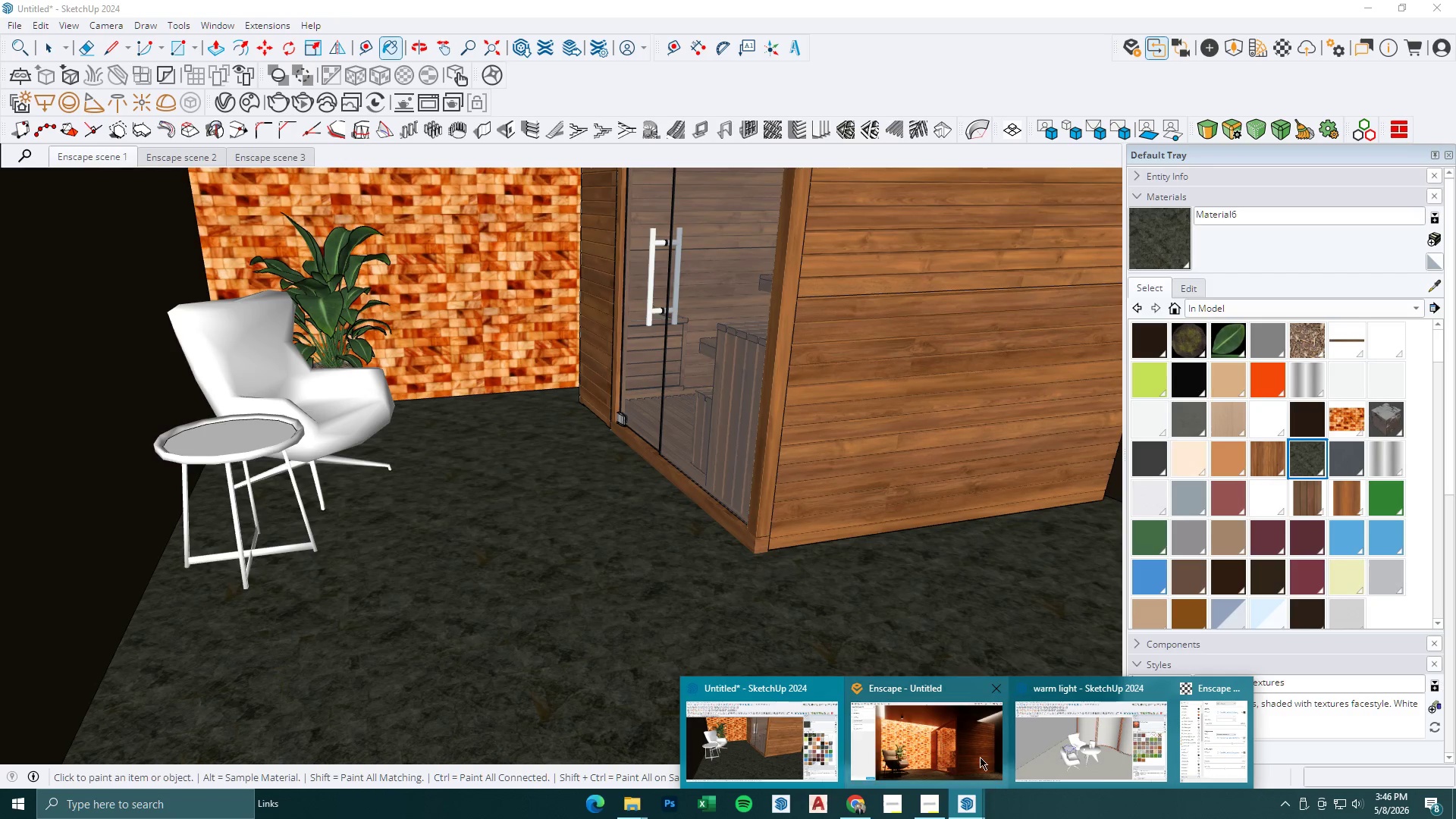 
left_click([976, 755])
 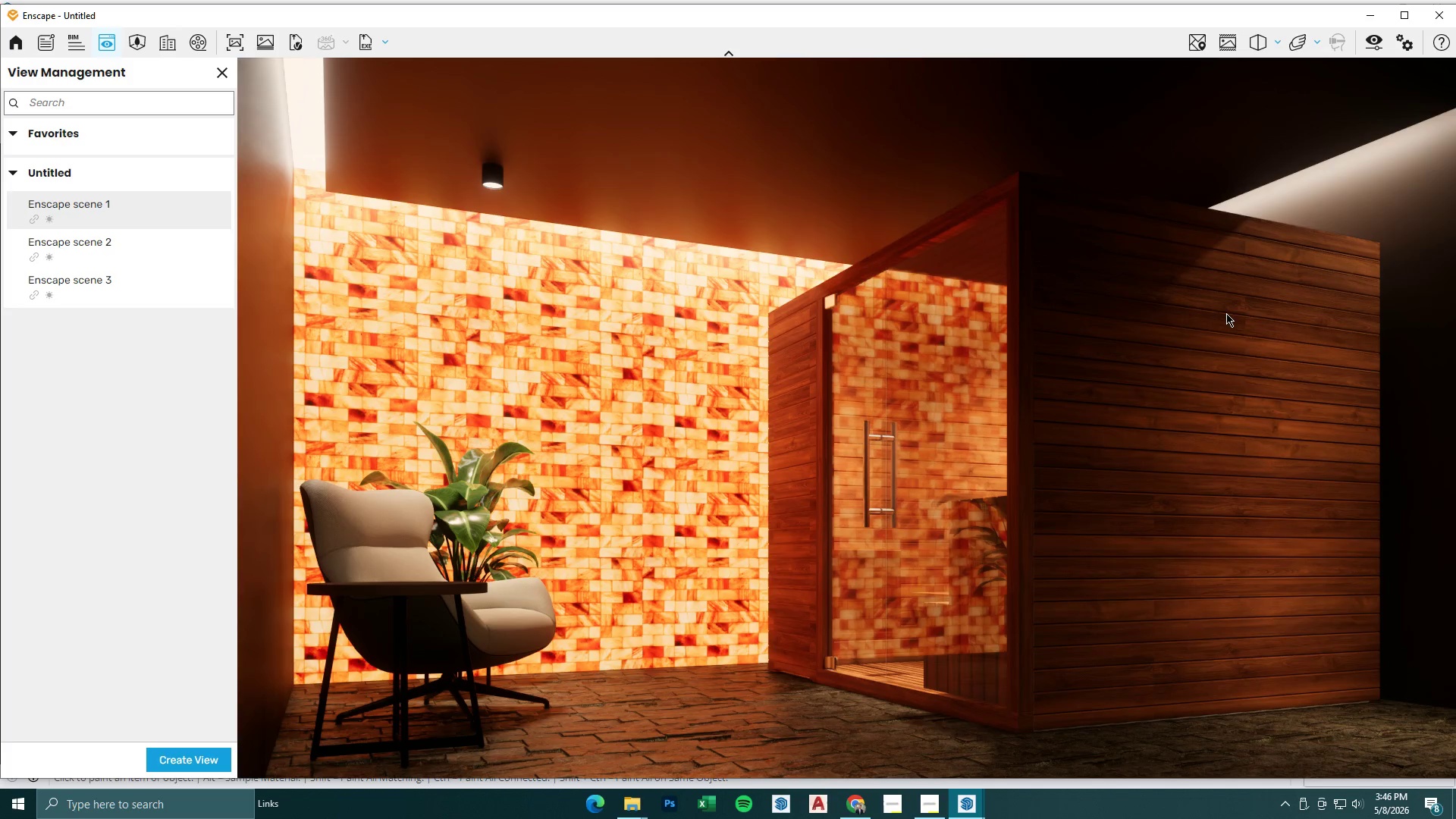 
wait(13.2)
 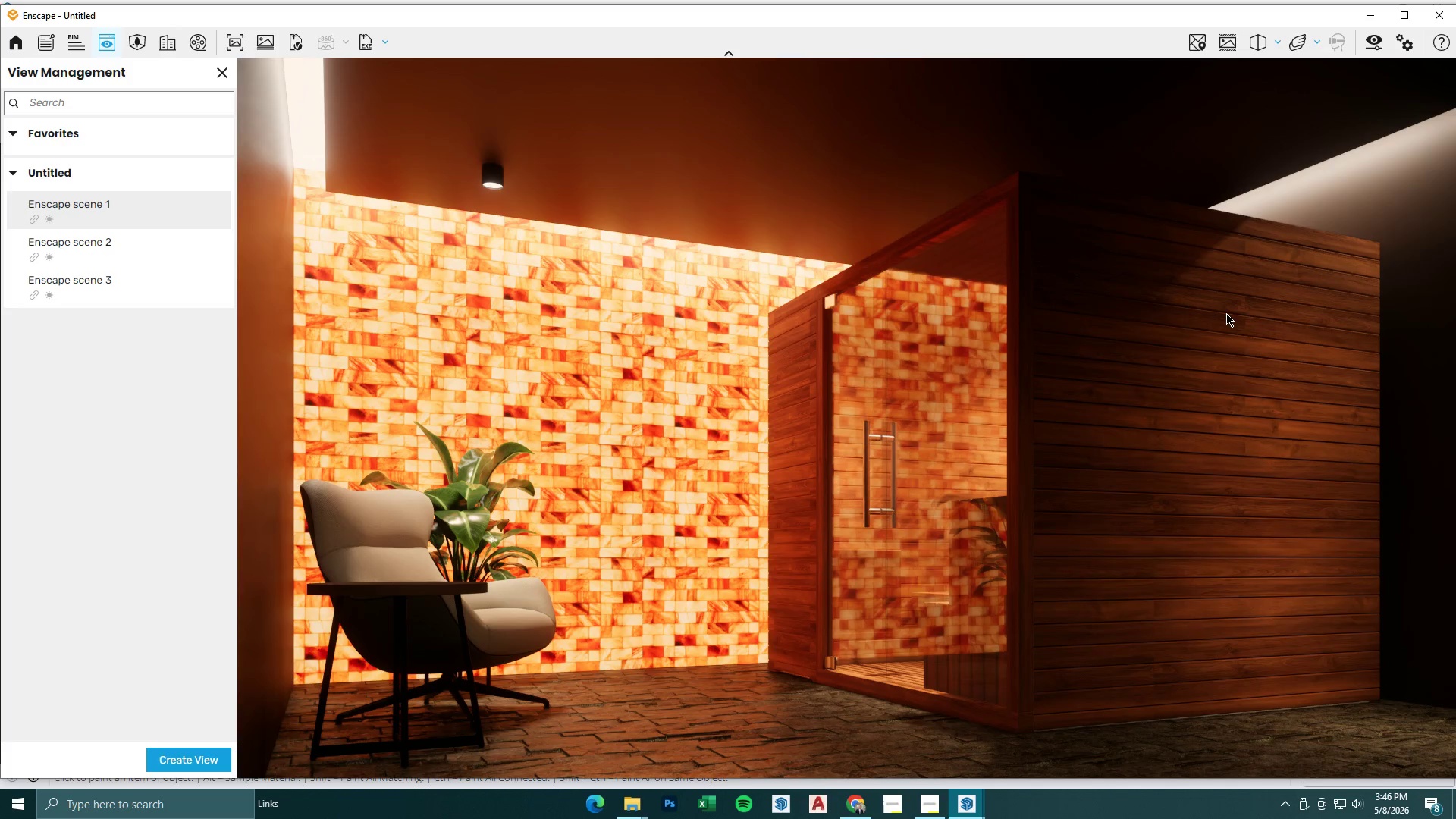 
left_click([1364, 17])
 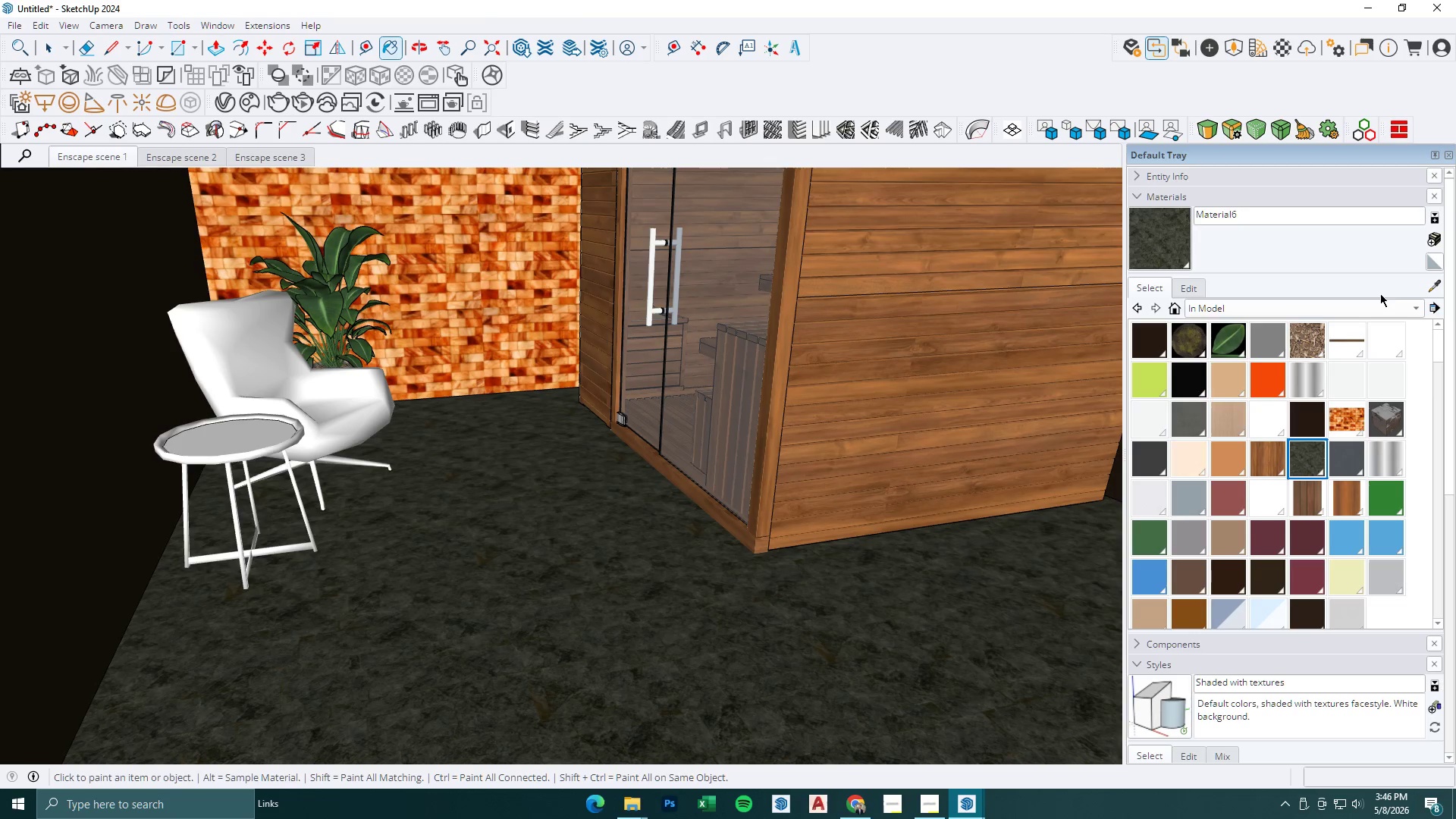 
left_click_drag(start_coordinate=[1433, 285], to_coordinate=[1428, 285])
 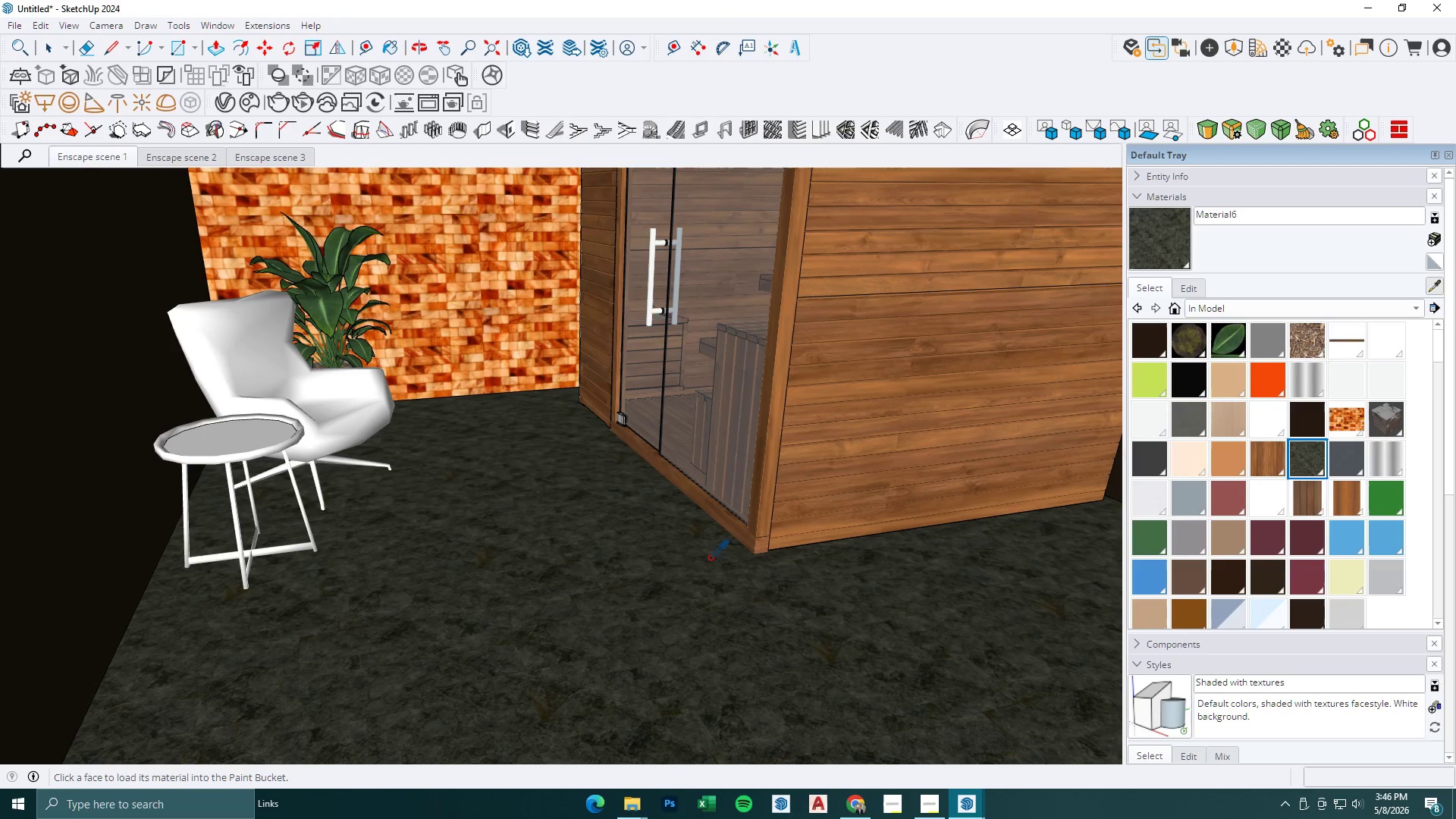 
left_click([692, 569])
 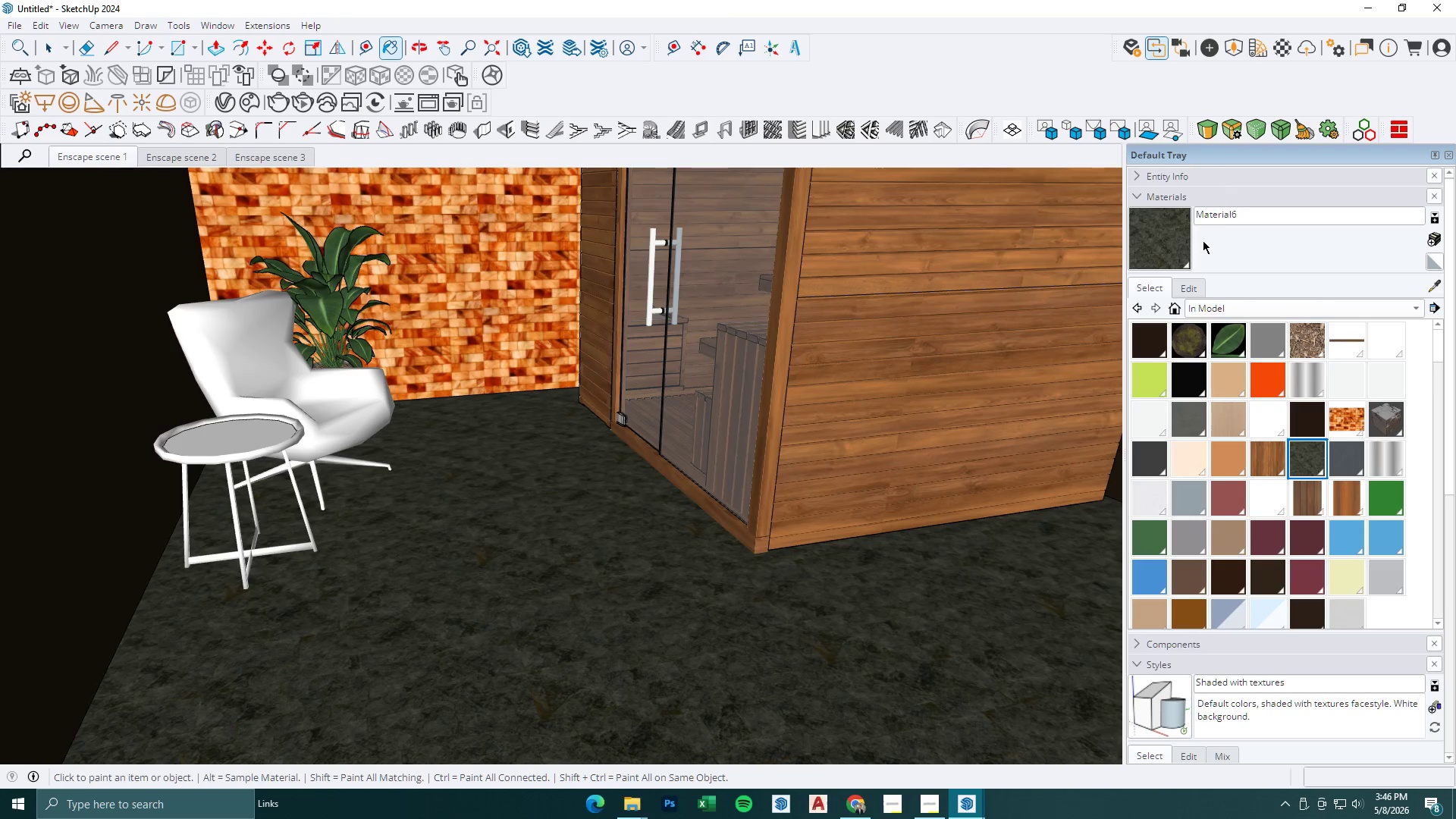 
left_click([1188, 284])
 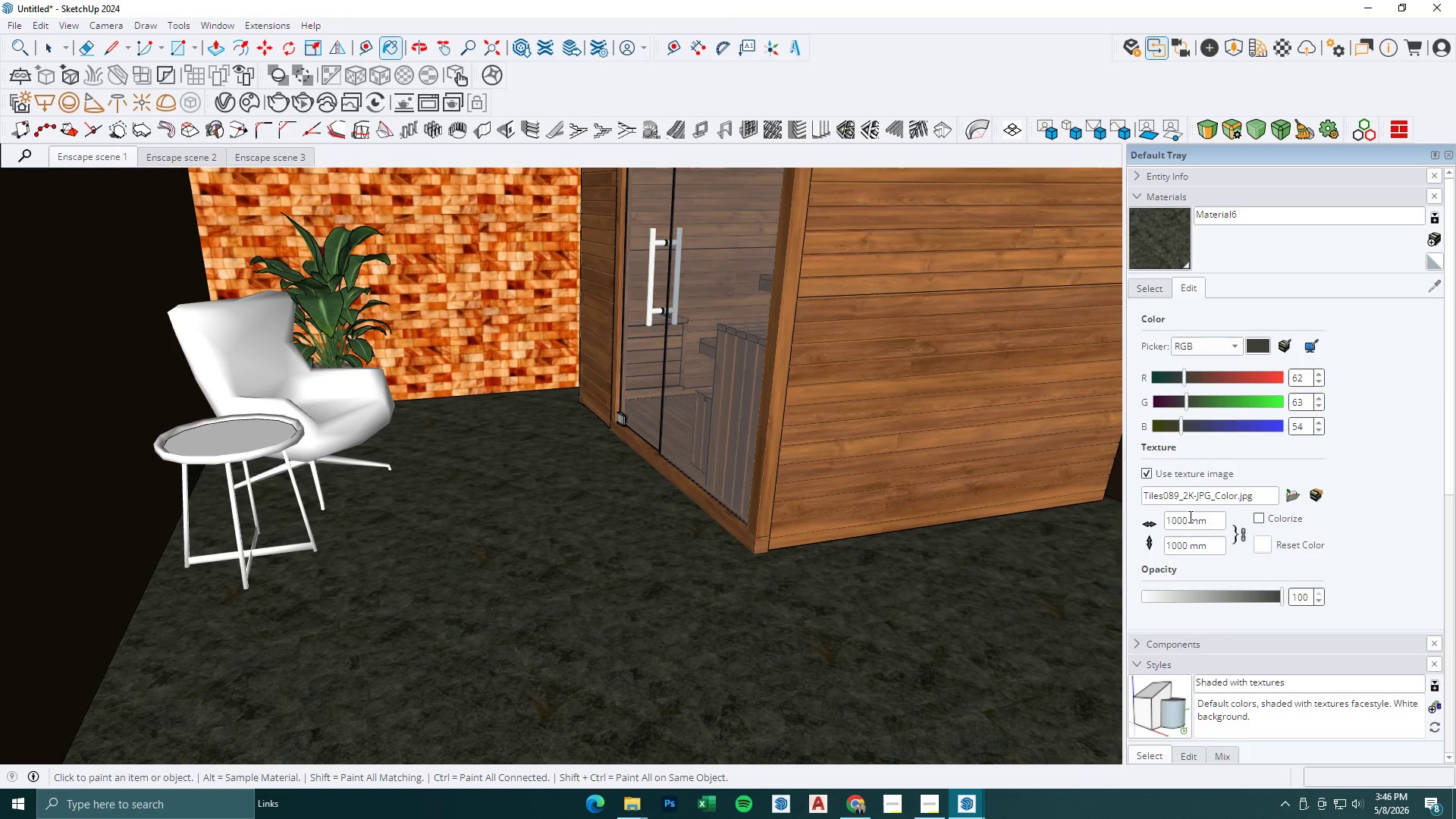 
left_click_drag(start_coordinate=[1186, 519], to_coordinate=[1100, 520])
 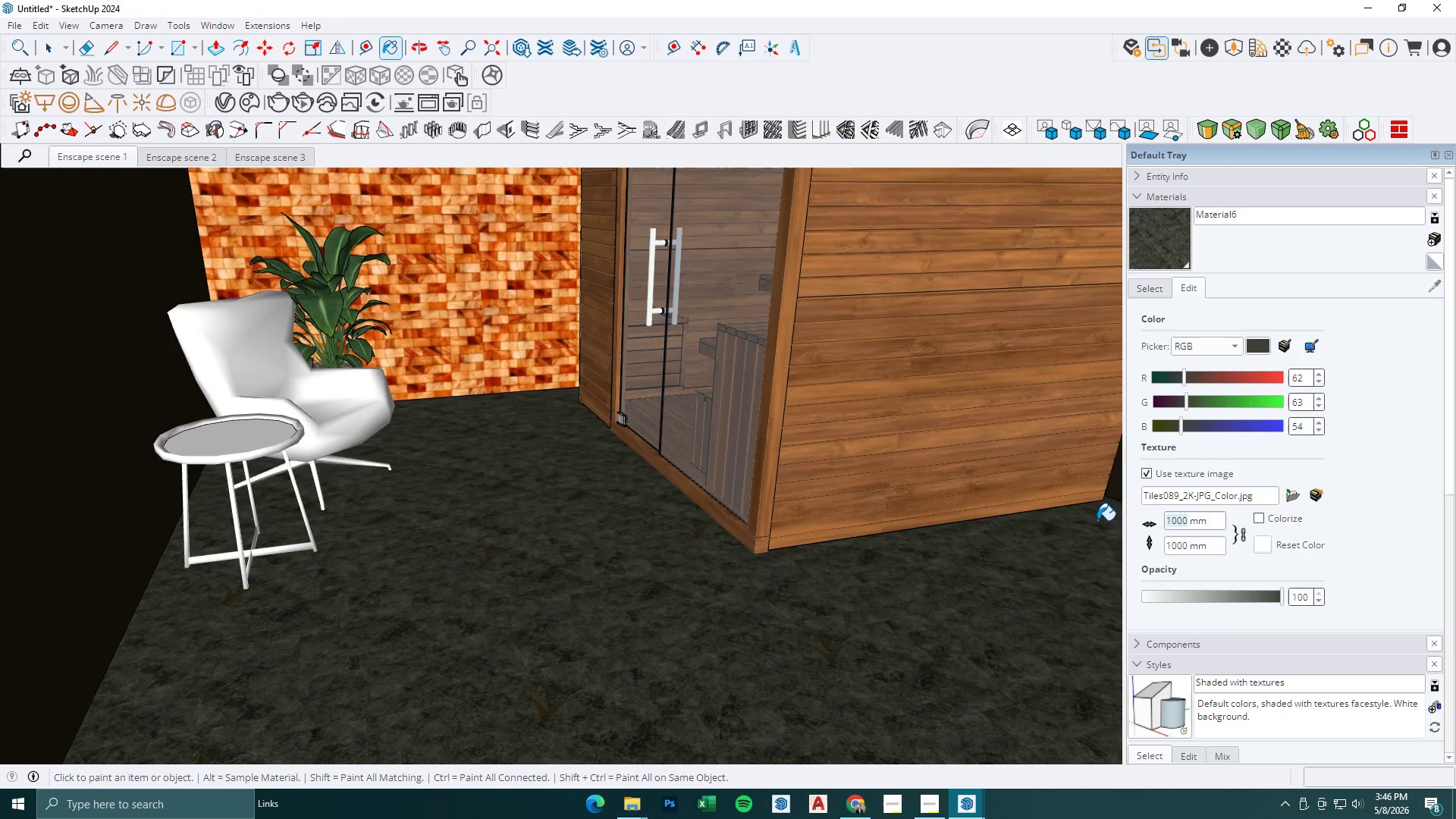 
key(Numpad1)
 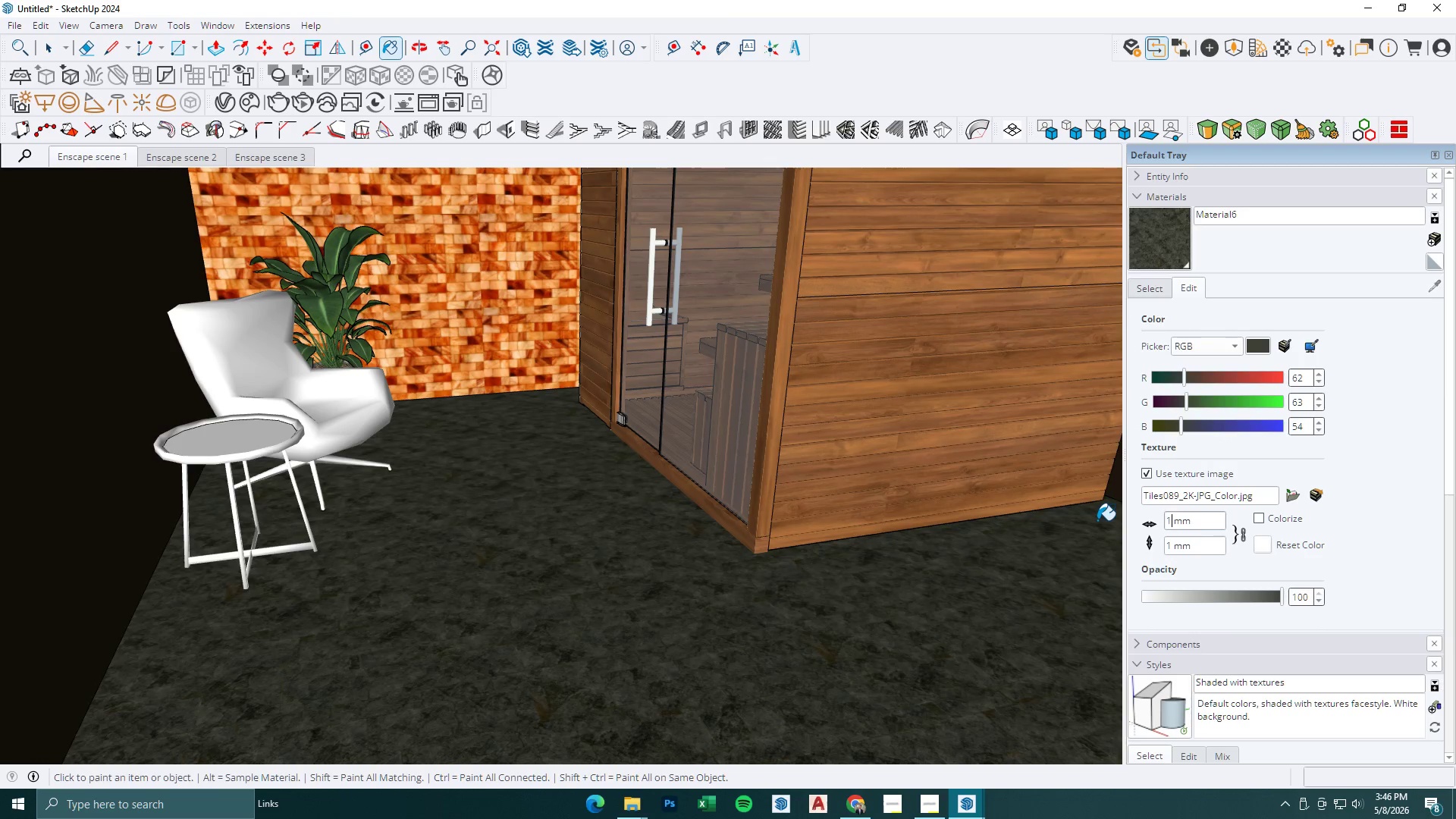 
key(Numpad5)
 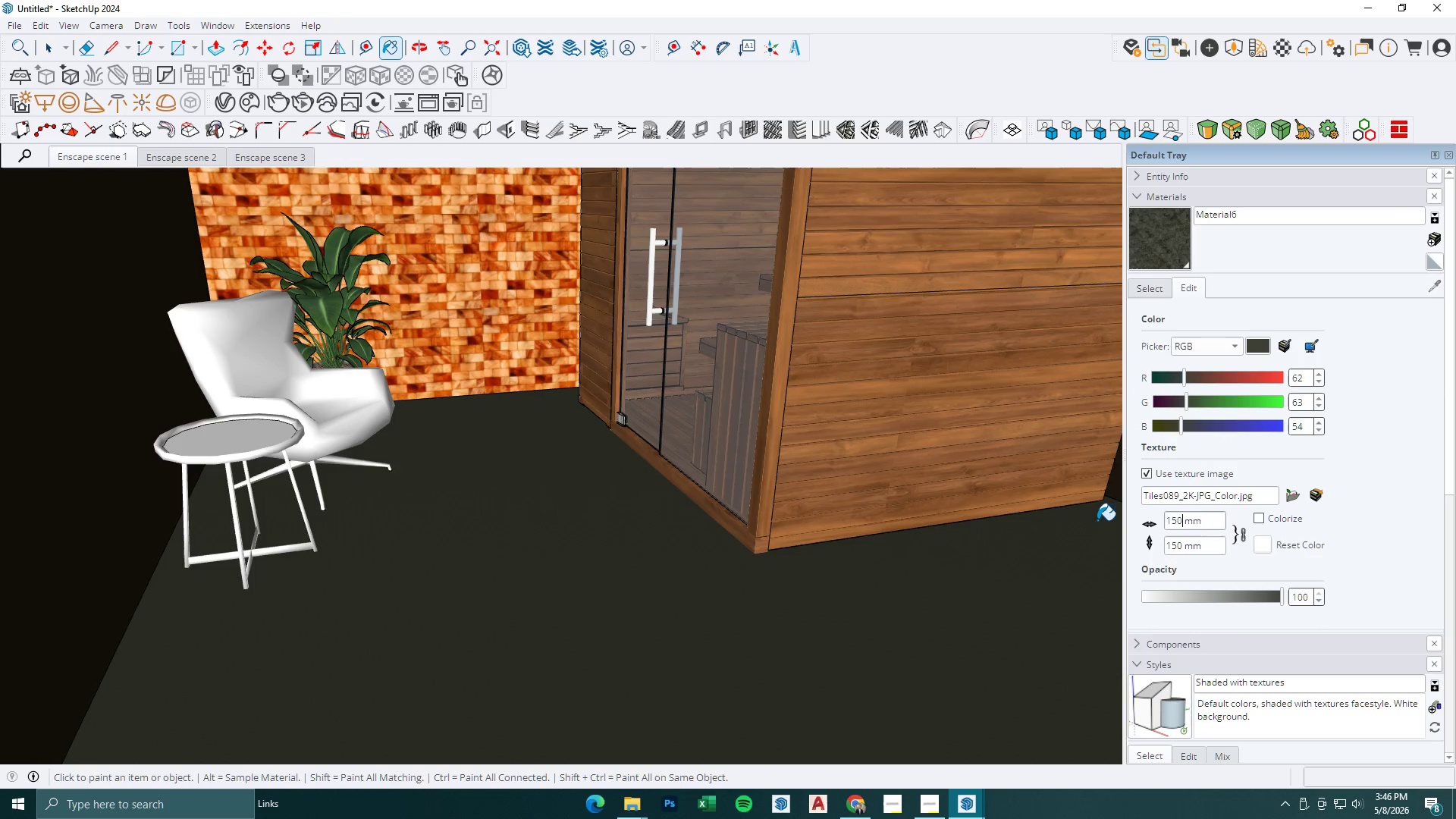 
key(Numpad0)
 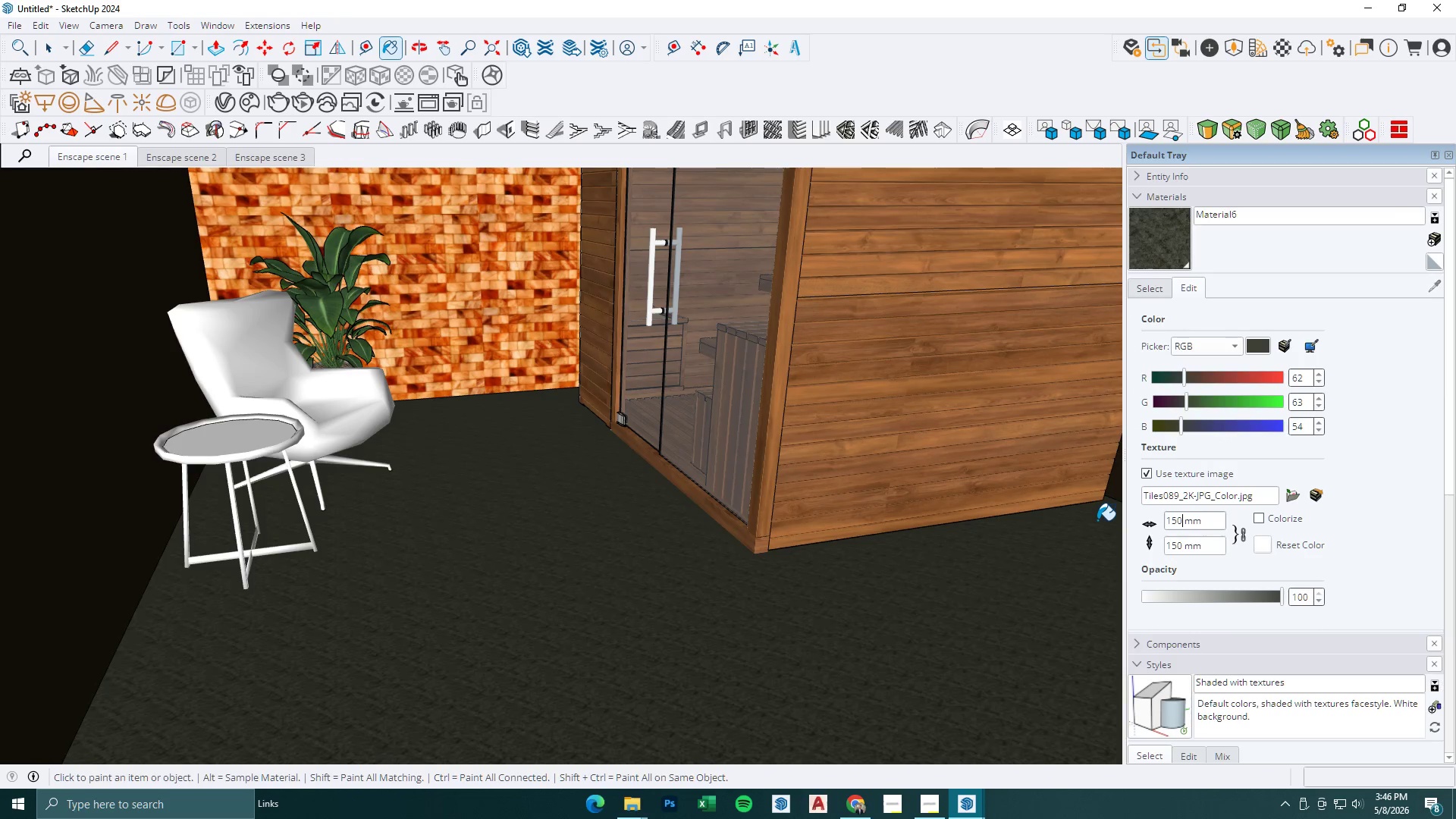 
key(Numpad0)
 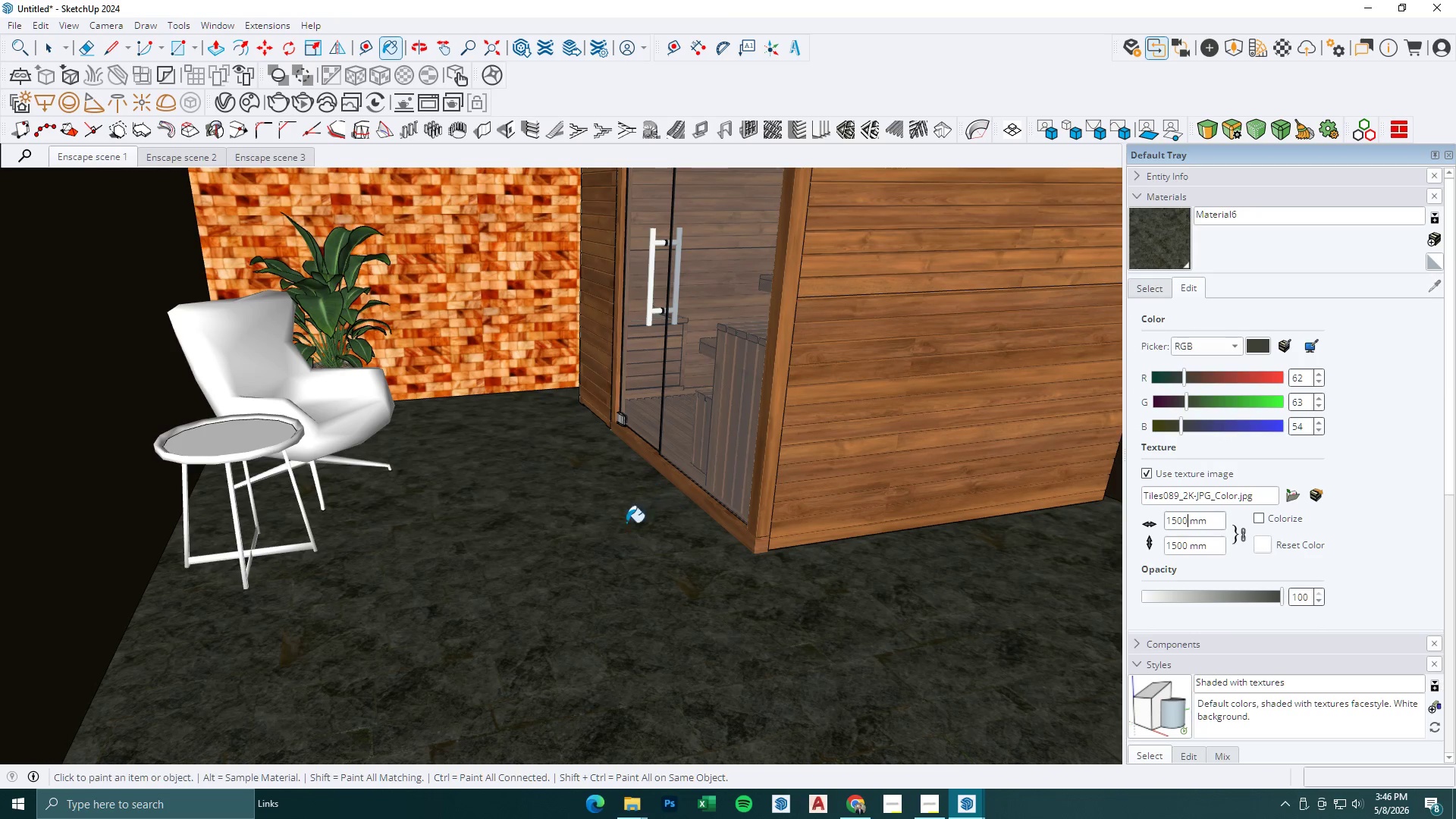 
scroll: coordinate [453, 500], scroll_direction: up, amount: 11.0
 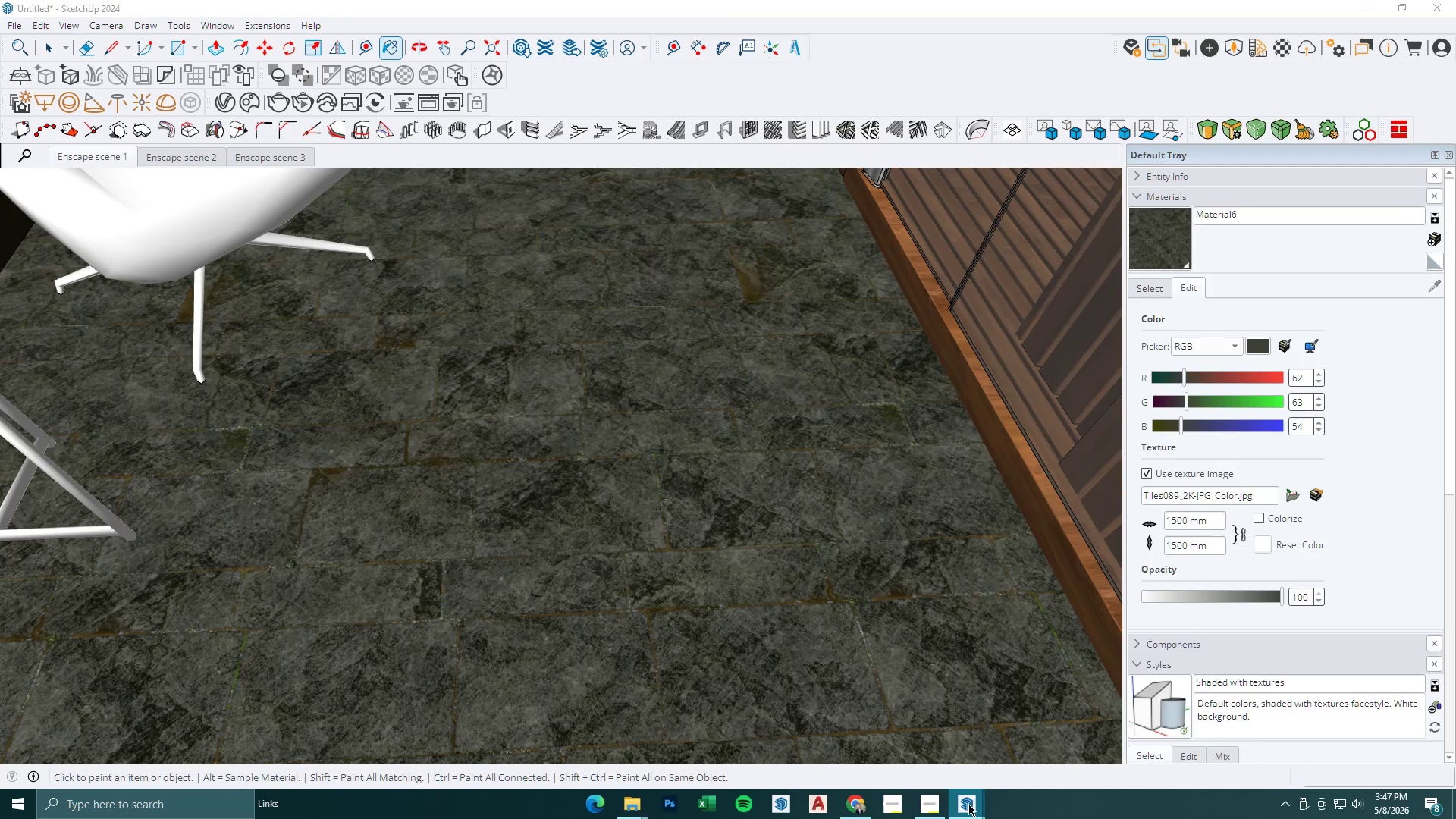 
left_click([957, 751])
 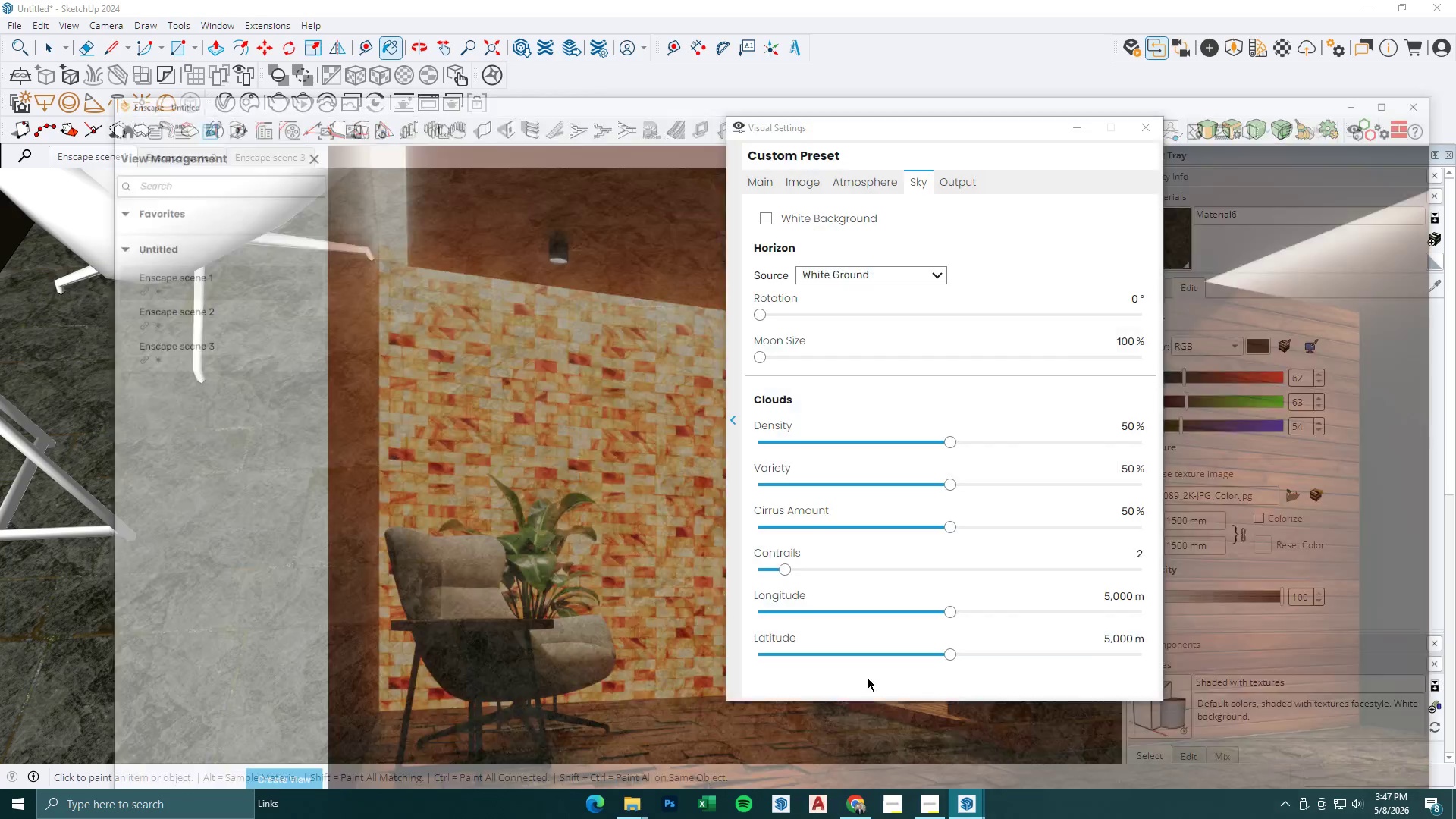 
mouse_move([785, 538])
 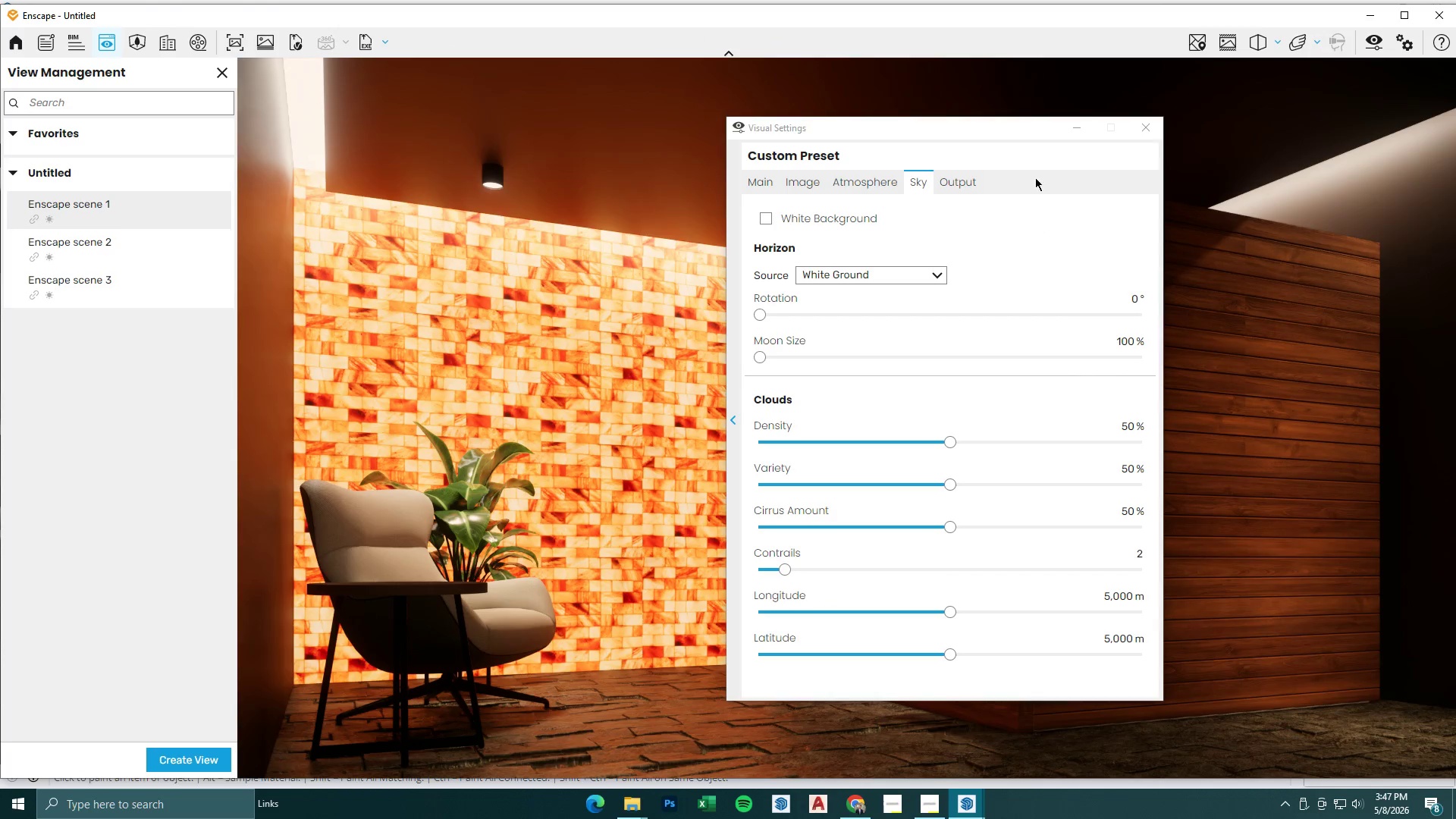 
left_click([1081, 122])
 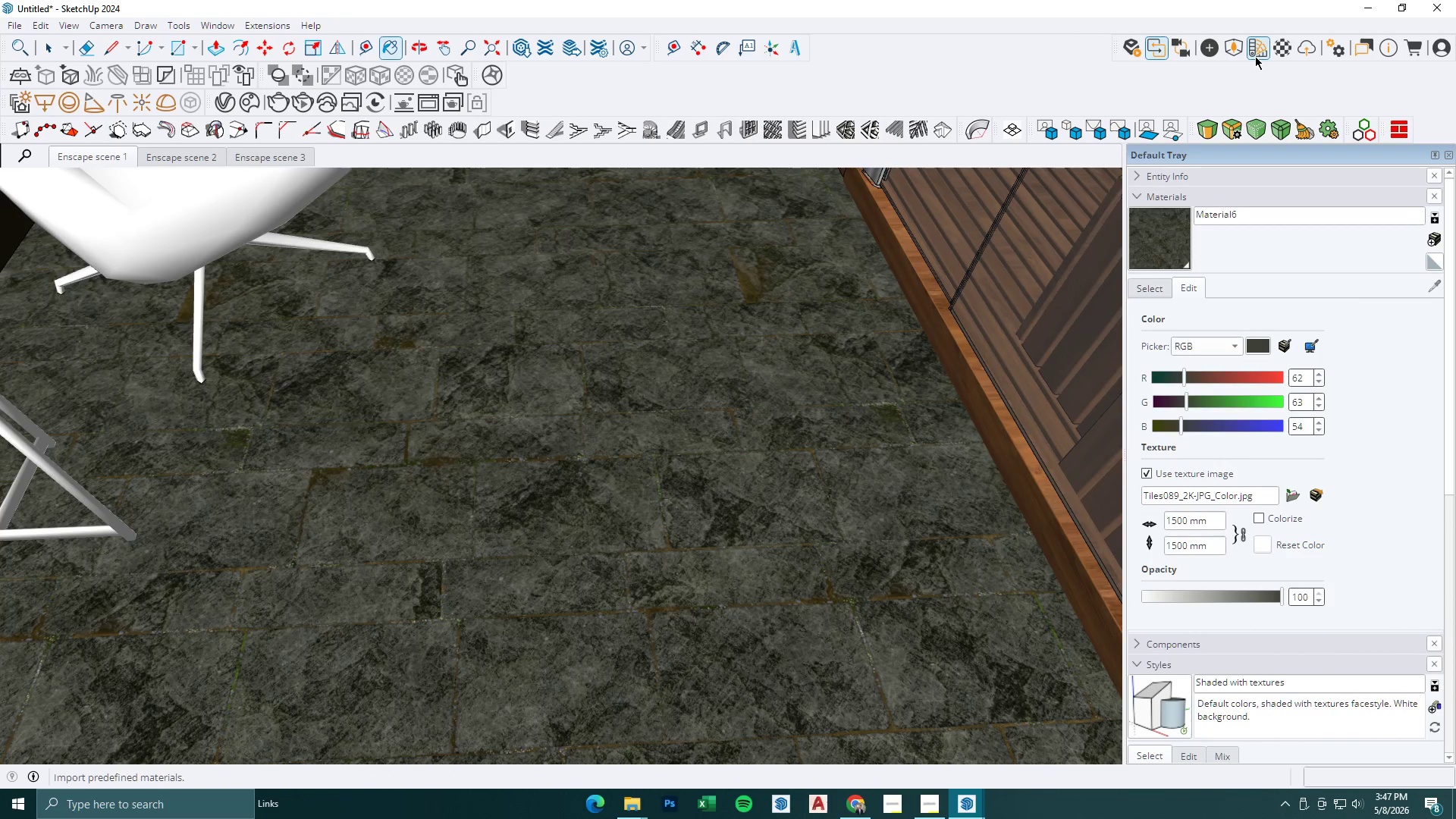 
left_click([1275, 51])
 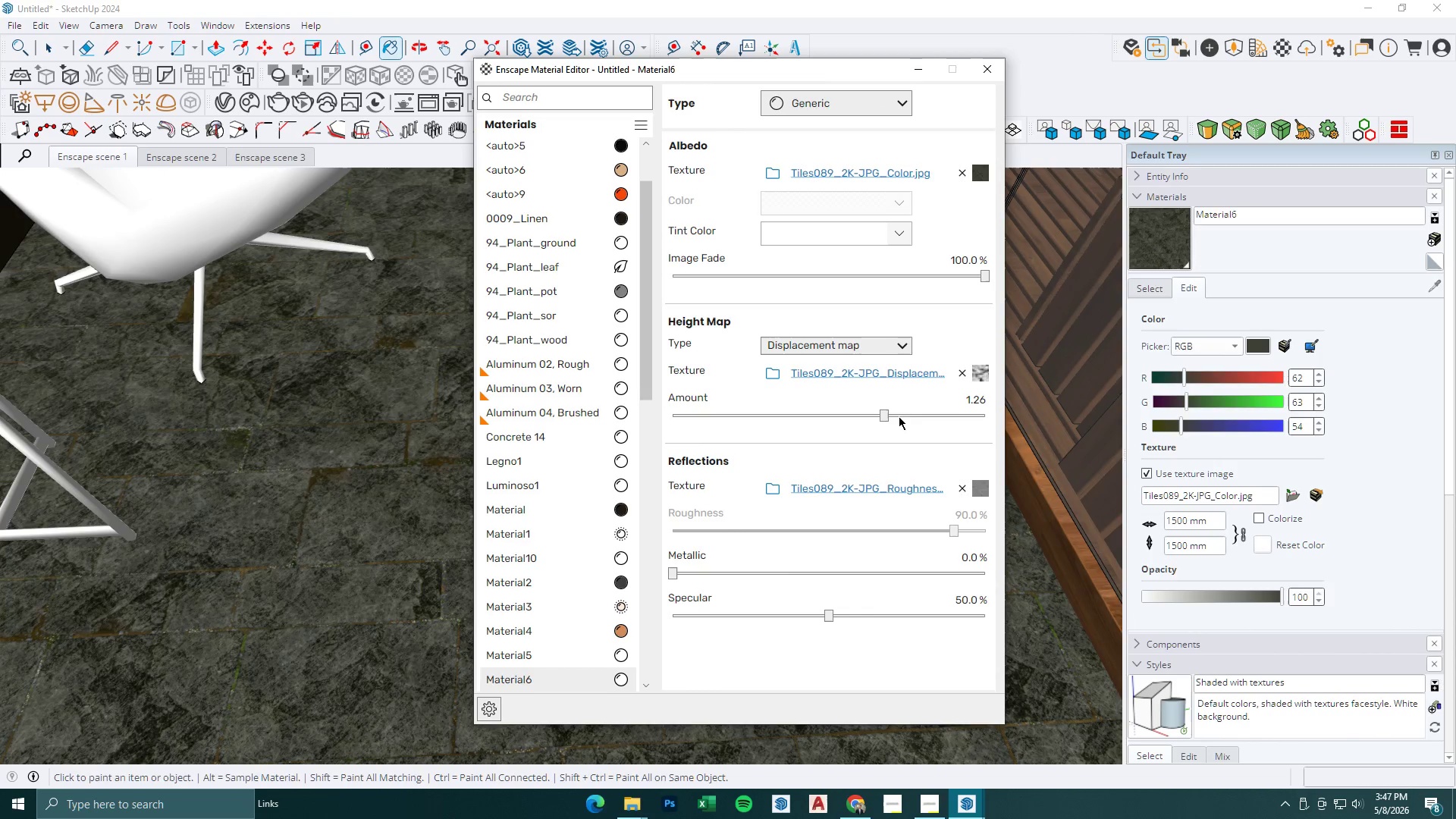 
left_click_drag(start_coordinate=[883, 419], to_coordinate=[868, 421])
 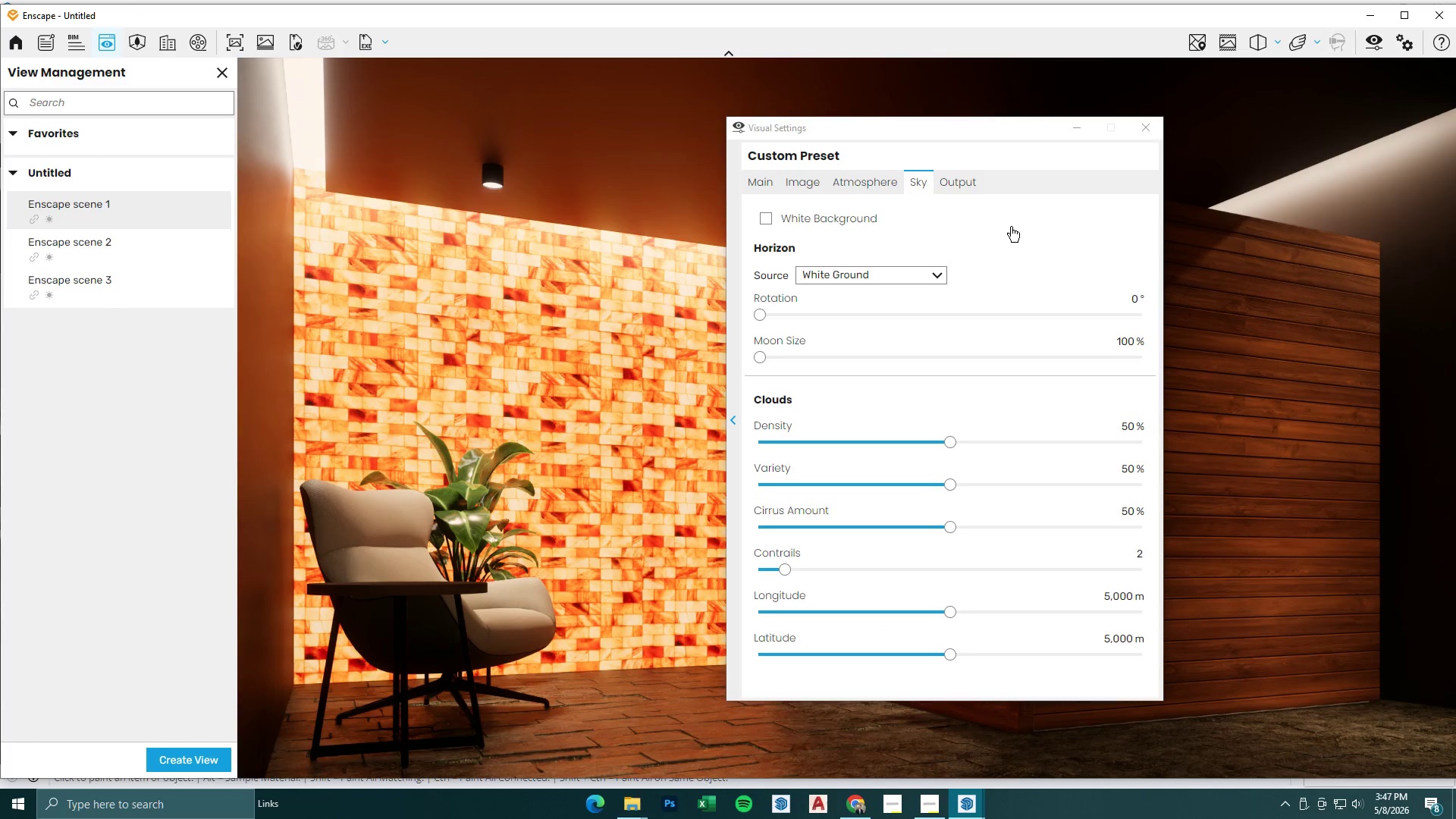 
left_click([1078, 128])
 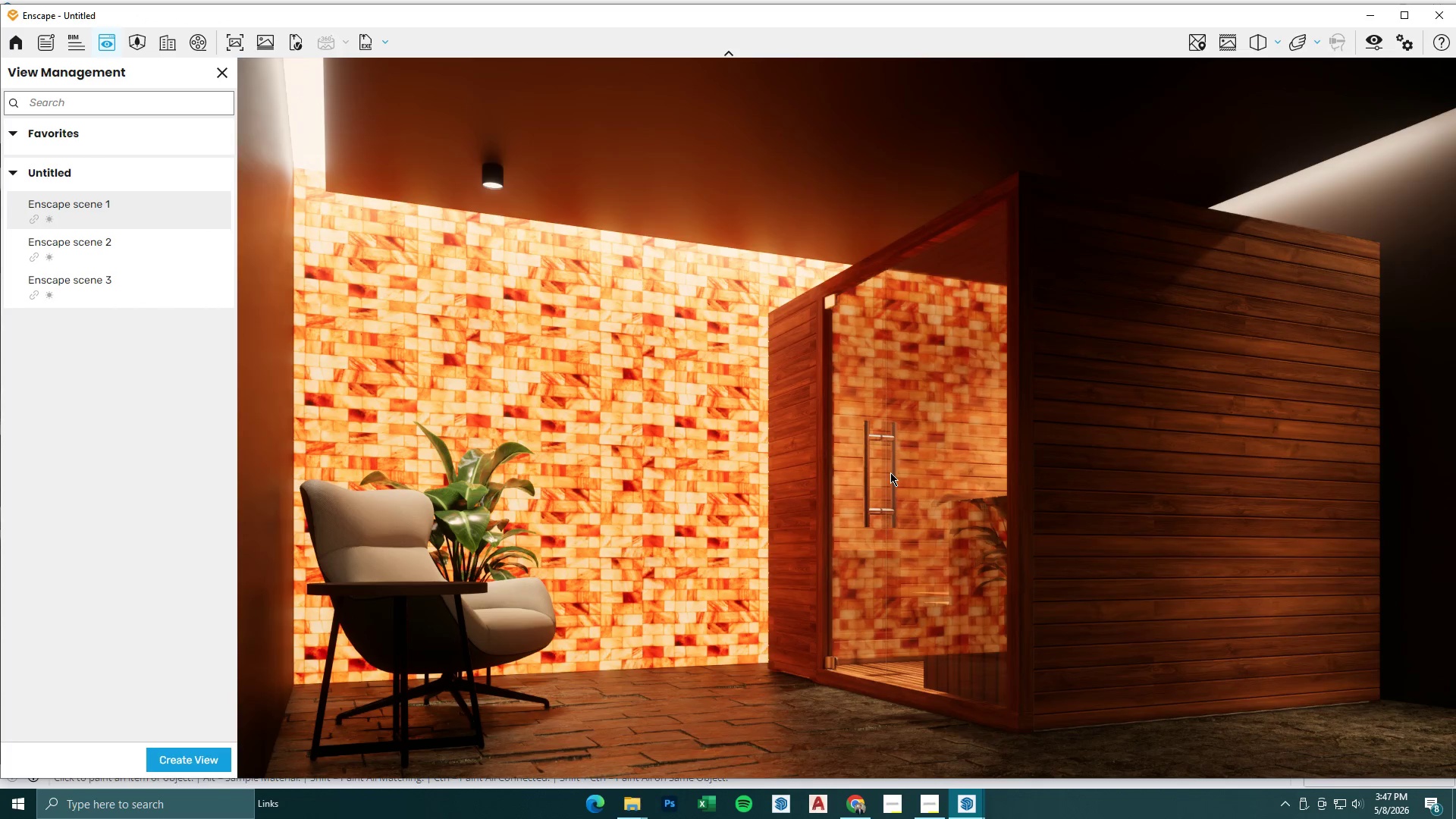 
wait(5.47)
 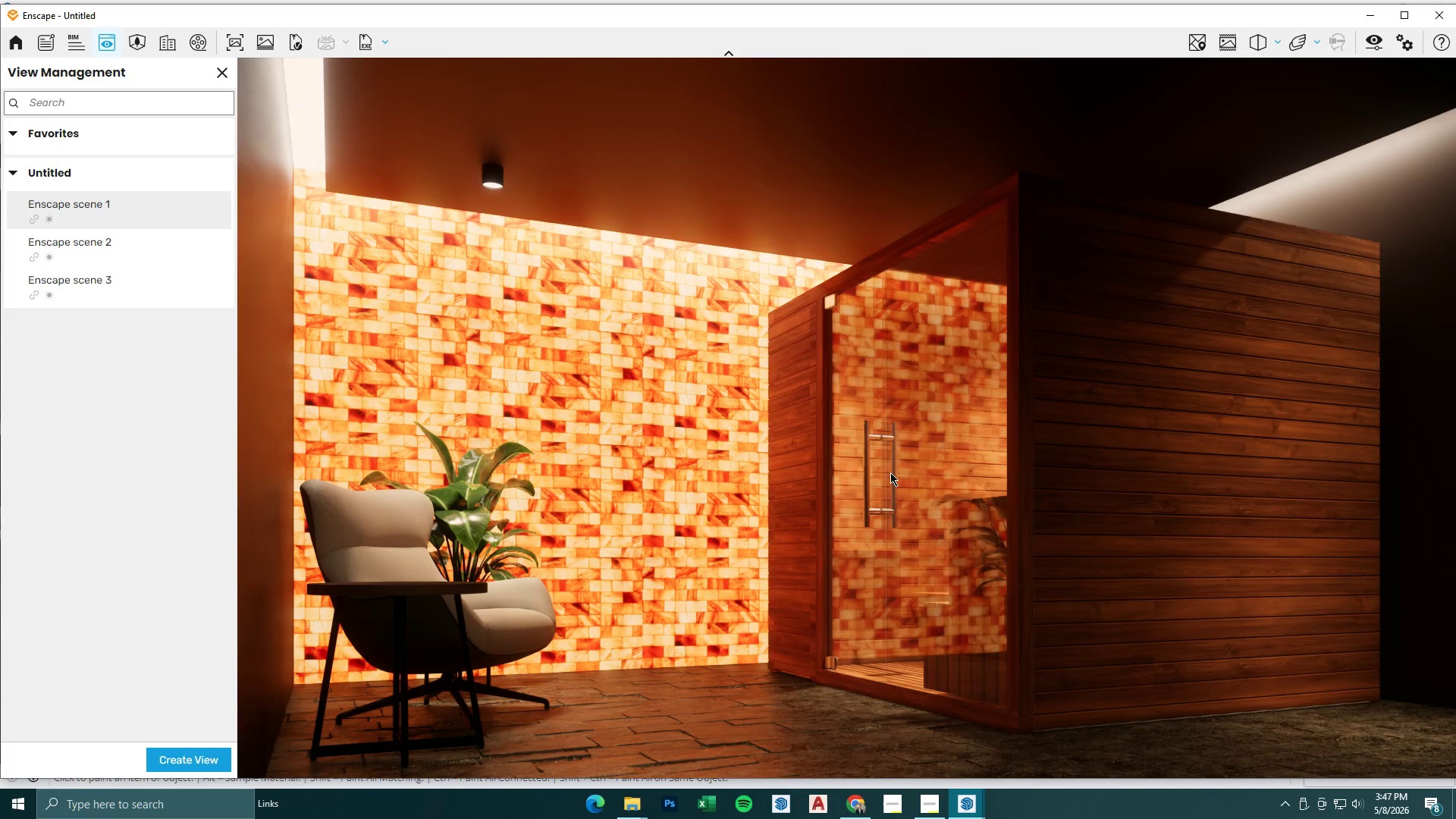 
left_click([1367, 11])
 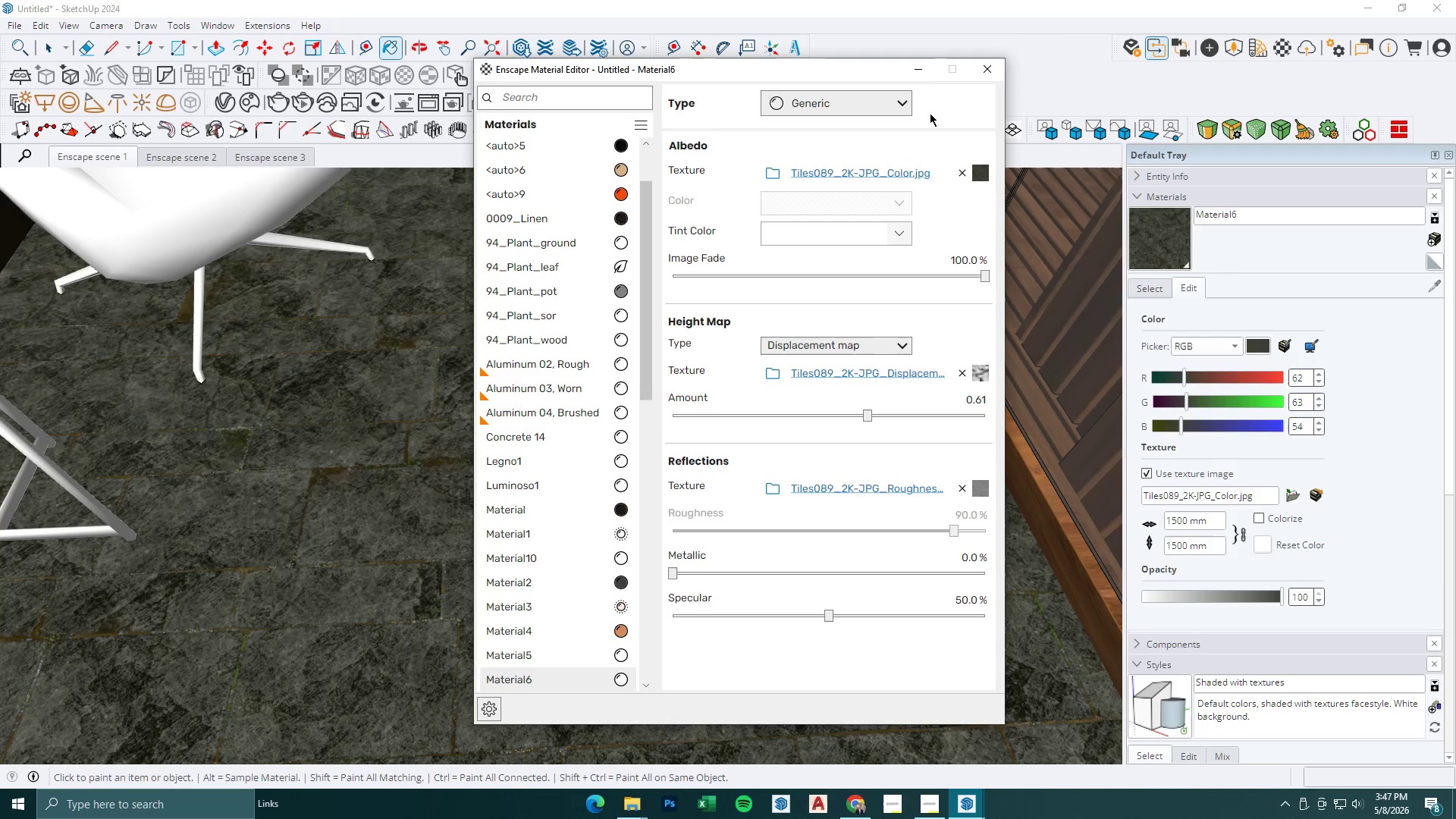 
left_click([920, 77])
 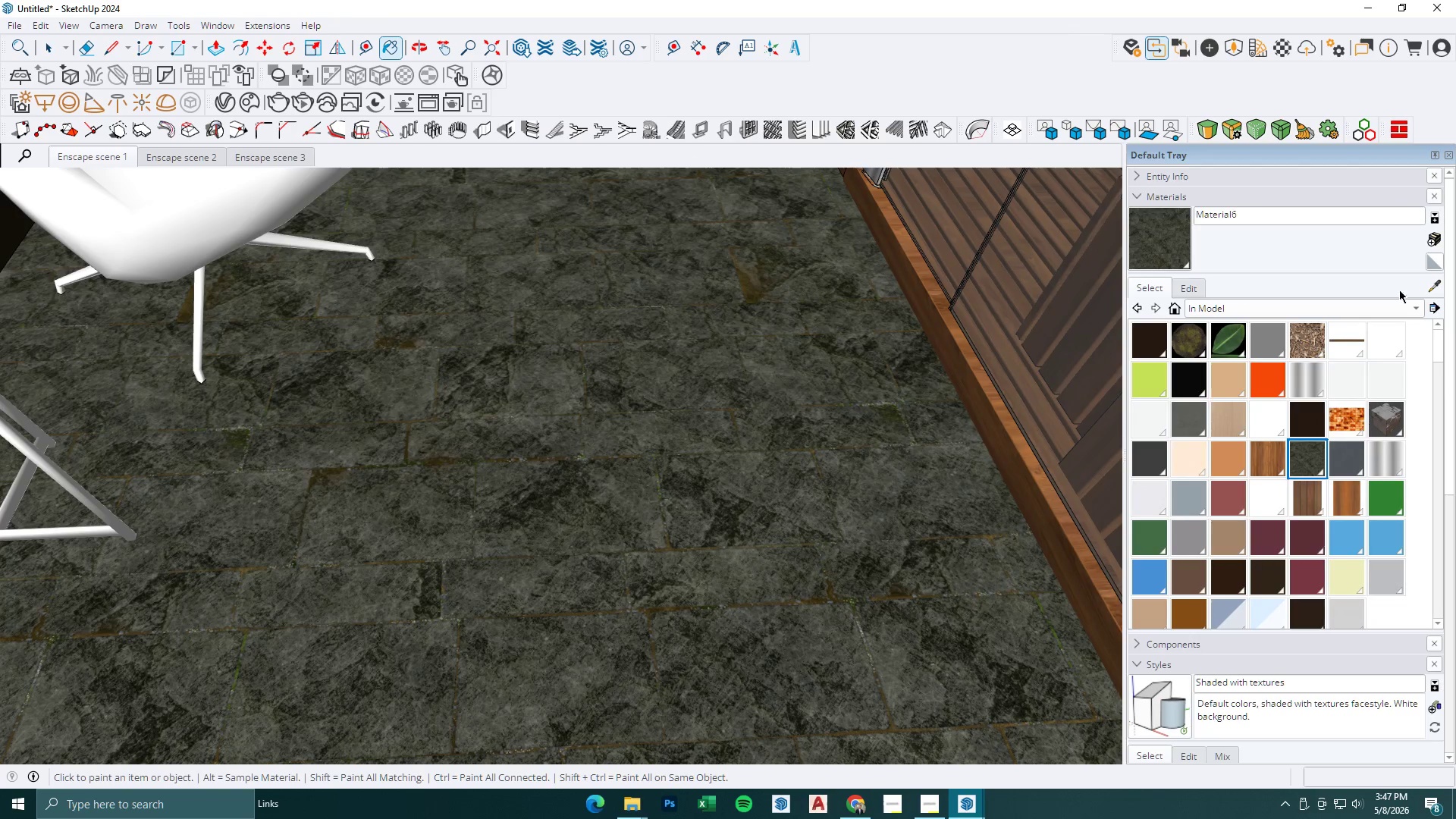 
double_click([1432, 284])
 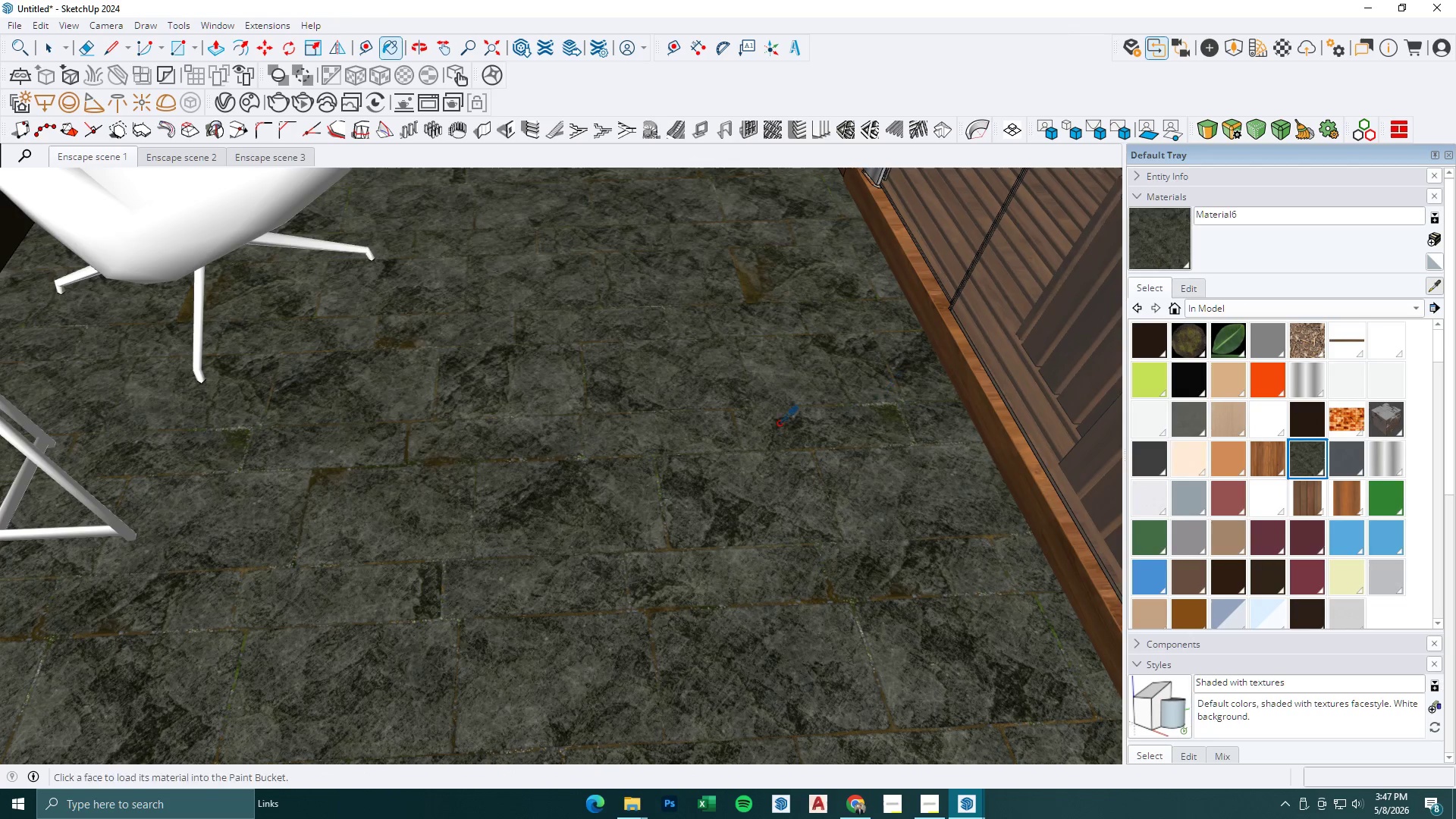 
triple_click([726, 451])
 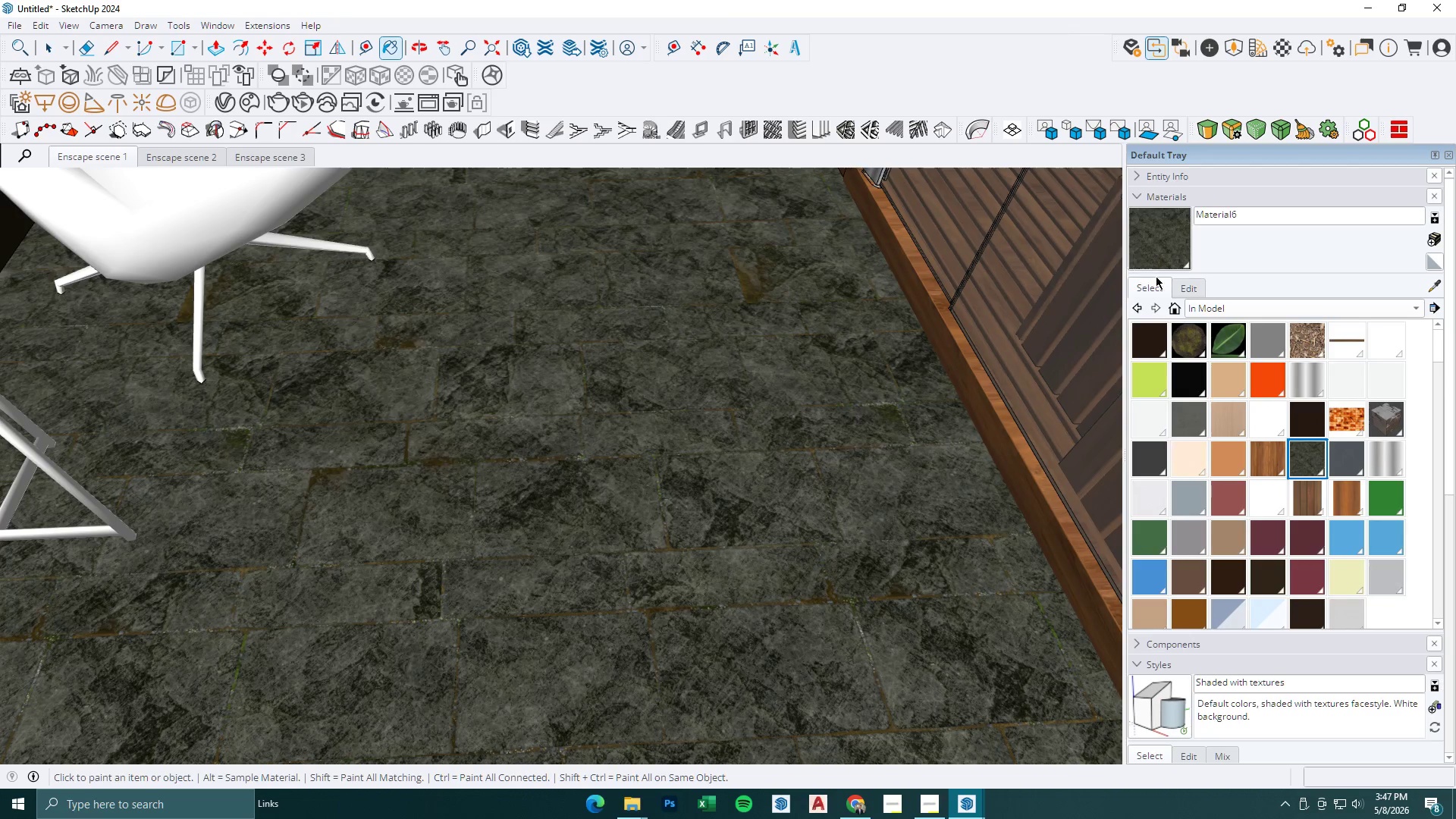 
left_click_drag(start_coordinate=[1199, 284], to_coordinate=[1198, 287])
 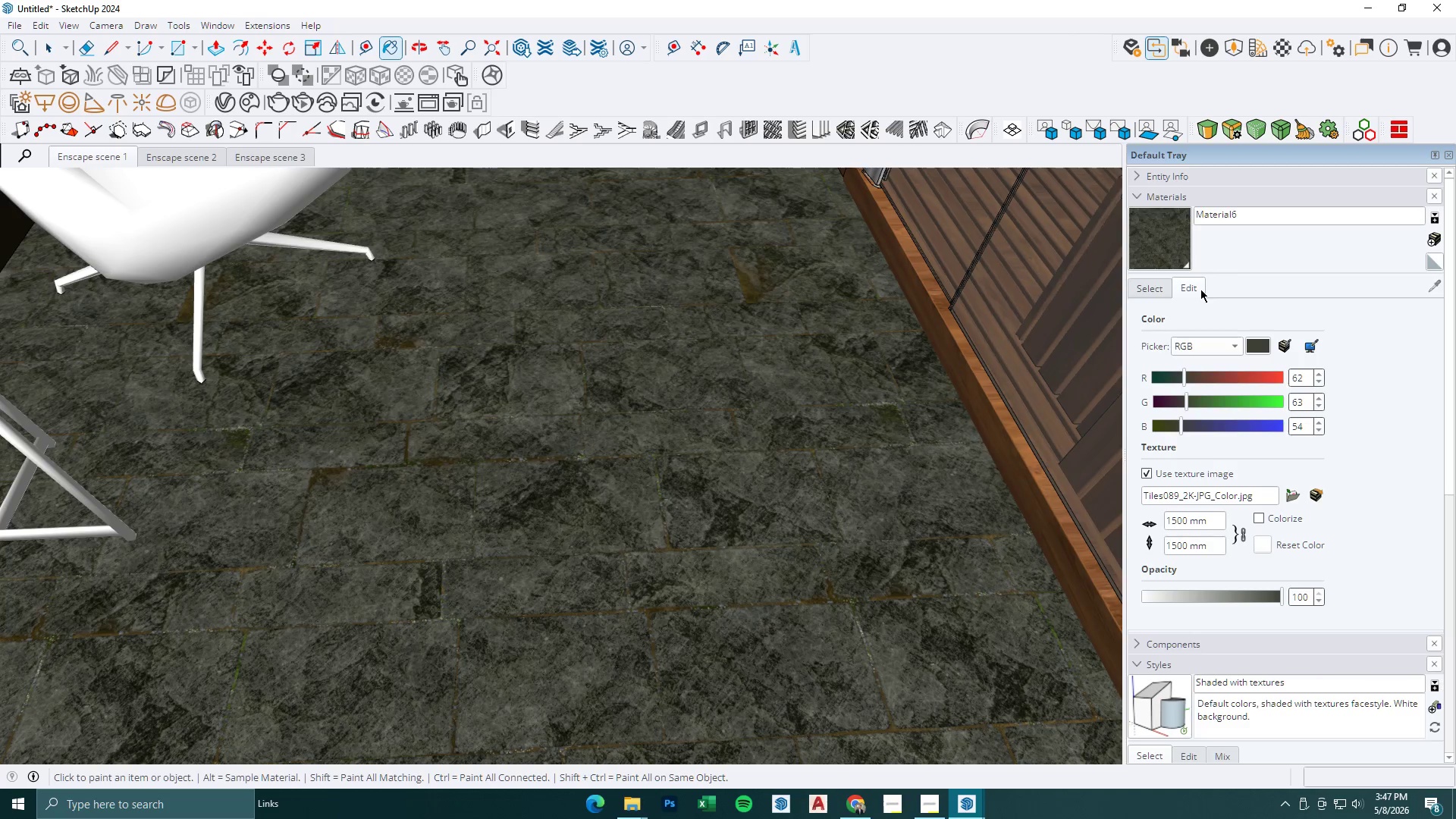 
wait(22.38)
 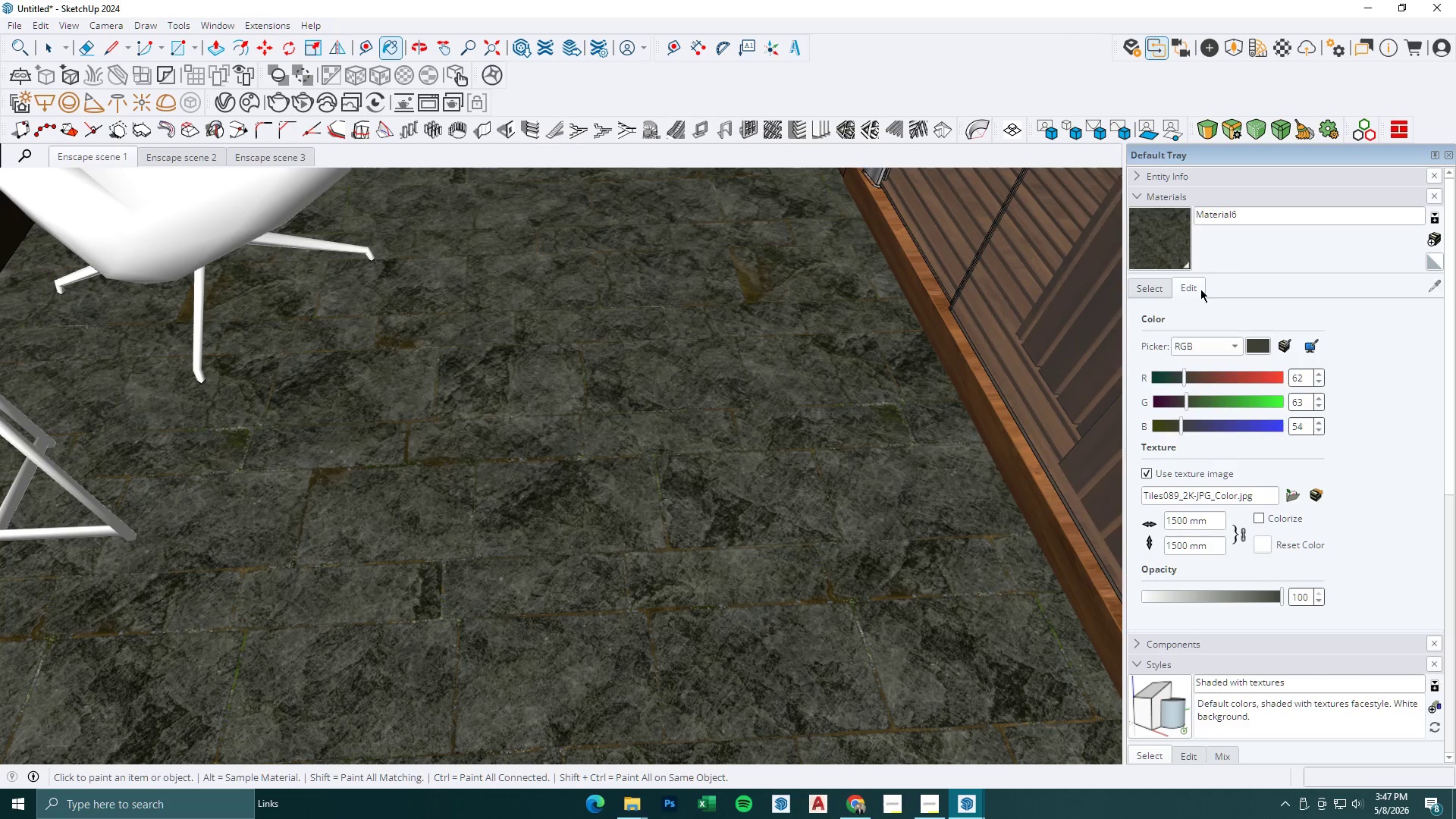 
left_click_drag(start_coordinate=[1307, 375], to_coordinate=[1260, 375])
 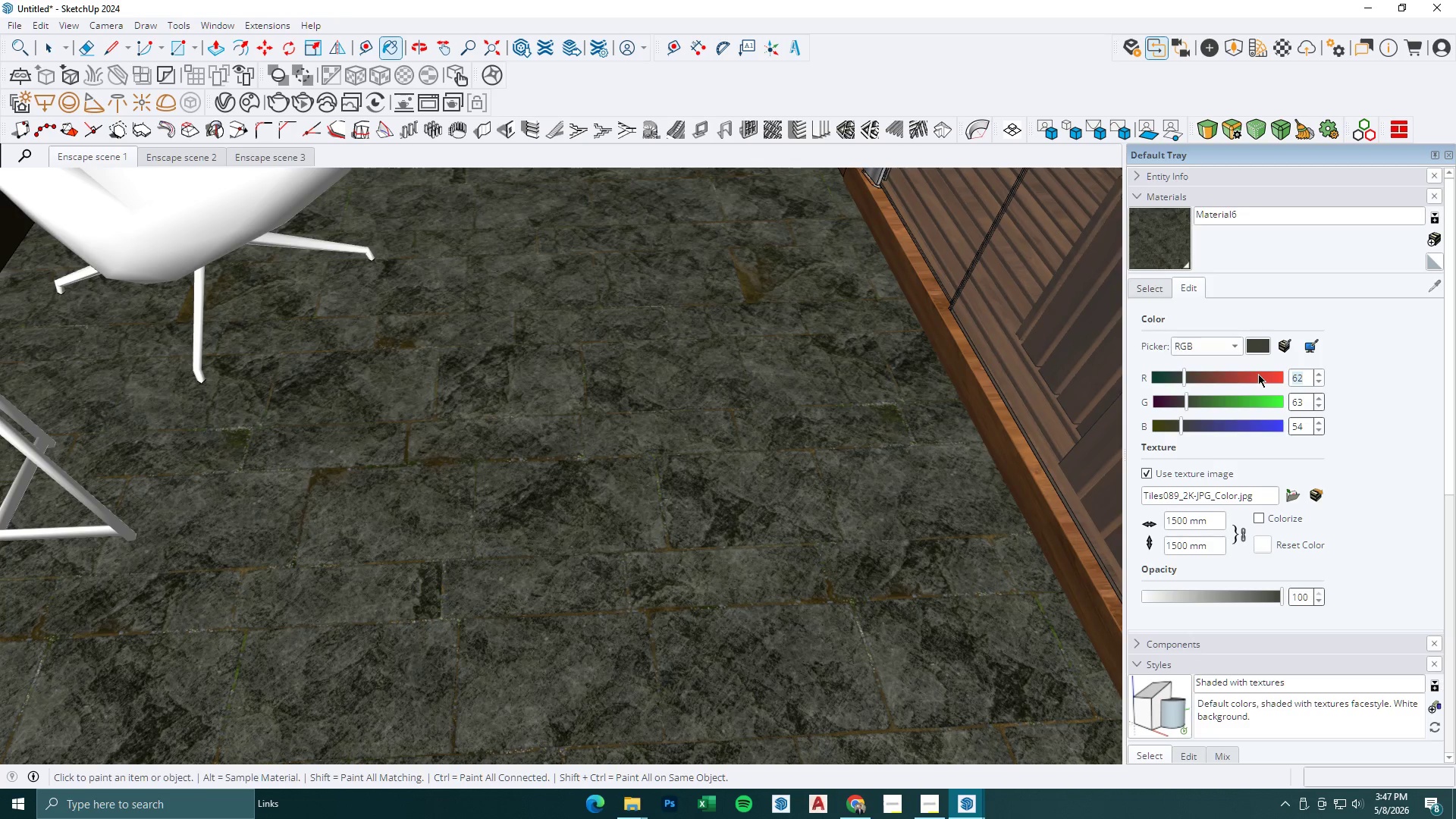 
key(Numpad7)
 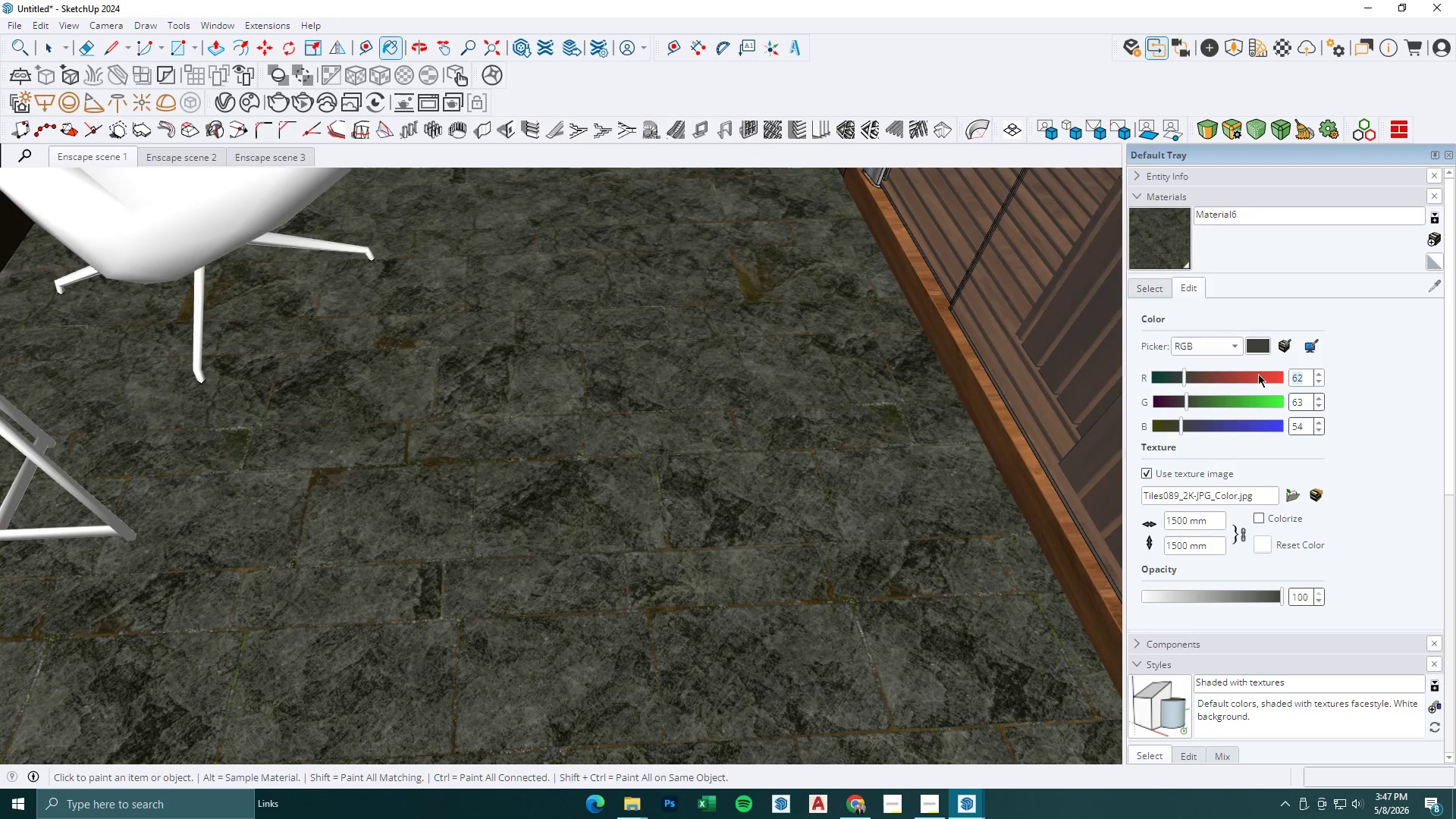 
key(Numpad8)
 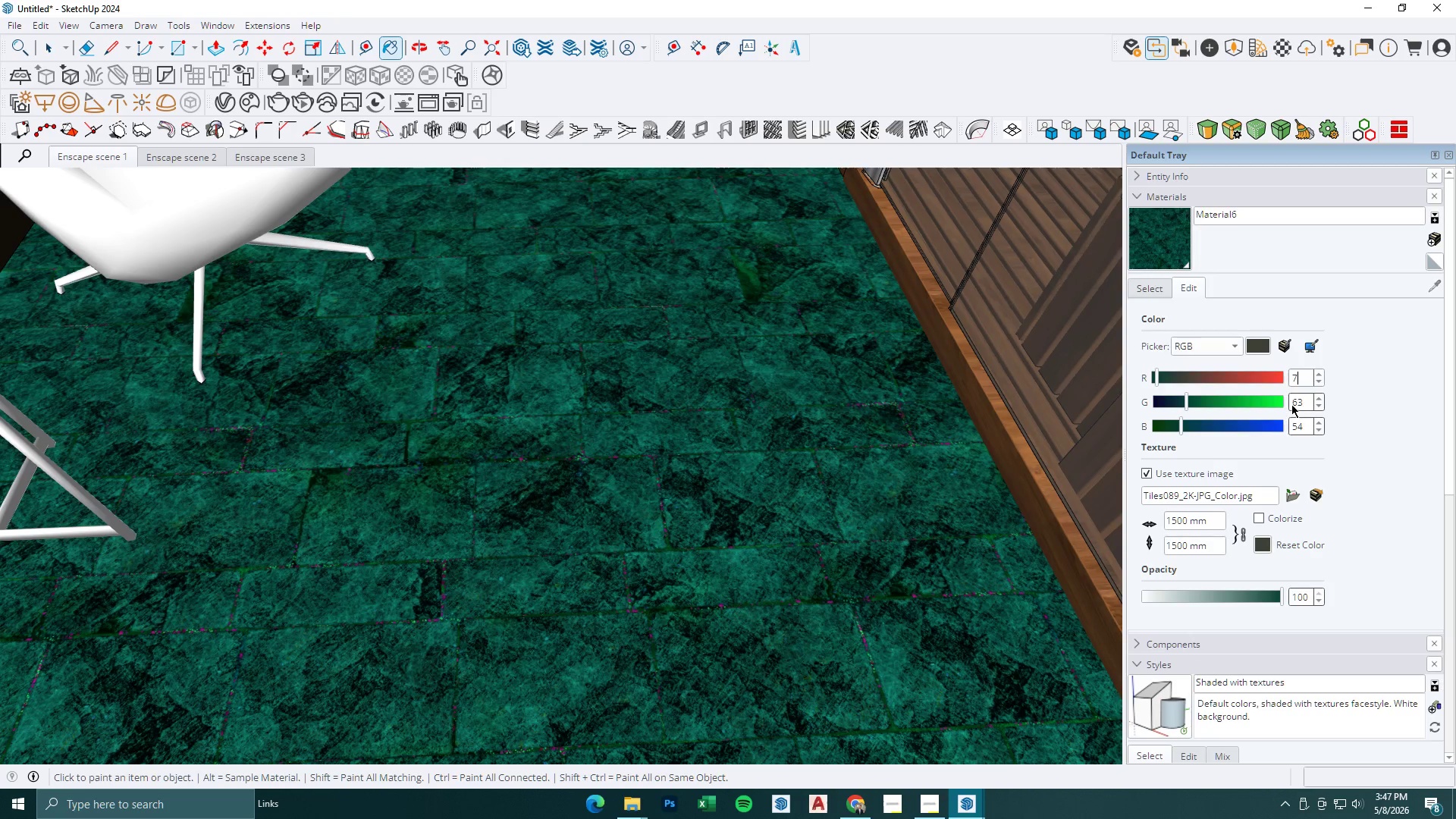 
left_click([1307, 399])
 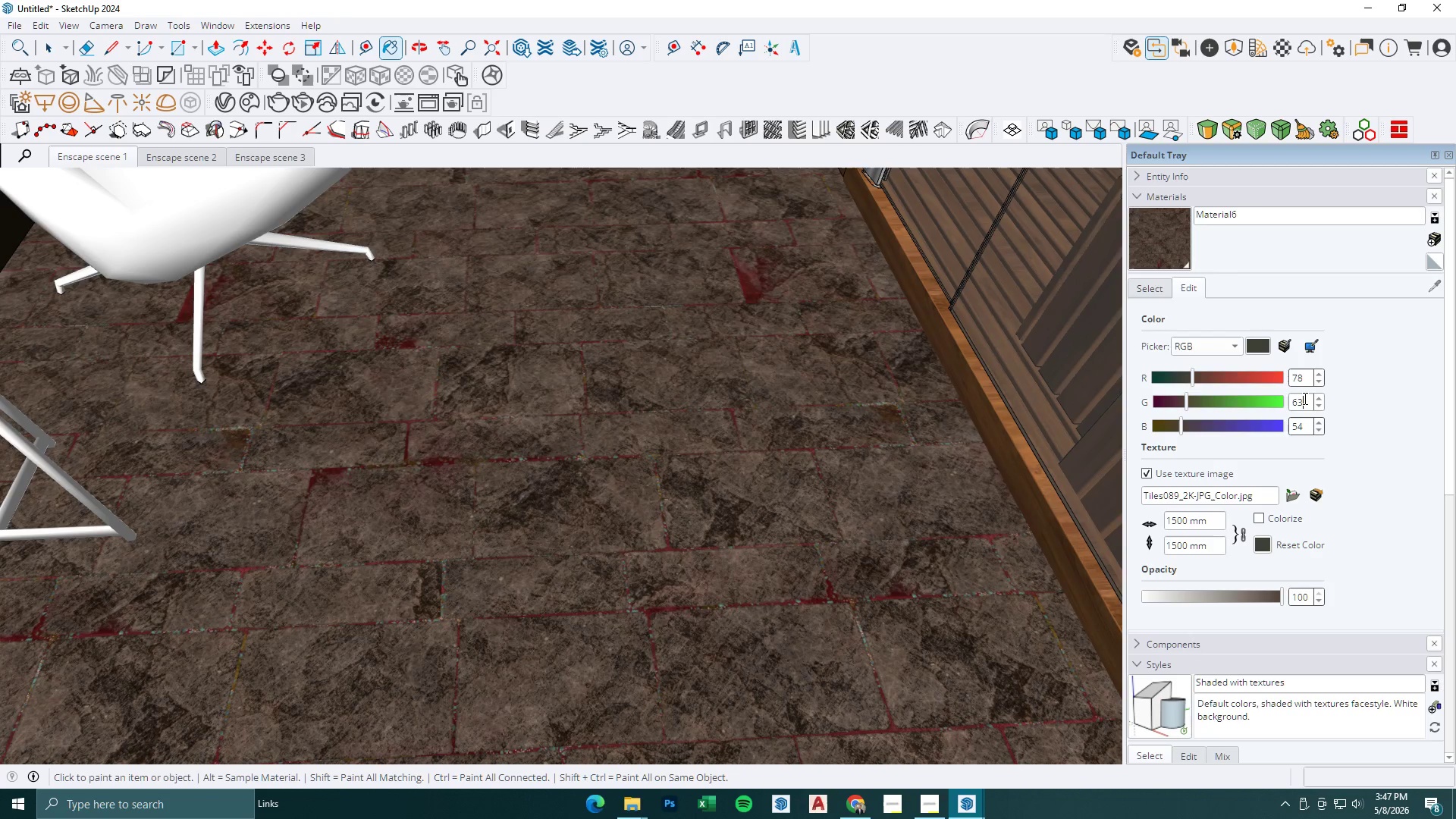 
left_click_drag(start_coordinate=[1305, 399], to_coordinate=[1276, 398])
 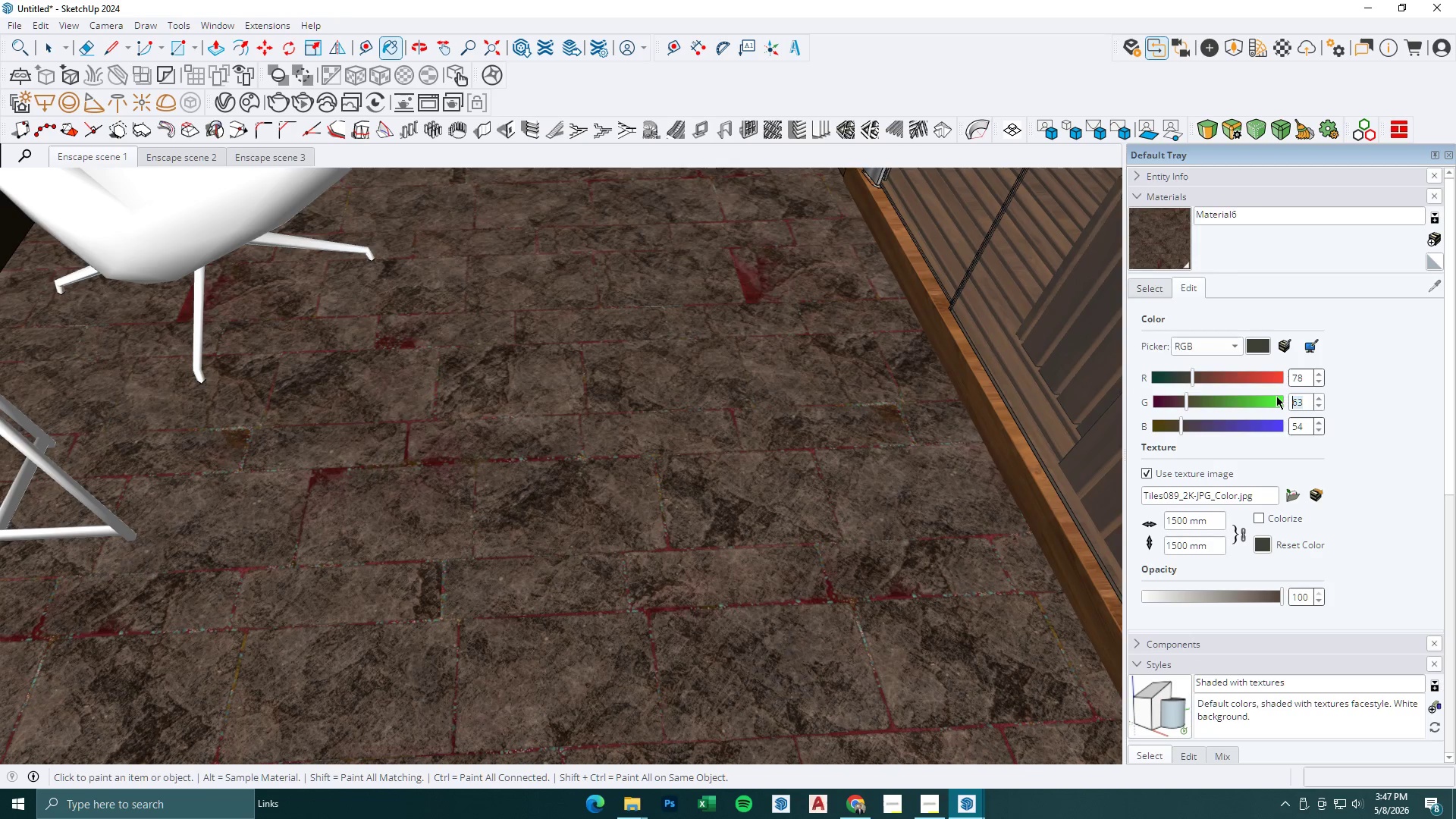 
key(Numpad7)
 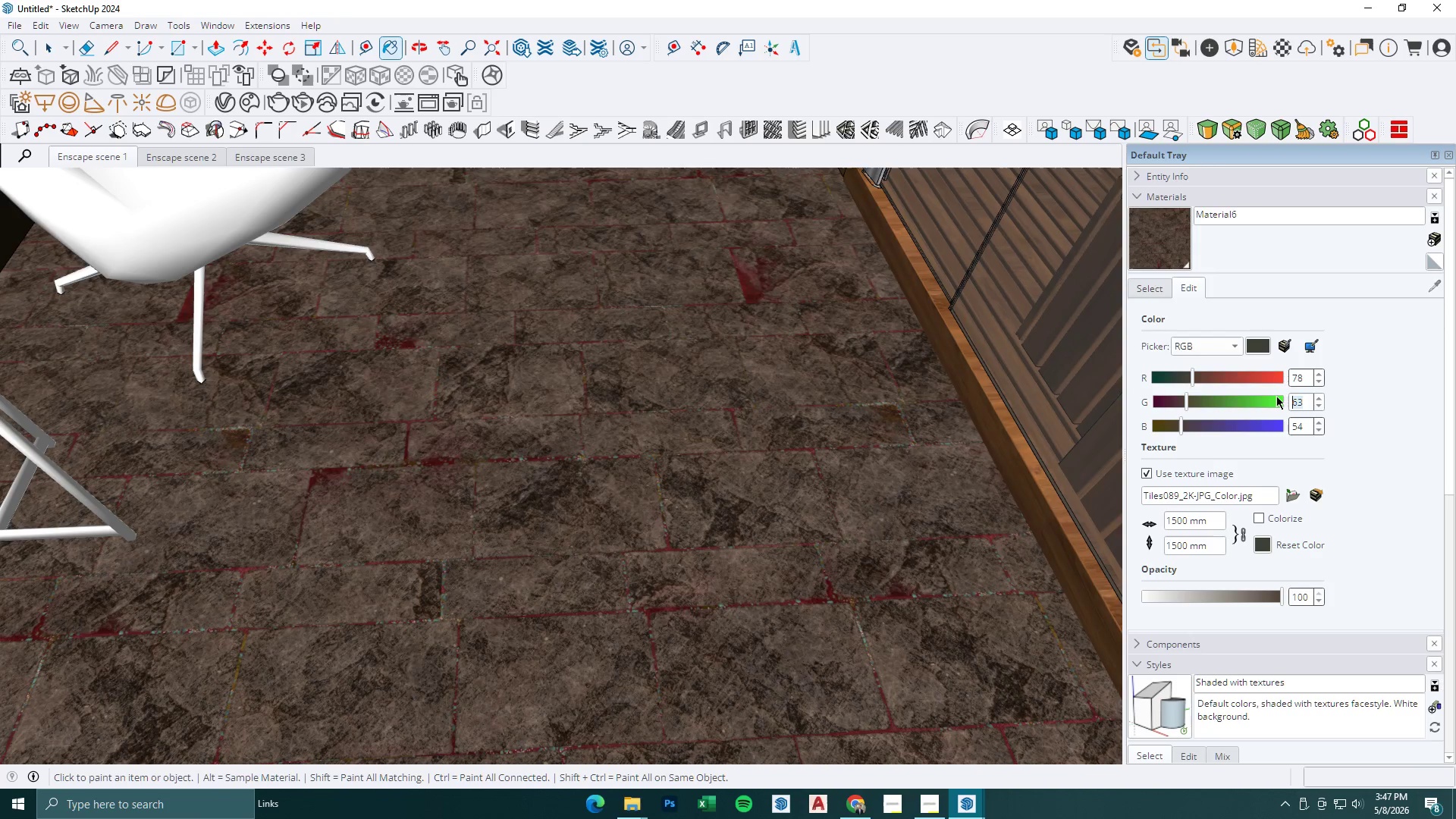 
key(Numpad6)
 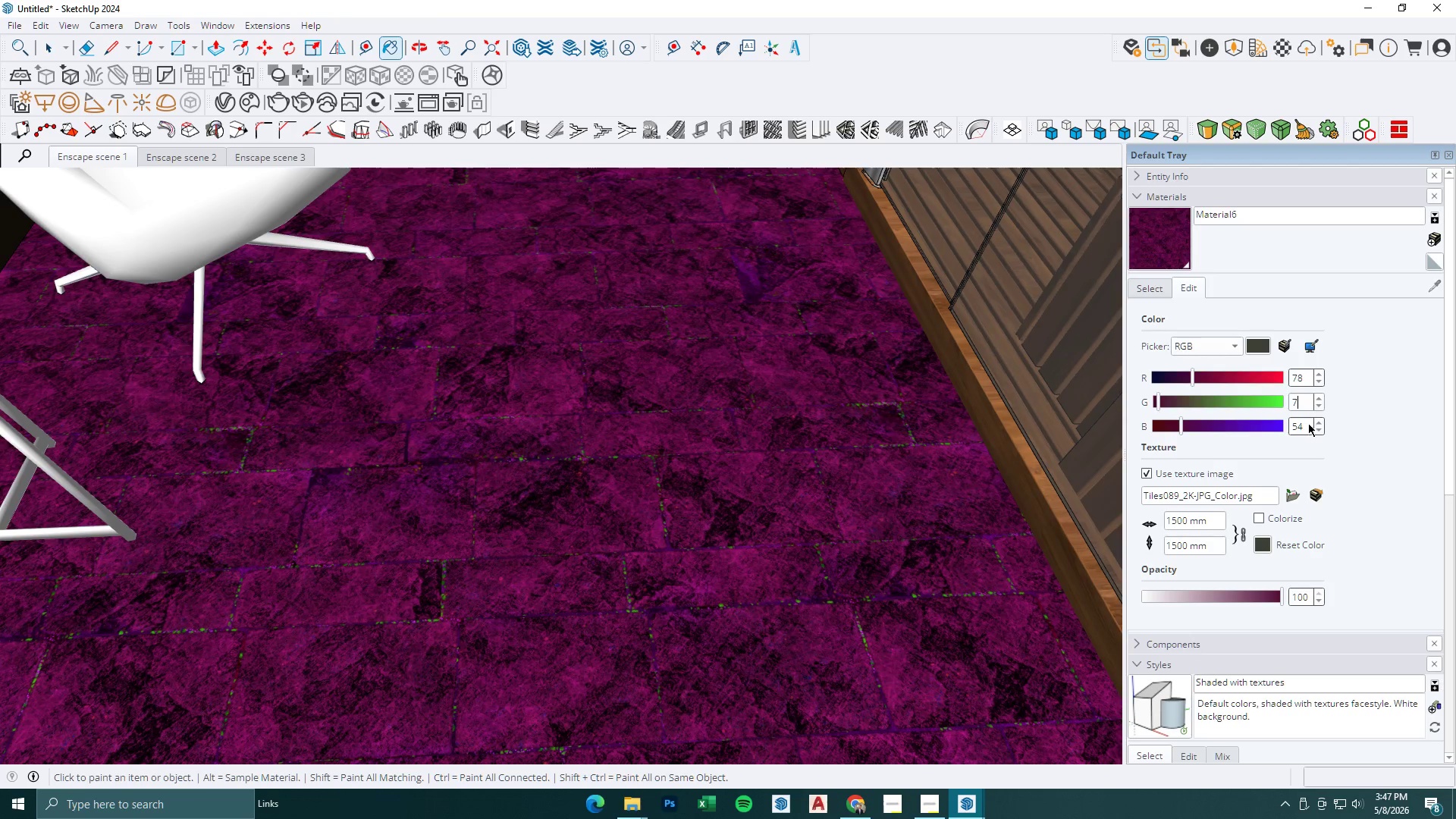 
left_click([1307, 422])
 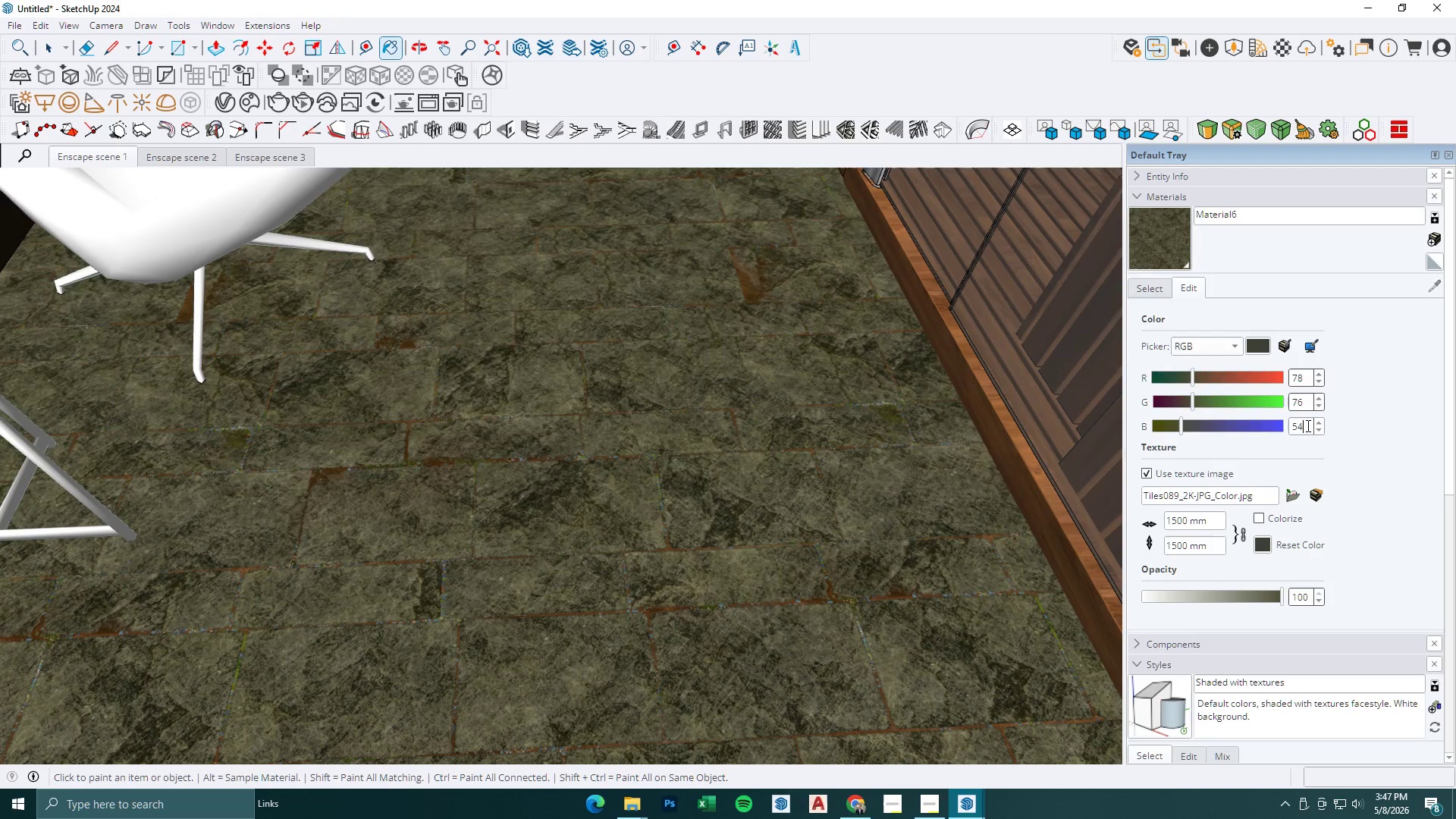 
left_click_drag(start_coordinate=[1308, 427], to_coordinate=[1276, 426])
 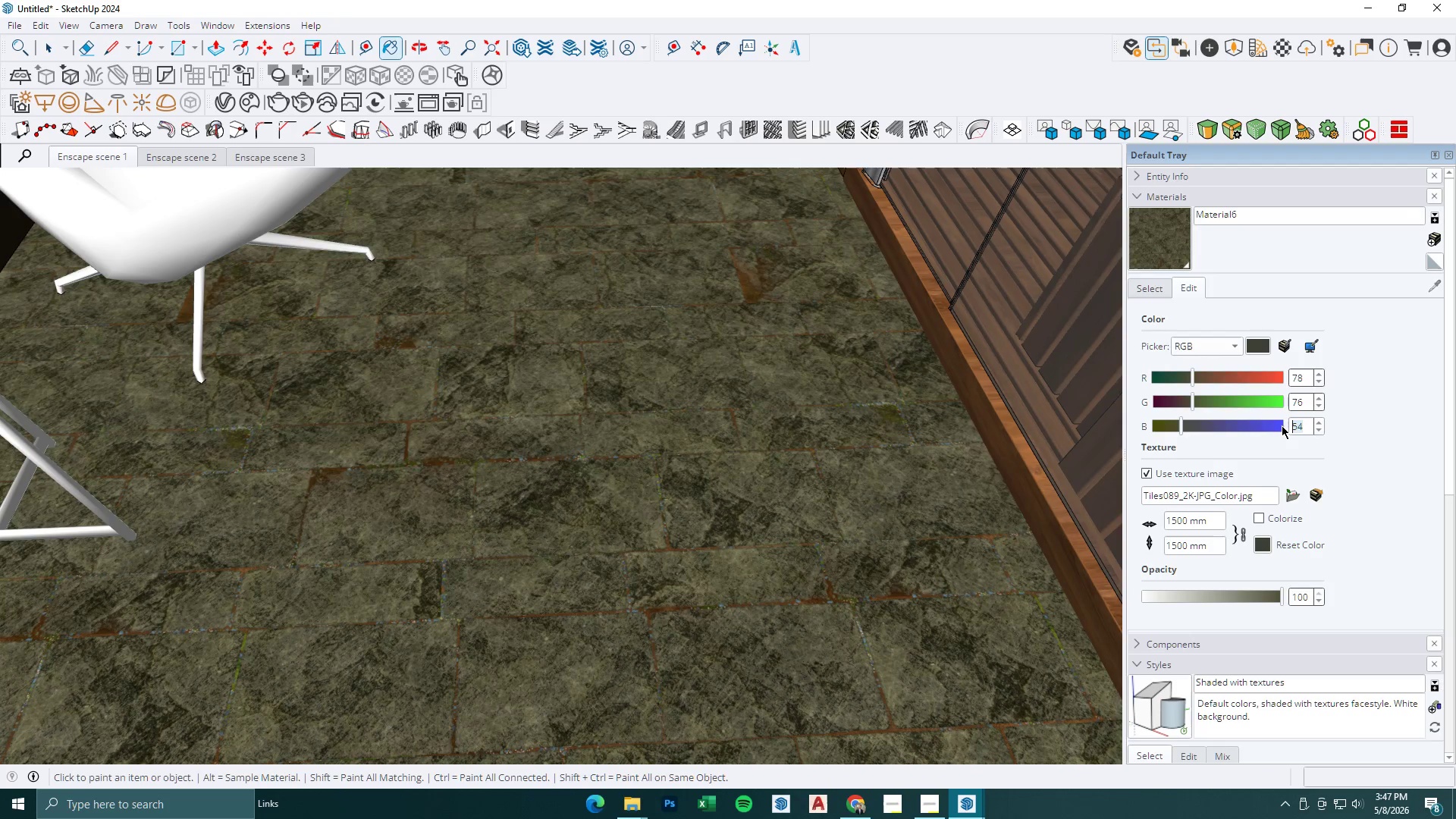 
key(Numpad7)
 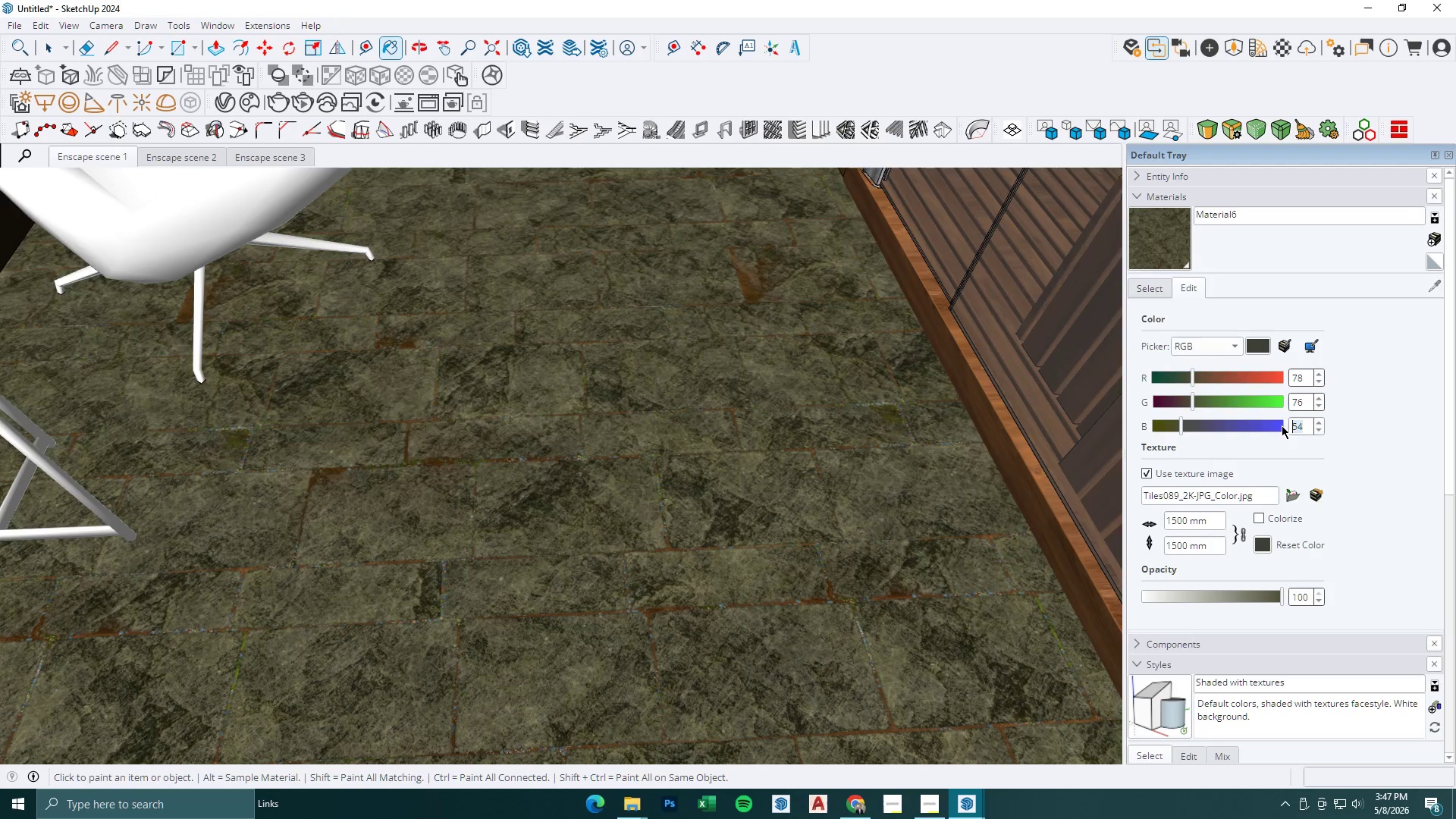 
key(Numpad4)
 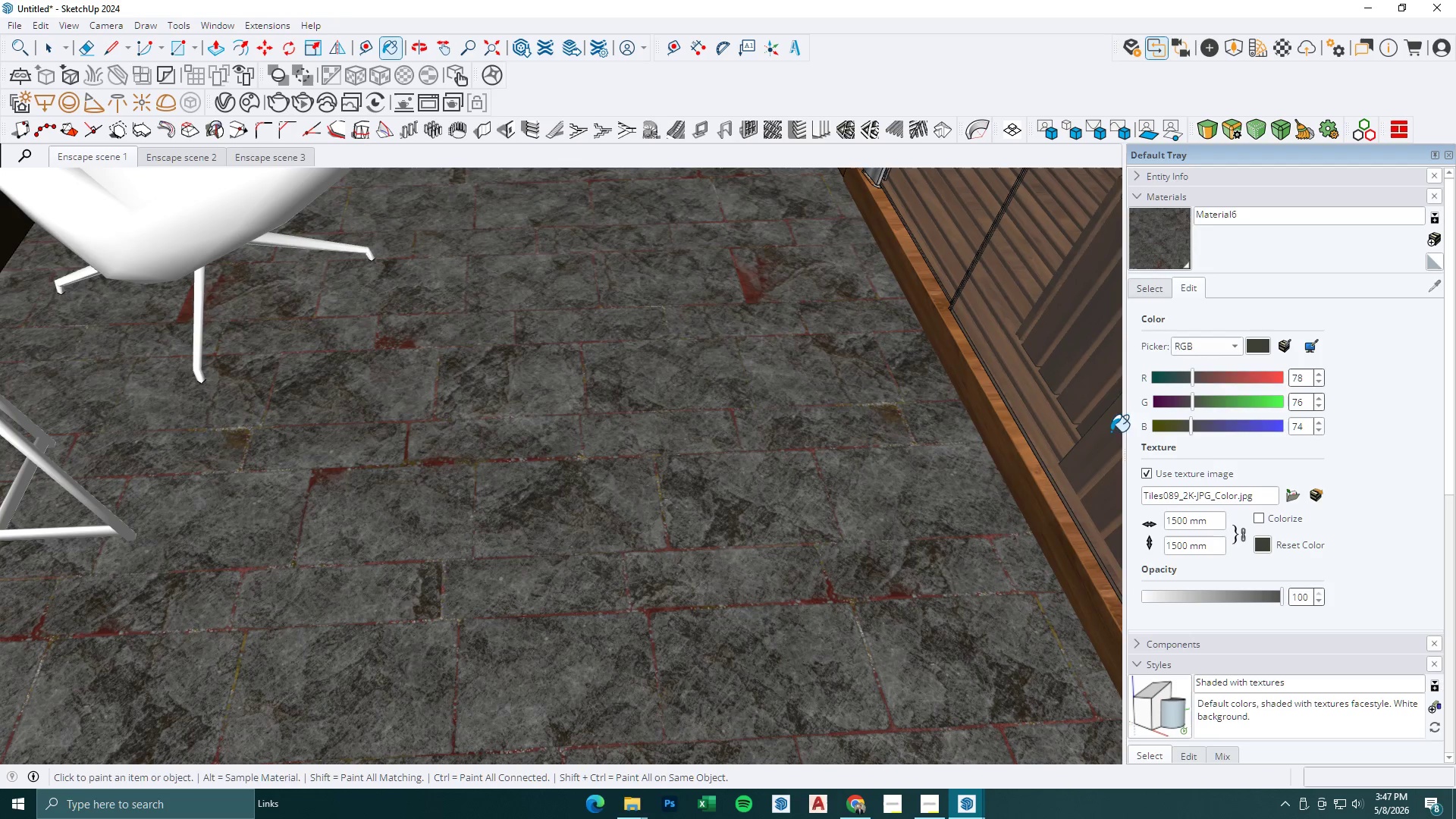 
left_click([959, 809])
 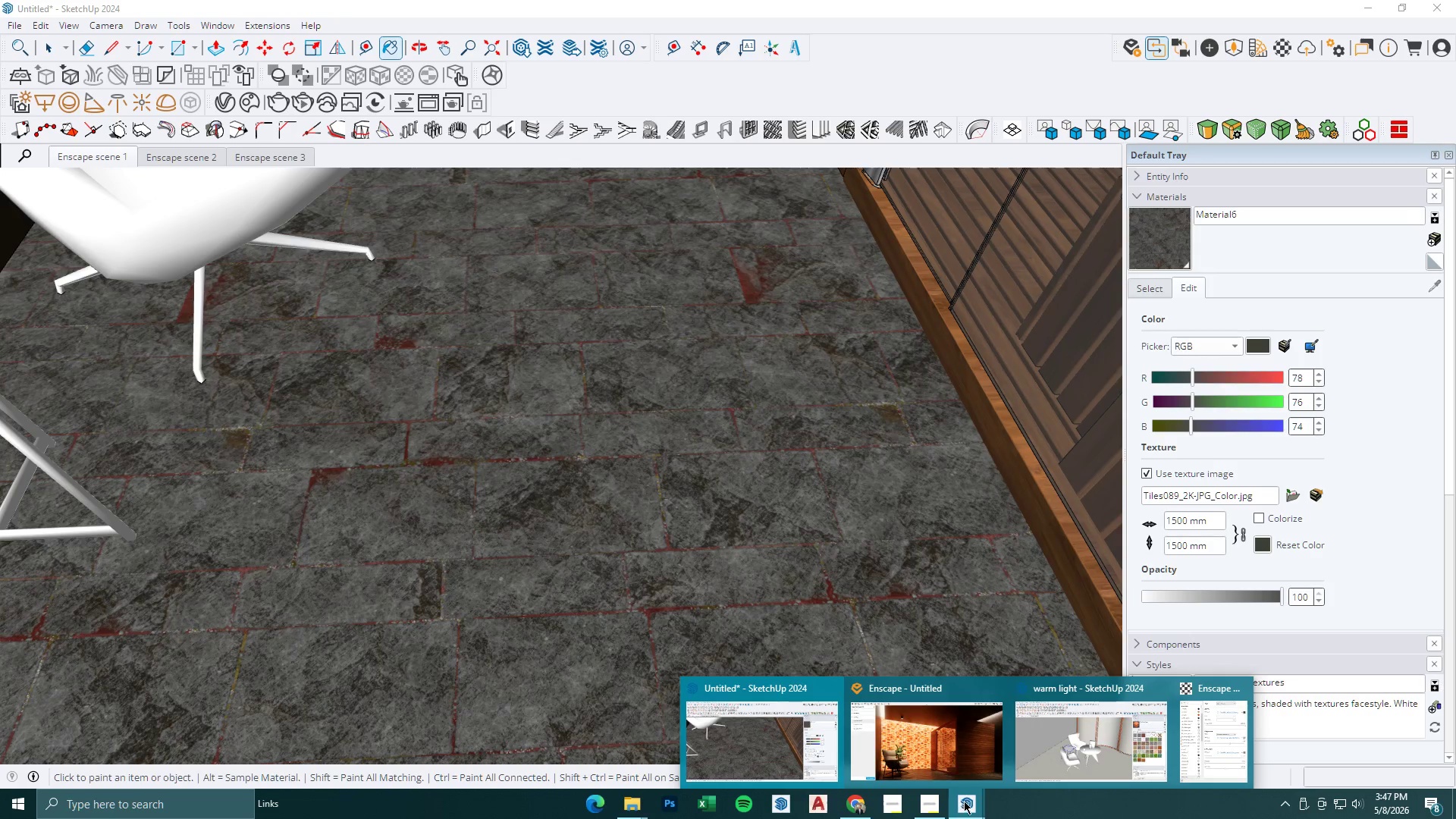 
left_click([947, 769])
 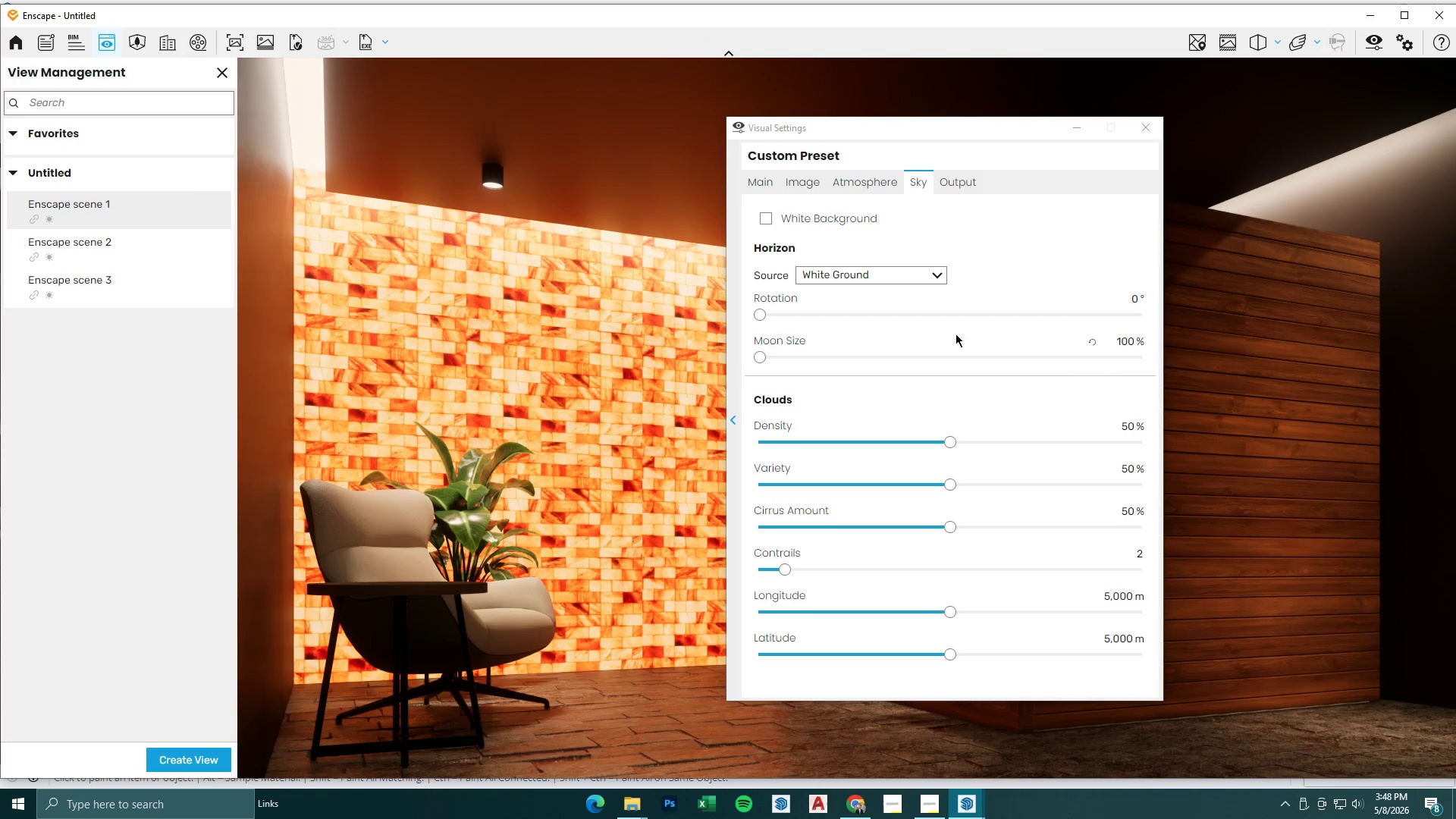 
left_click([1073, 122])
 